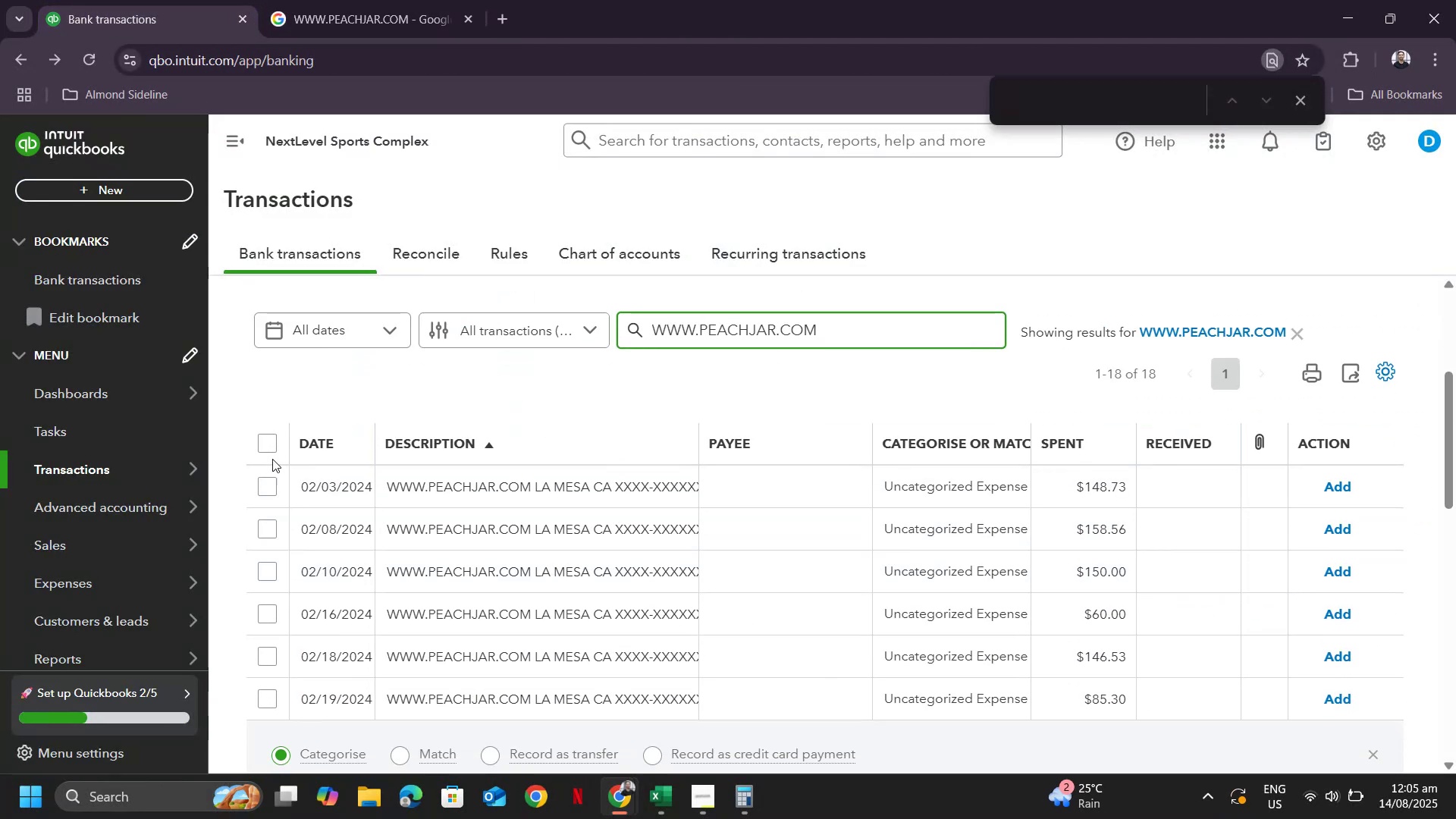 
left_click([270, 445])
 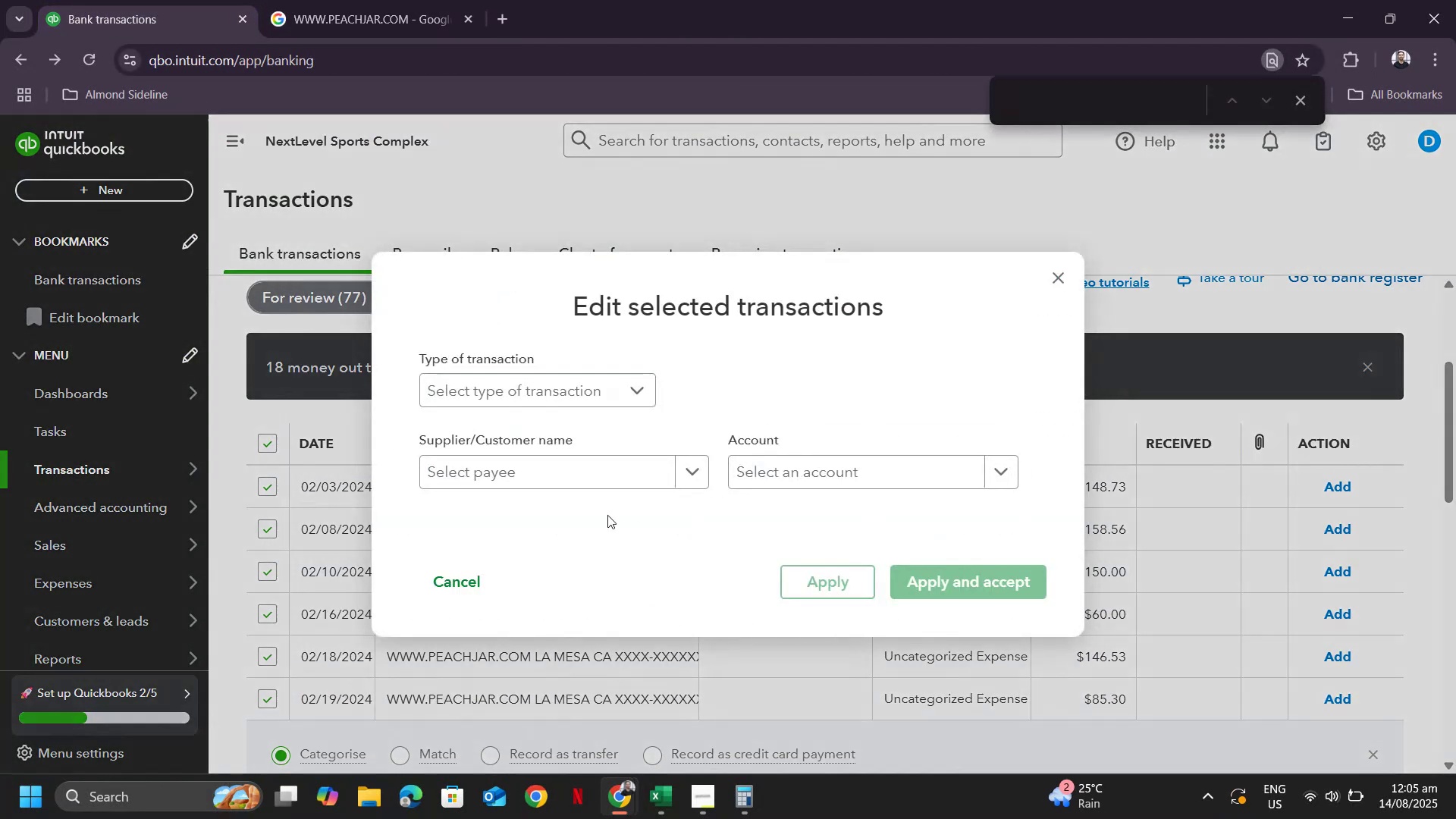 
left_click([548, 471])
 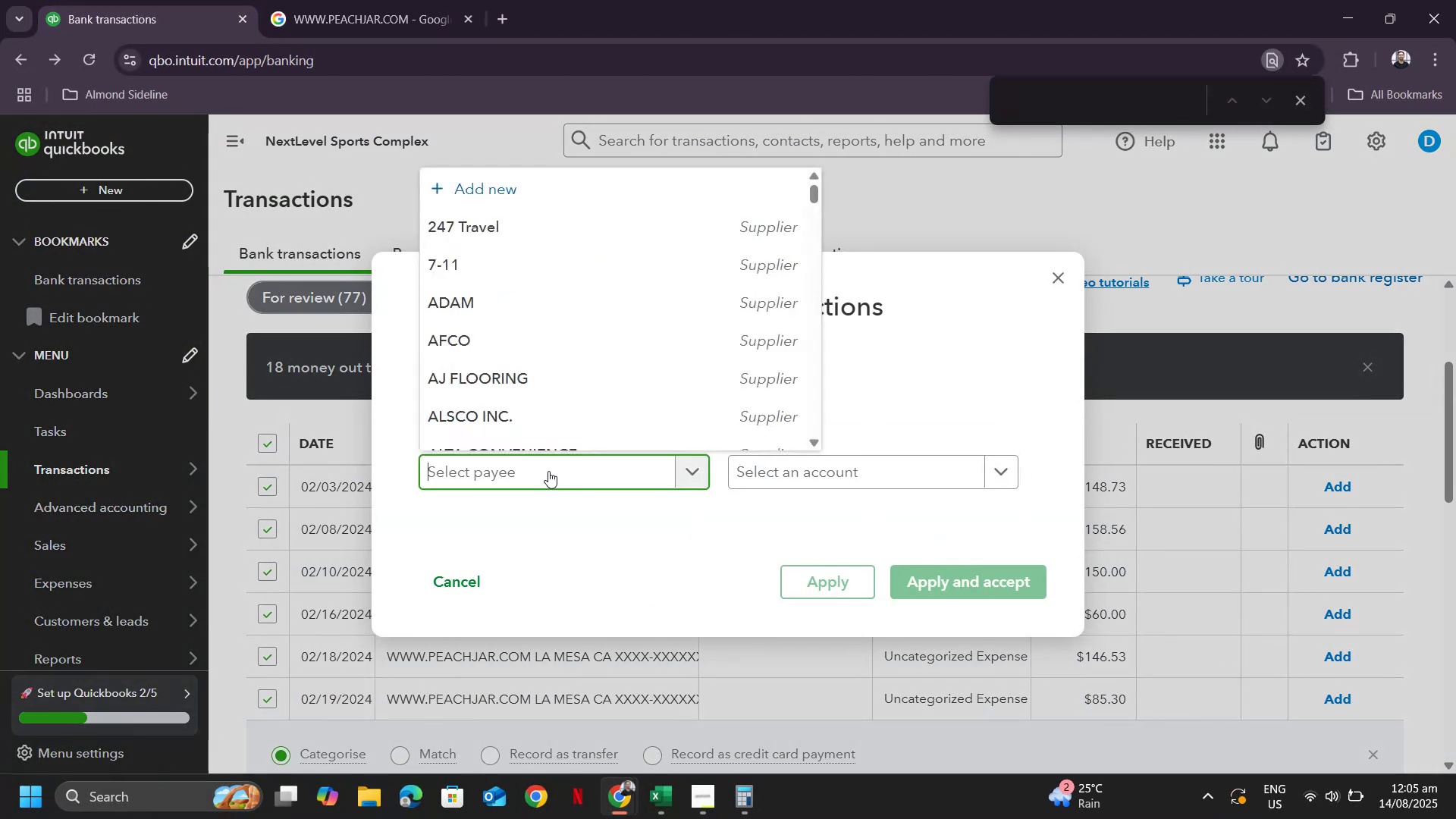 
key(Control+ControlLeft)
 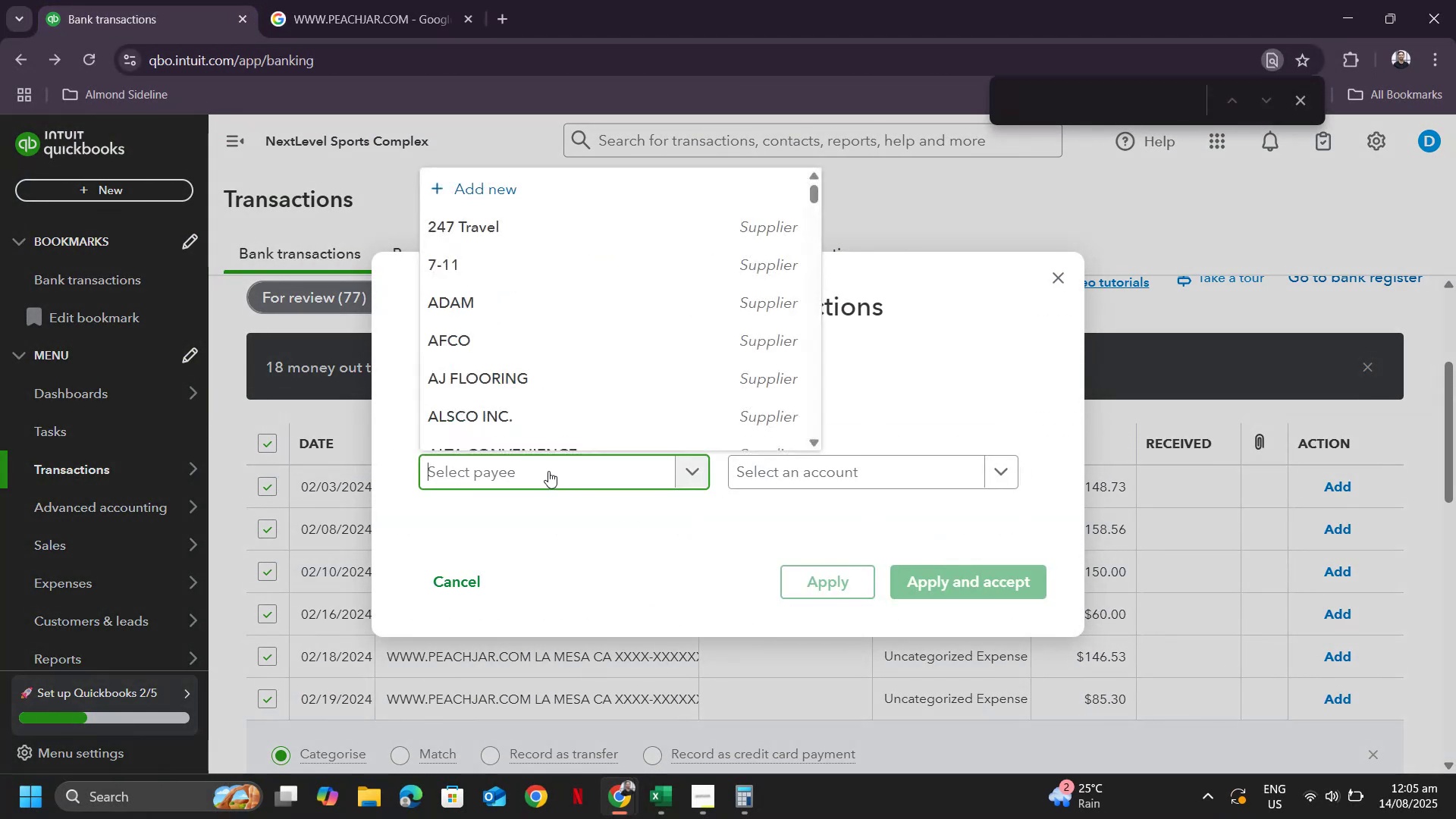 
key(Control+V)
 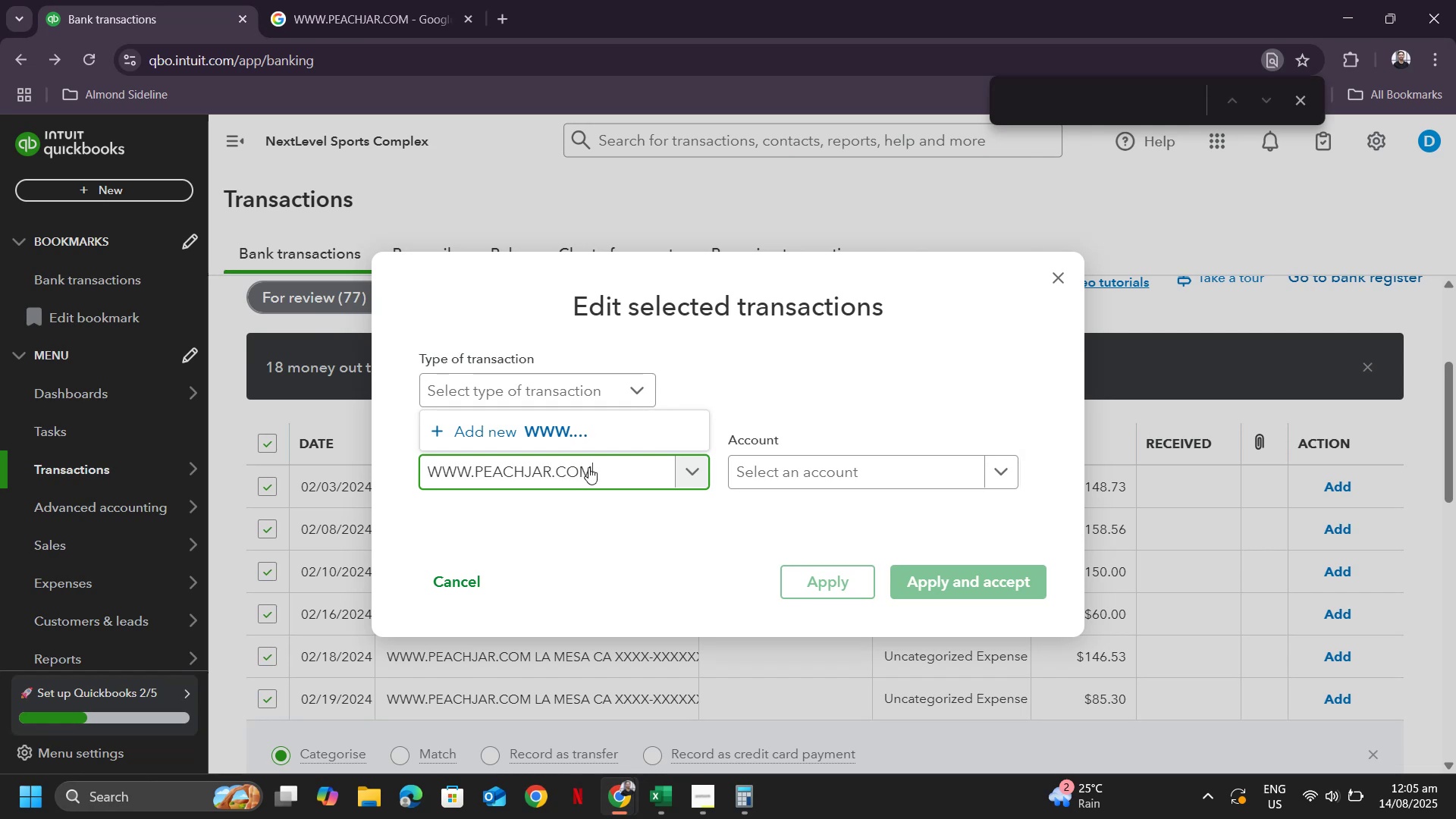 
key(Backspace)
 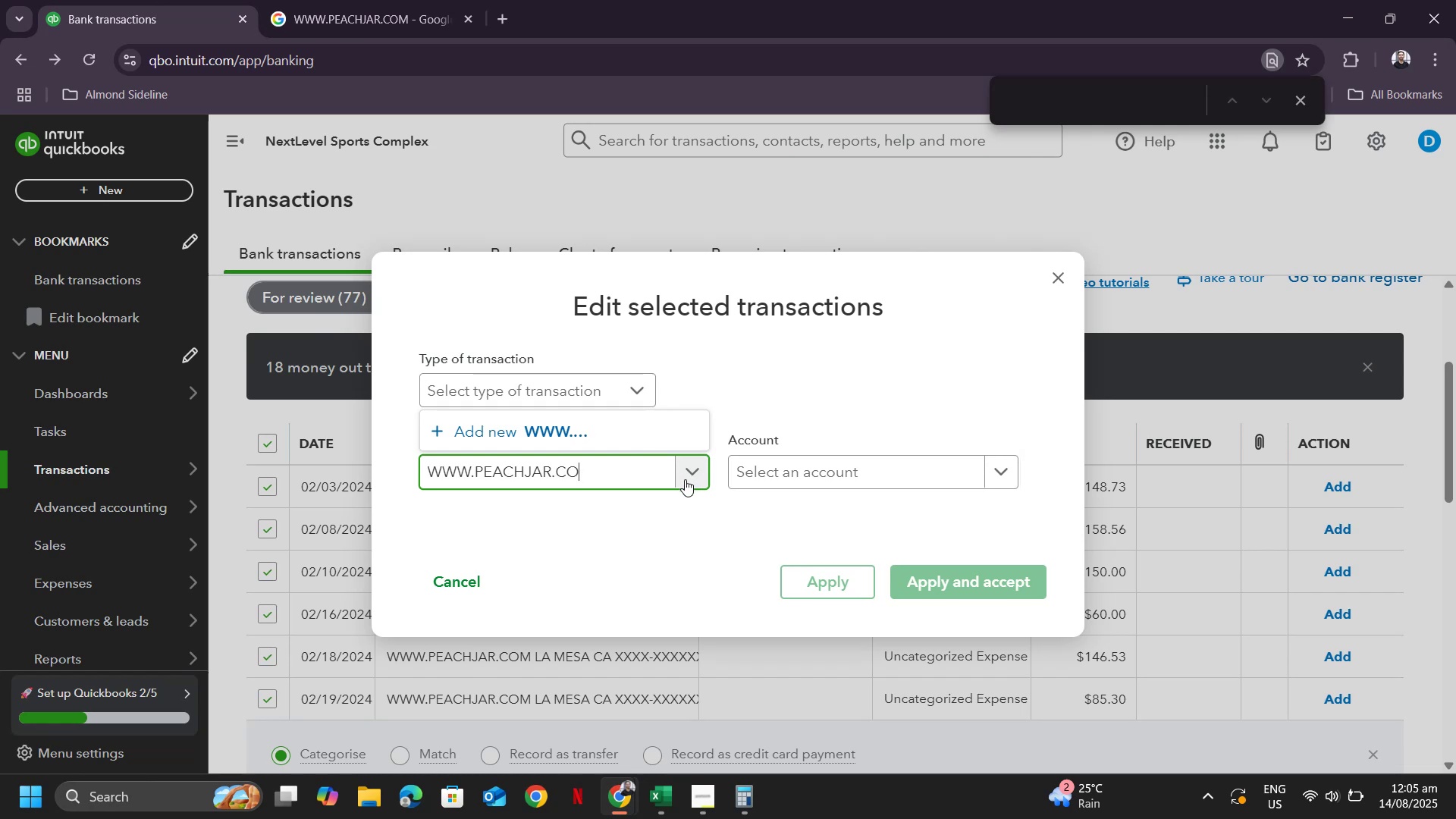 
key(Backspace)
 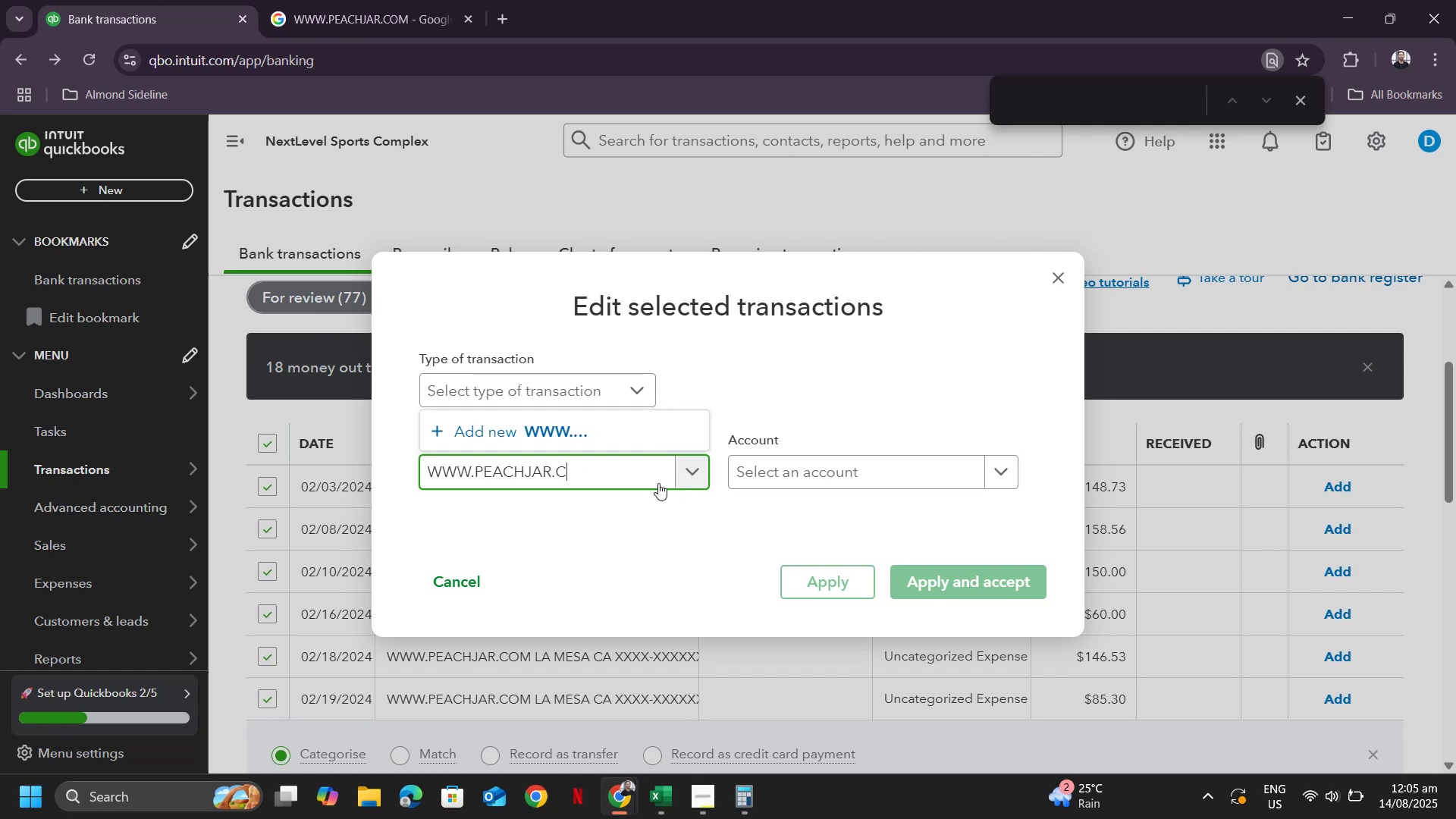 
key(Backspace)
 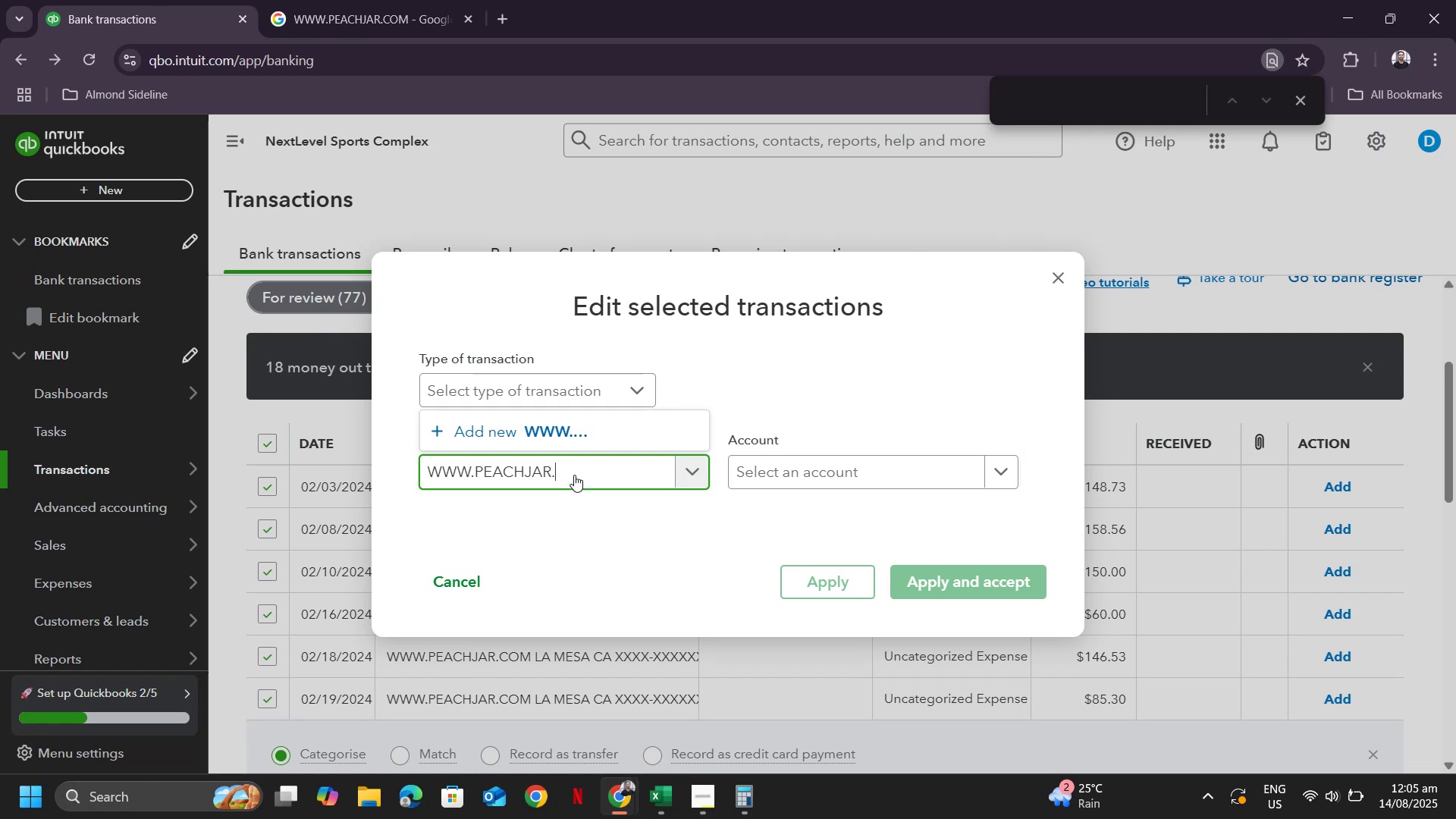 
key(Backspace)
 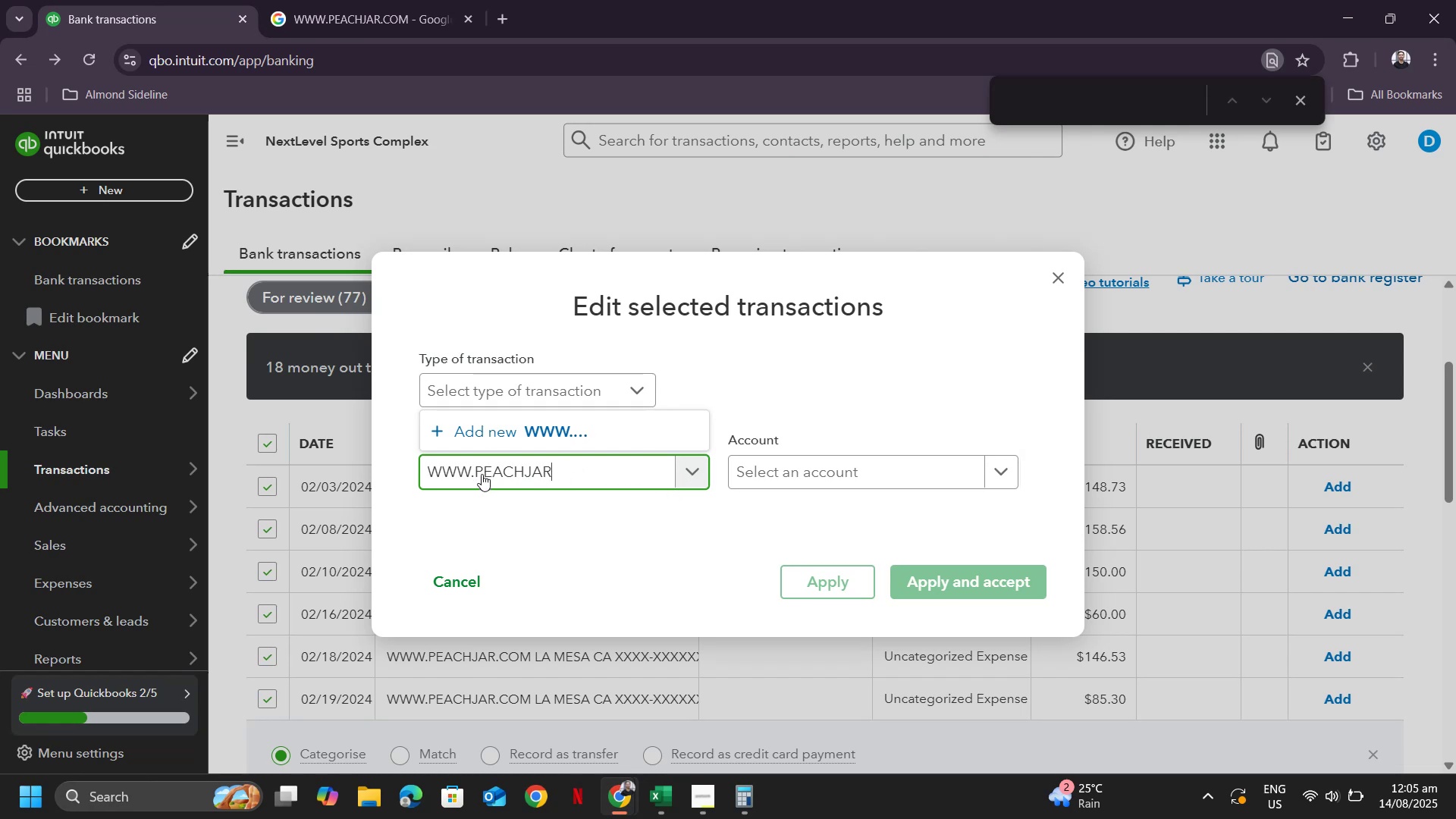 
left_click([479, 475])
 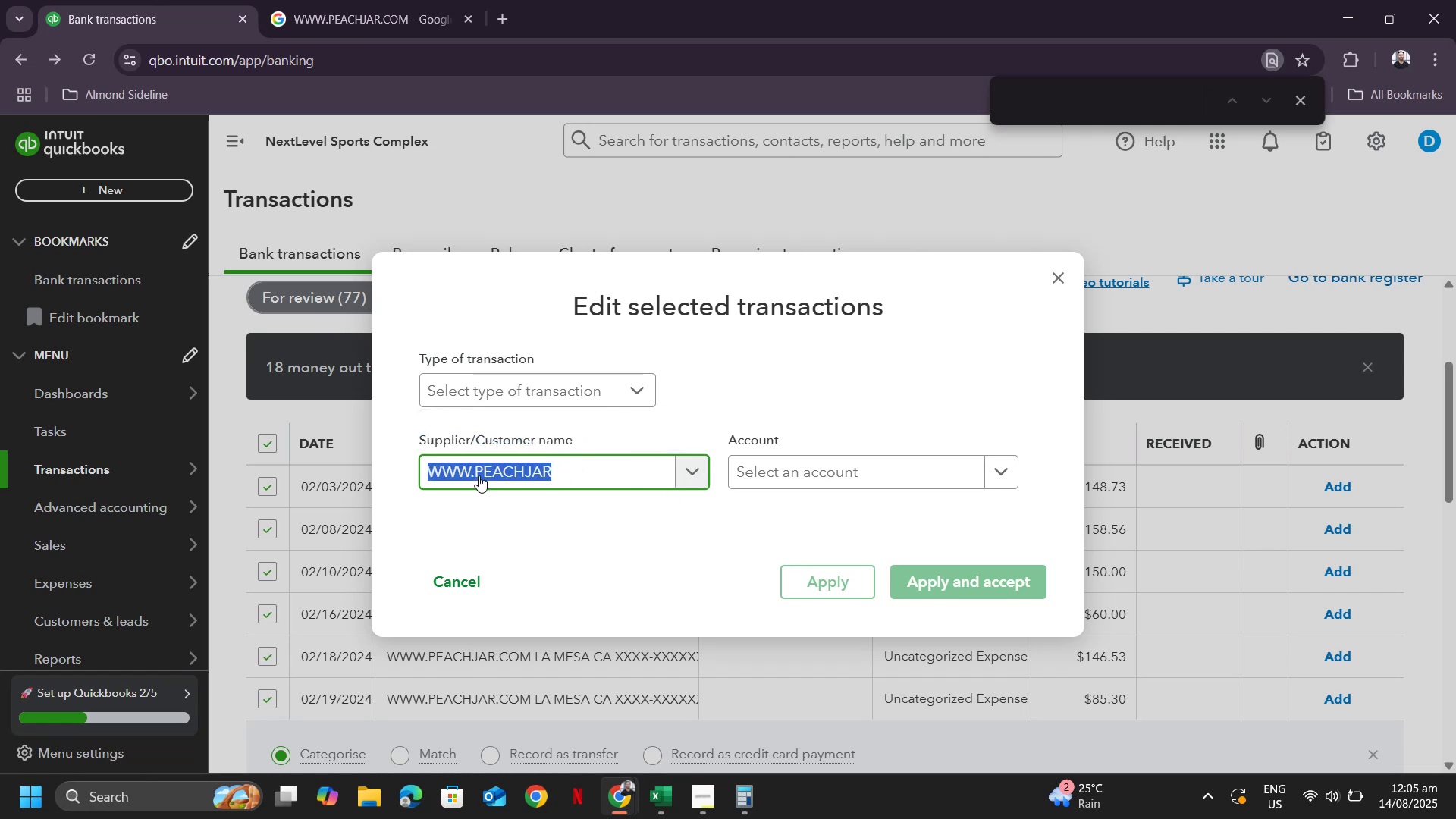 
key(Backspace)
 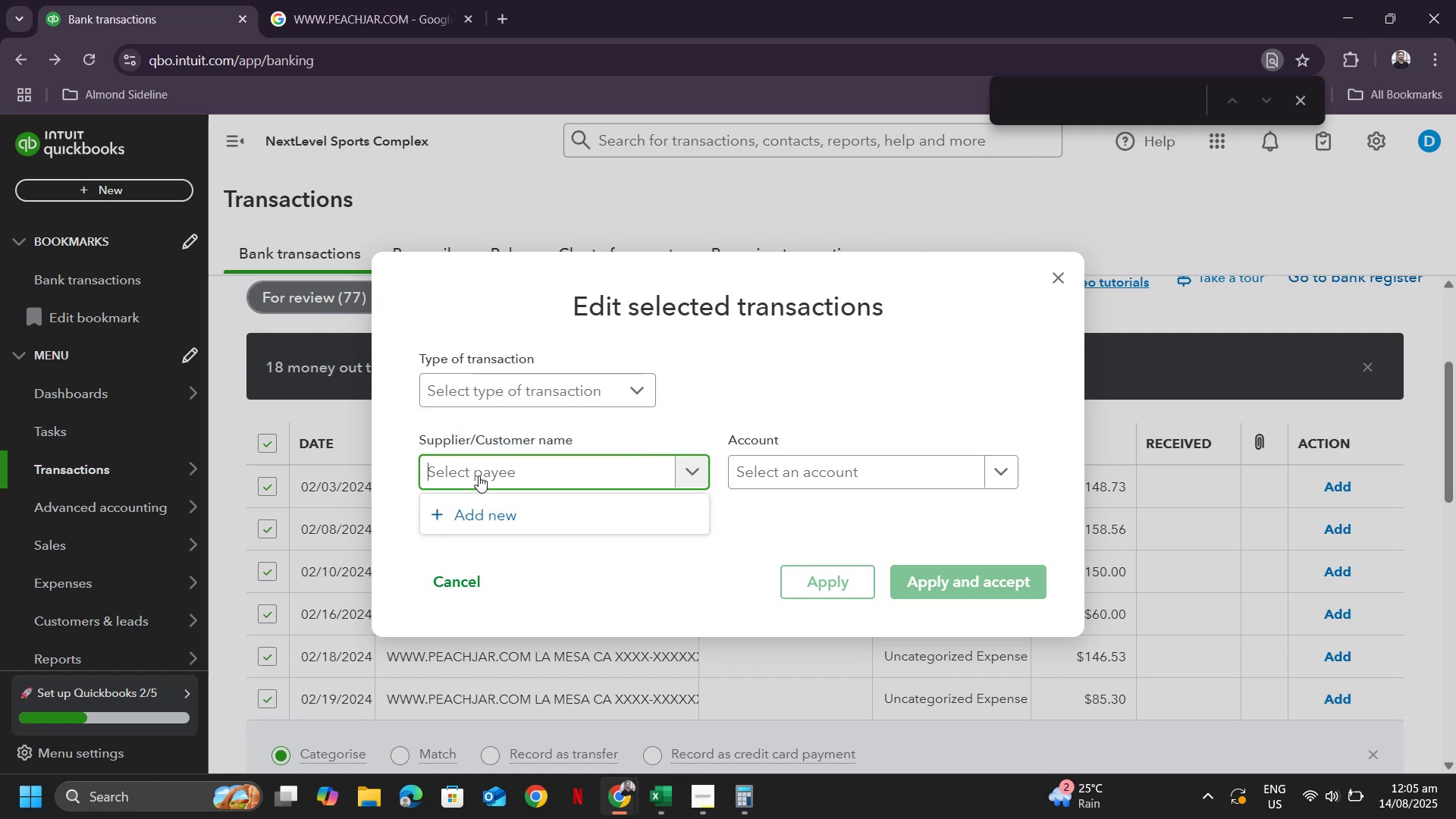 
key(Backspace)
 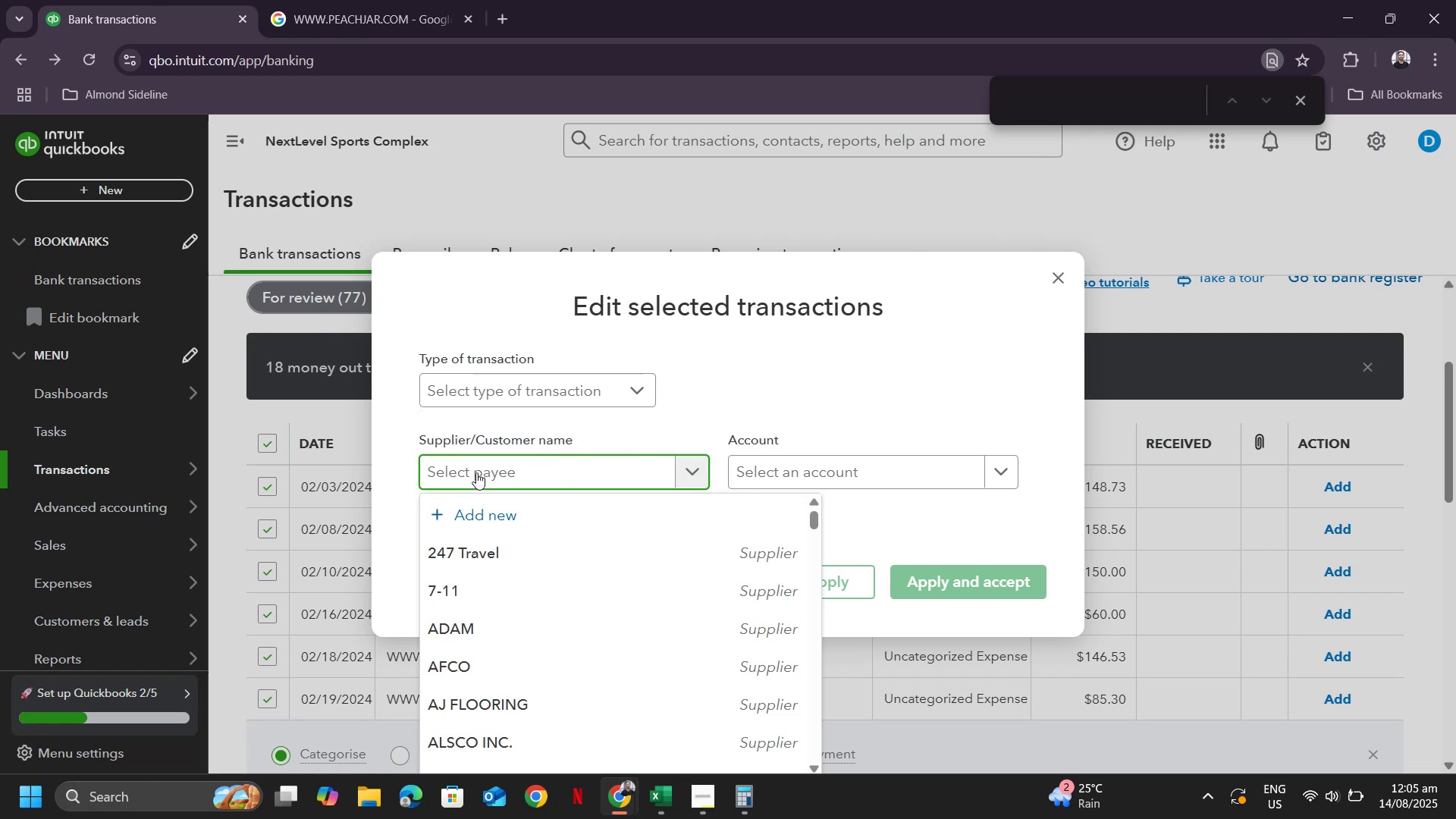 
key(Control+Z)
 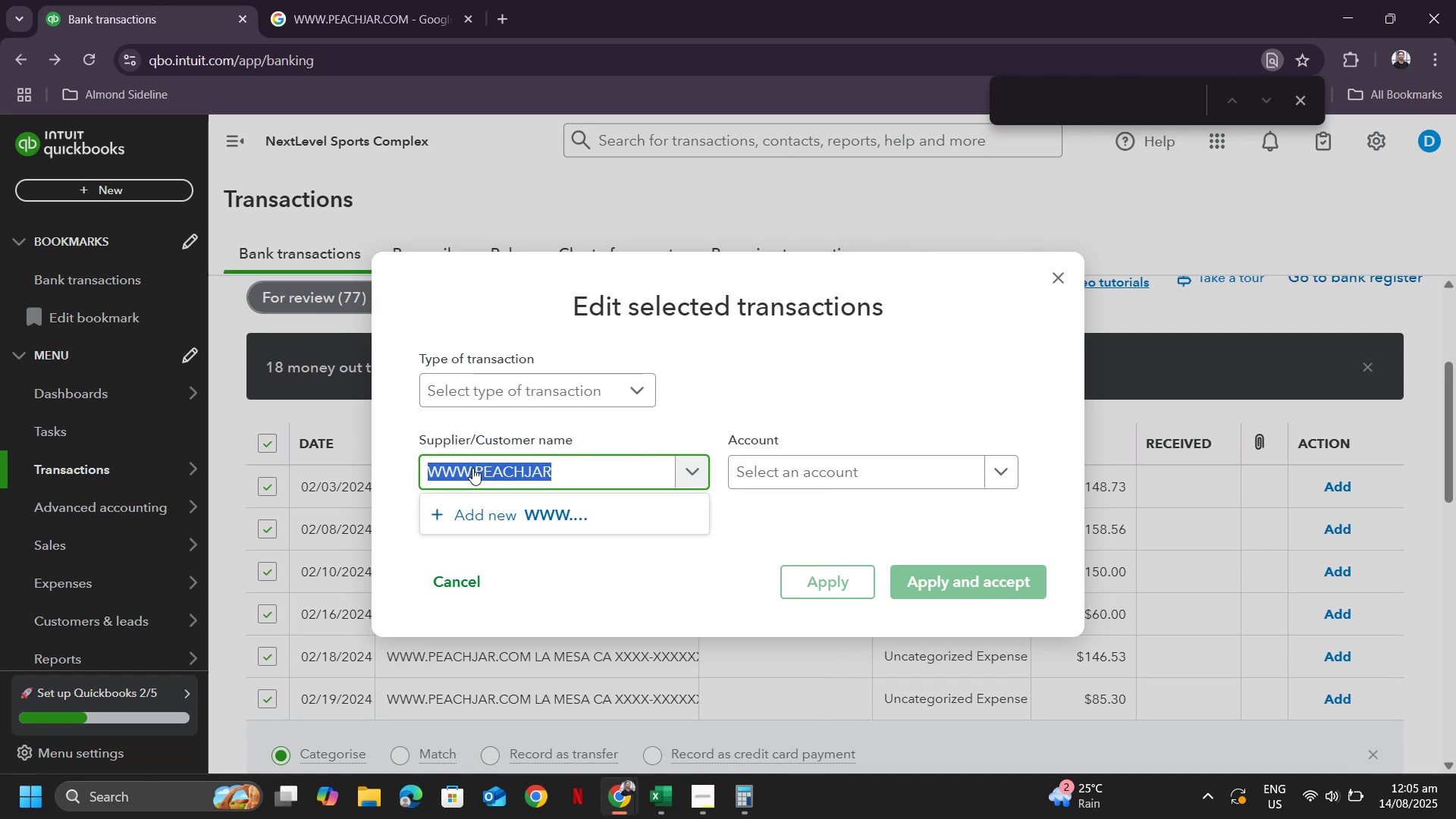 
left_click([472, 468])
 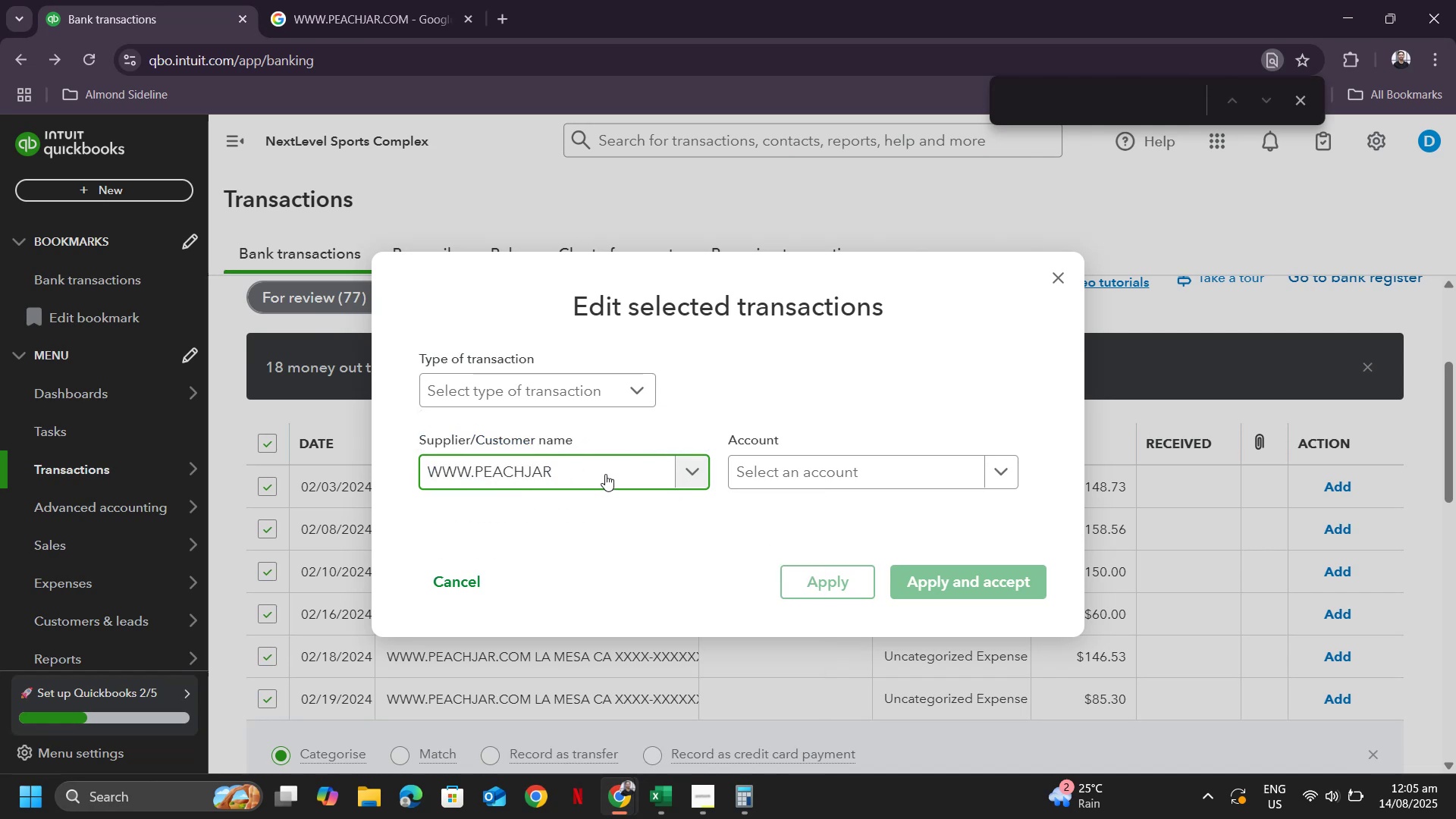 
key(ArrowRight)
 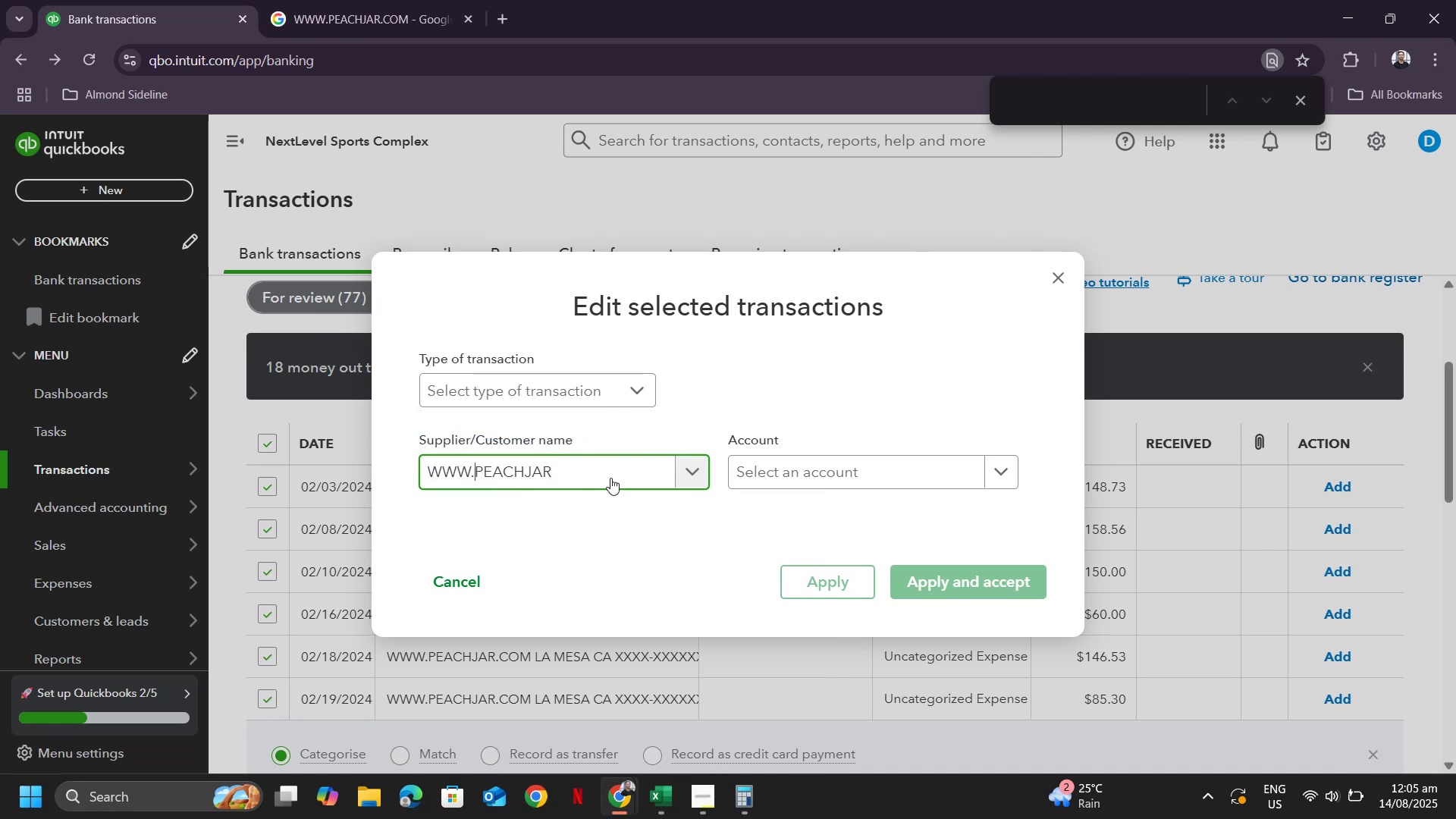 
key(Backspace)
 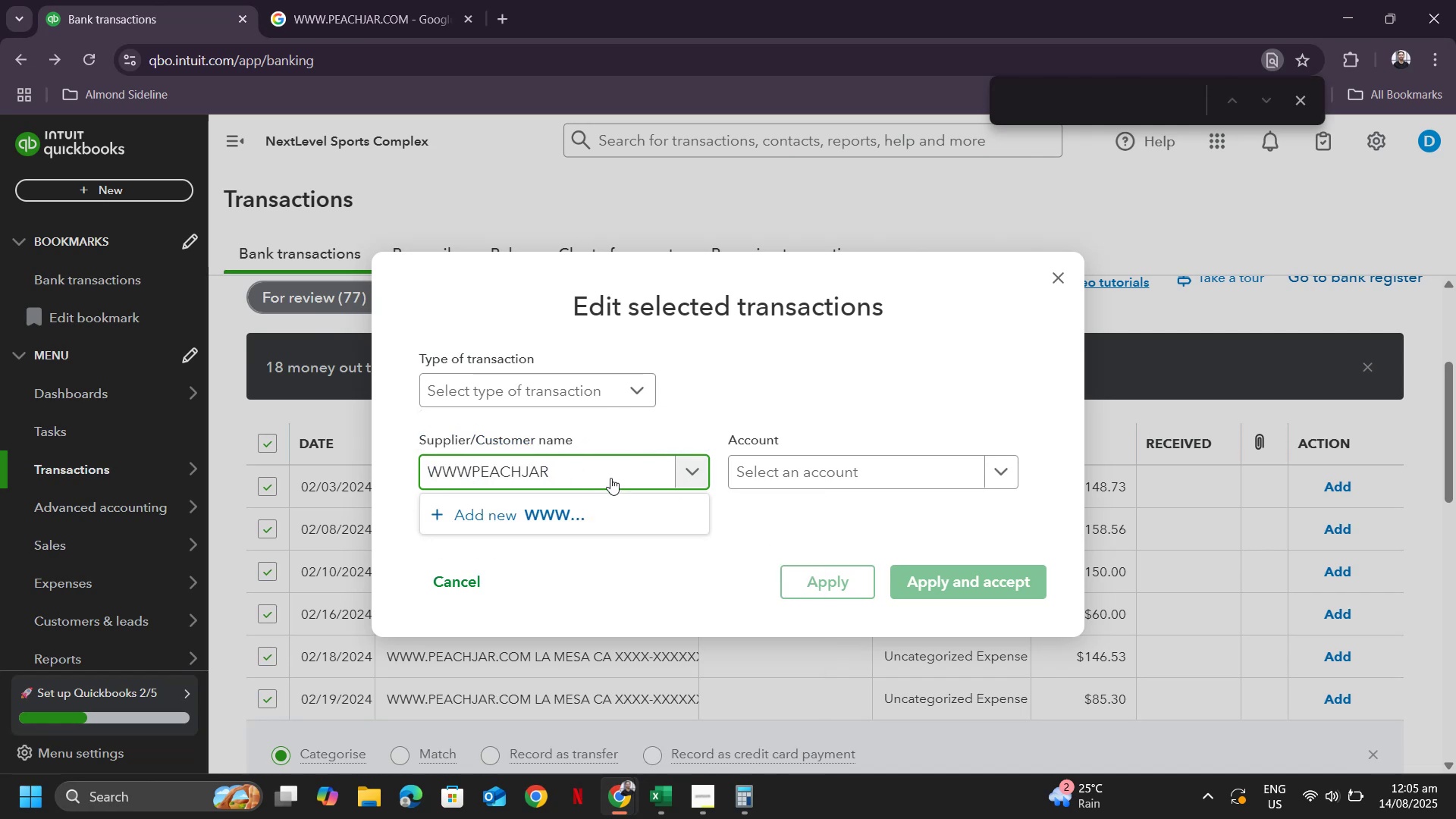 
key(Backspace)
 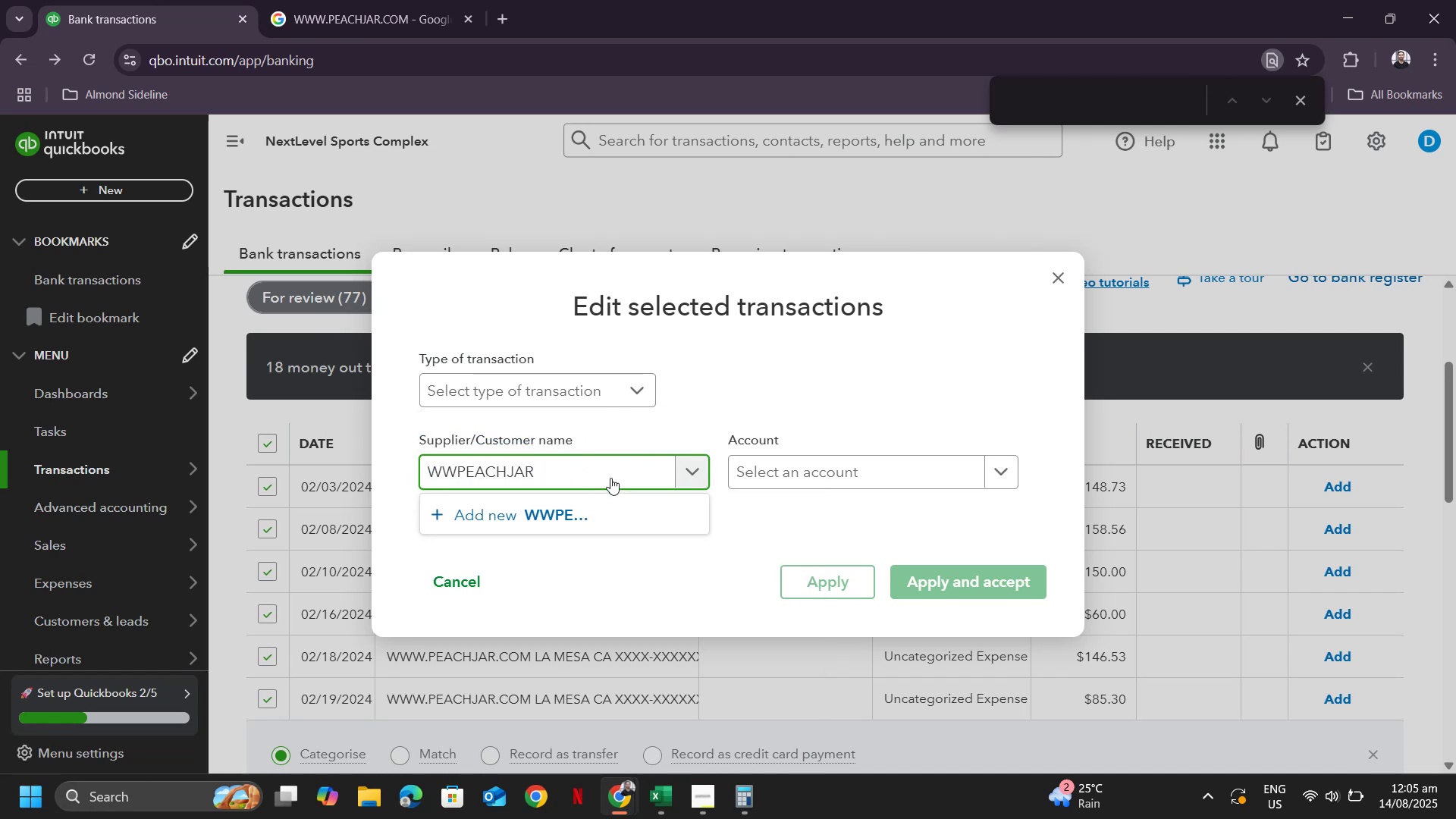 
key(Backspace)
 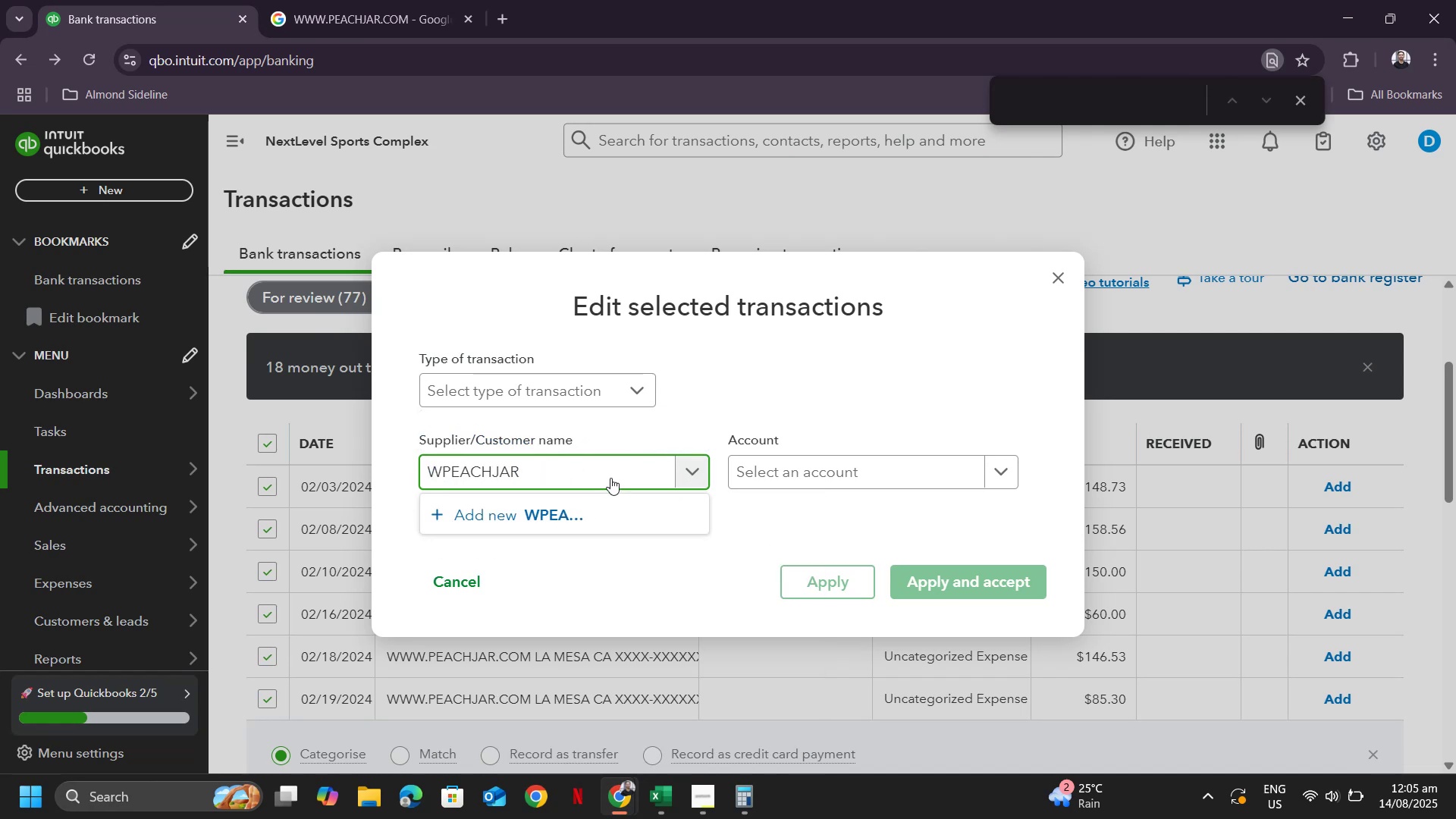 
key(Backspace)
 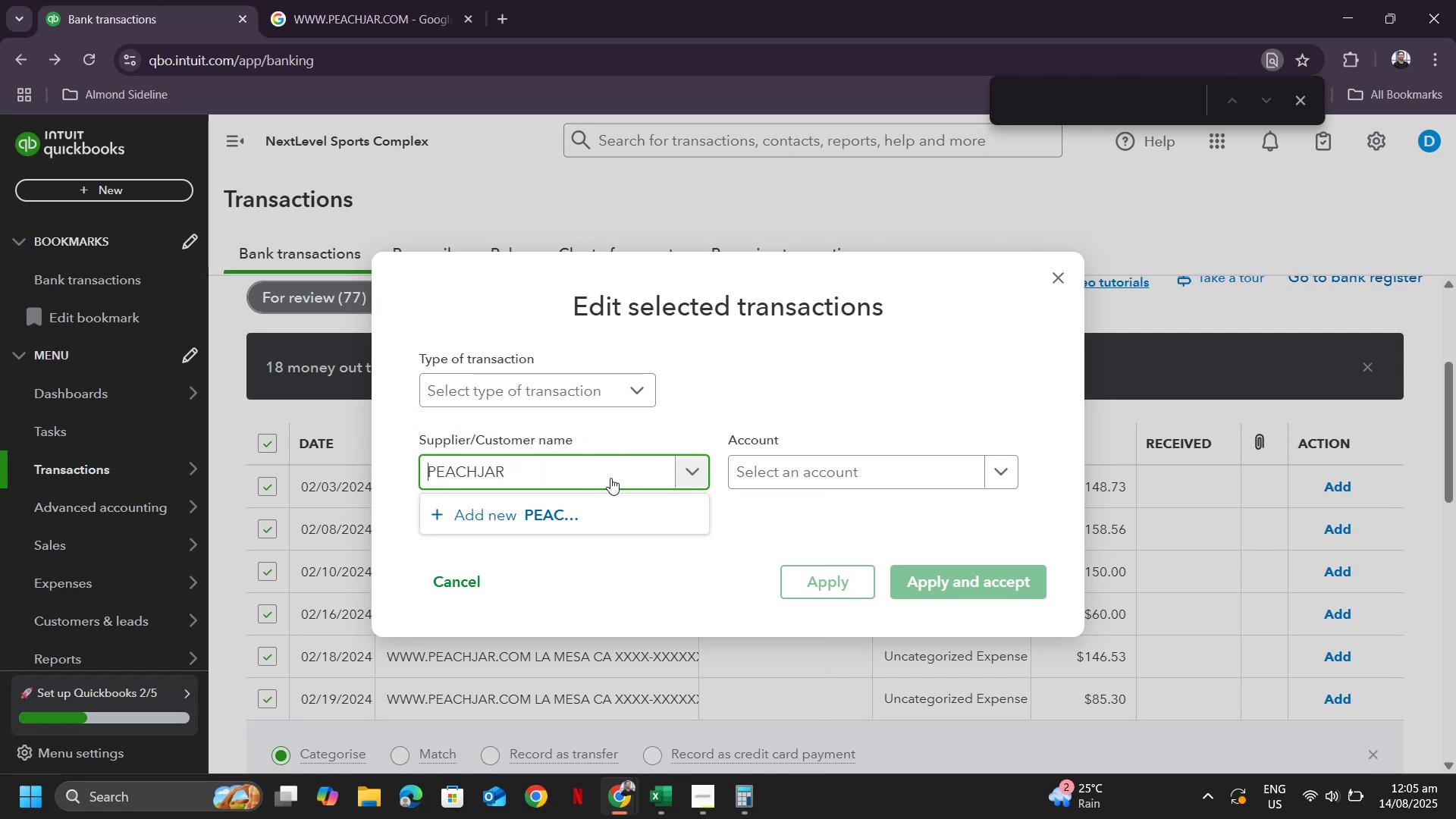 
key(Backspace)
 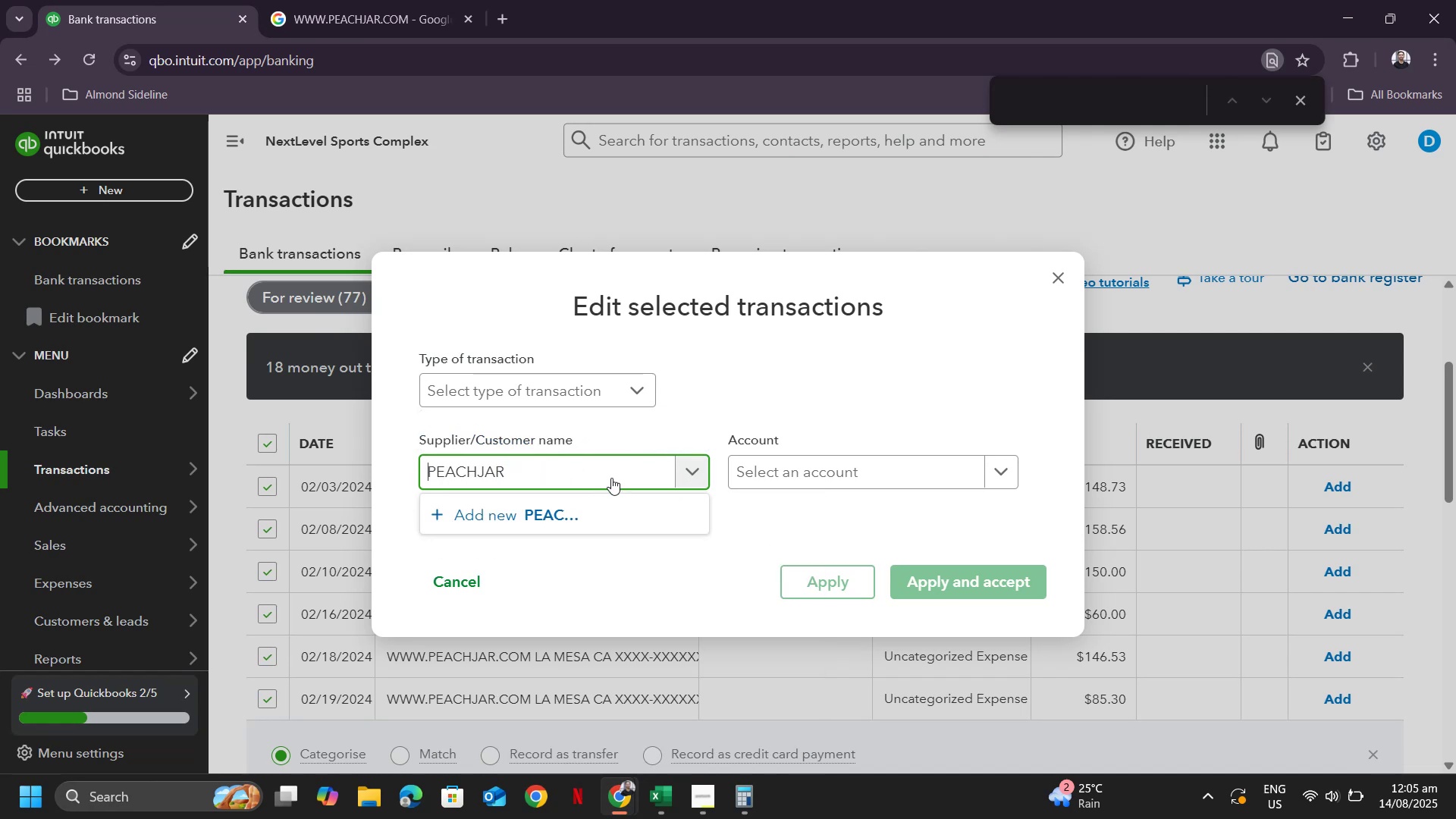 
key(Backspace)
 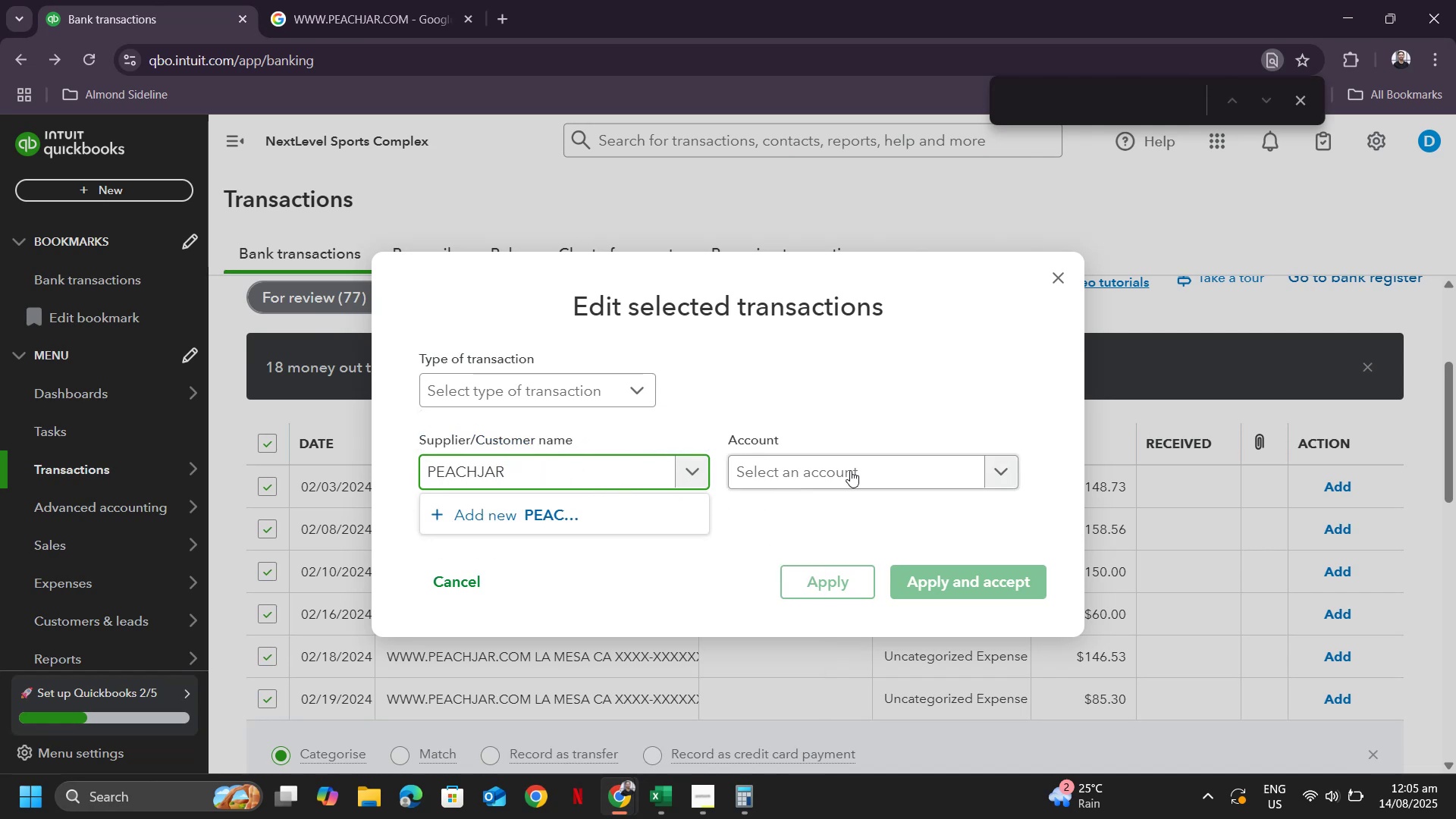 
left_click([850, 470])
 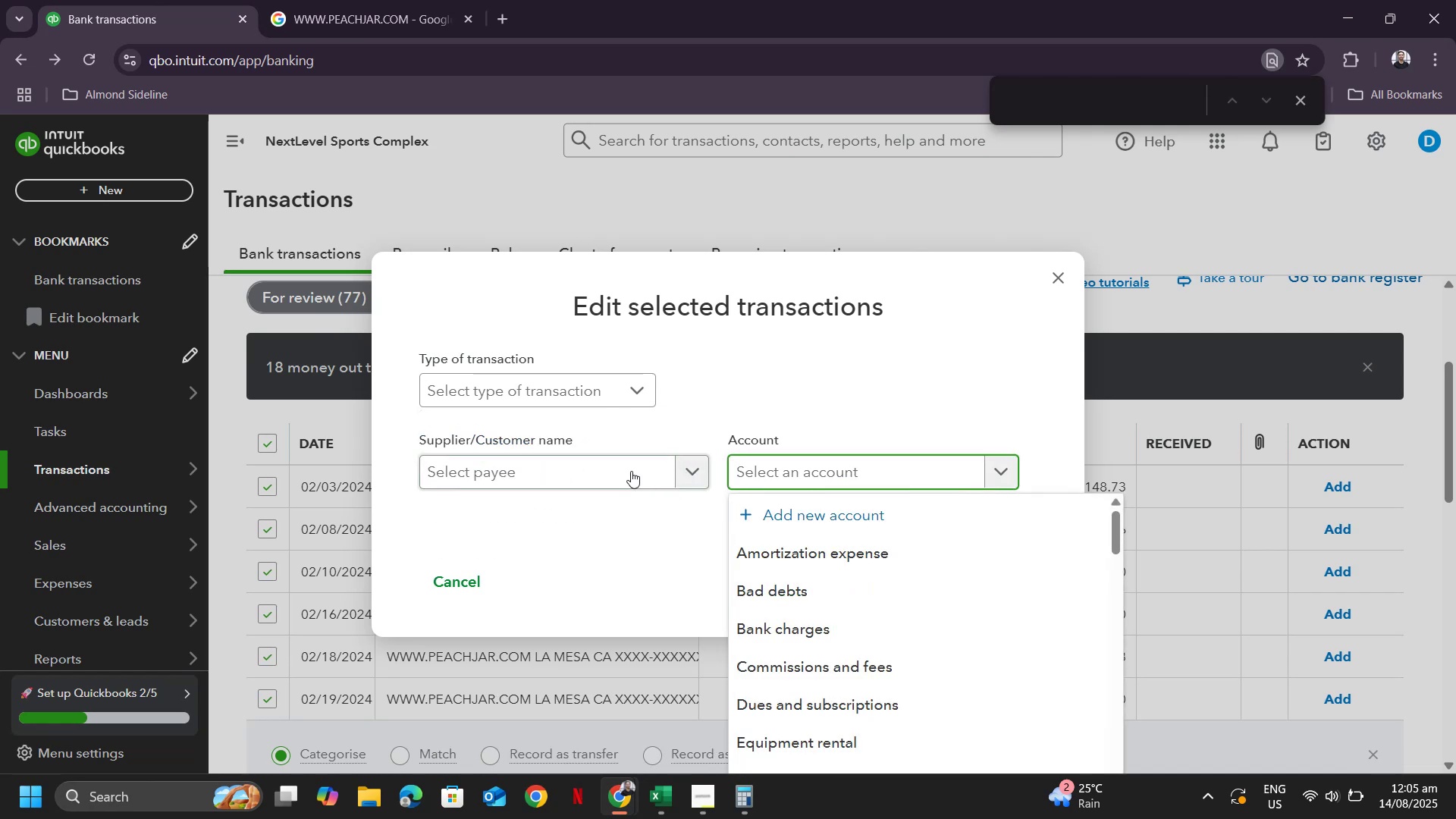 
left_click([607, 472])
 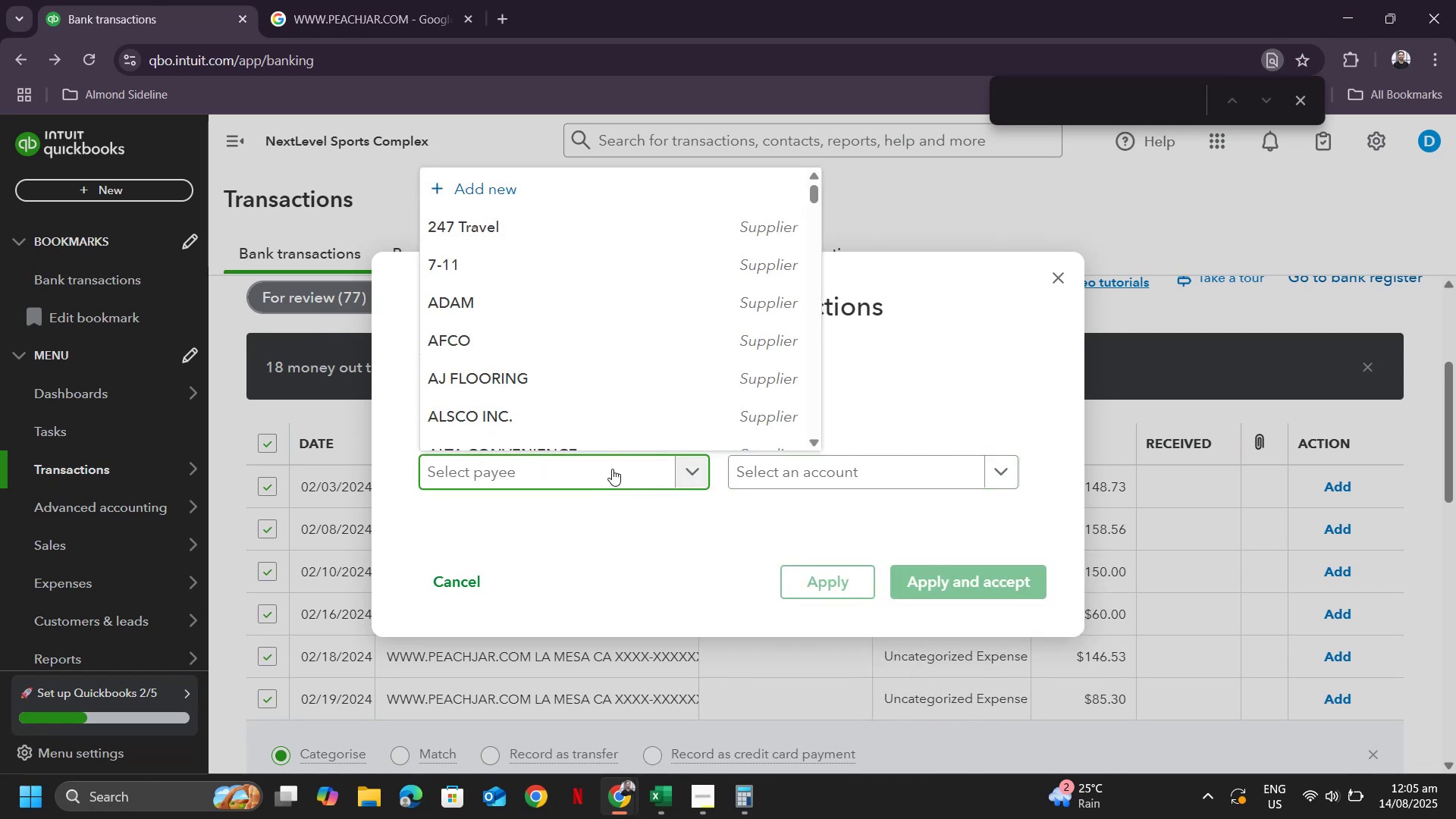 
type(peachjar)
 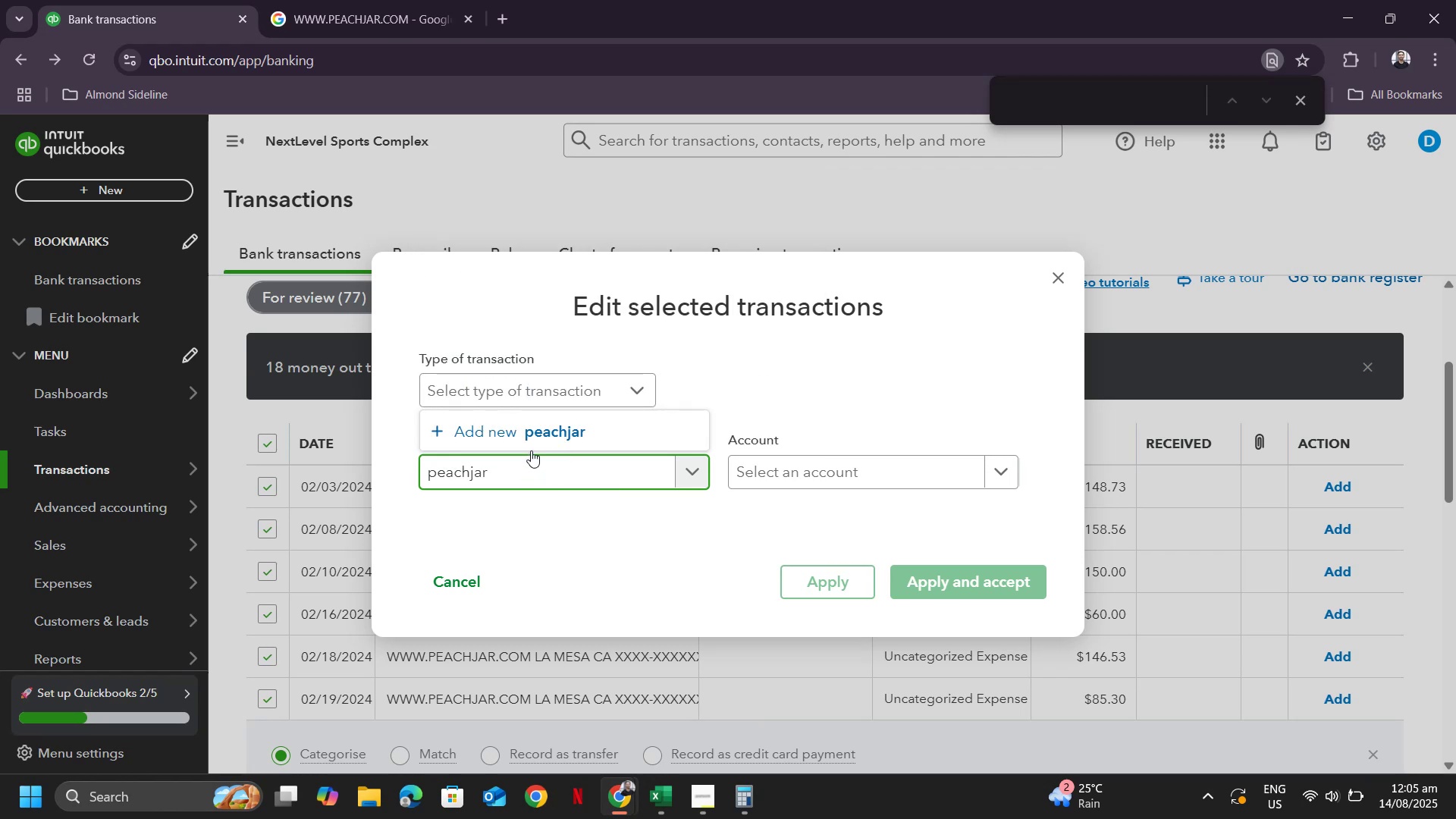 
left_click([540, 416])
 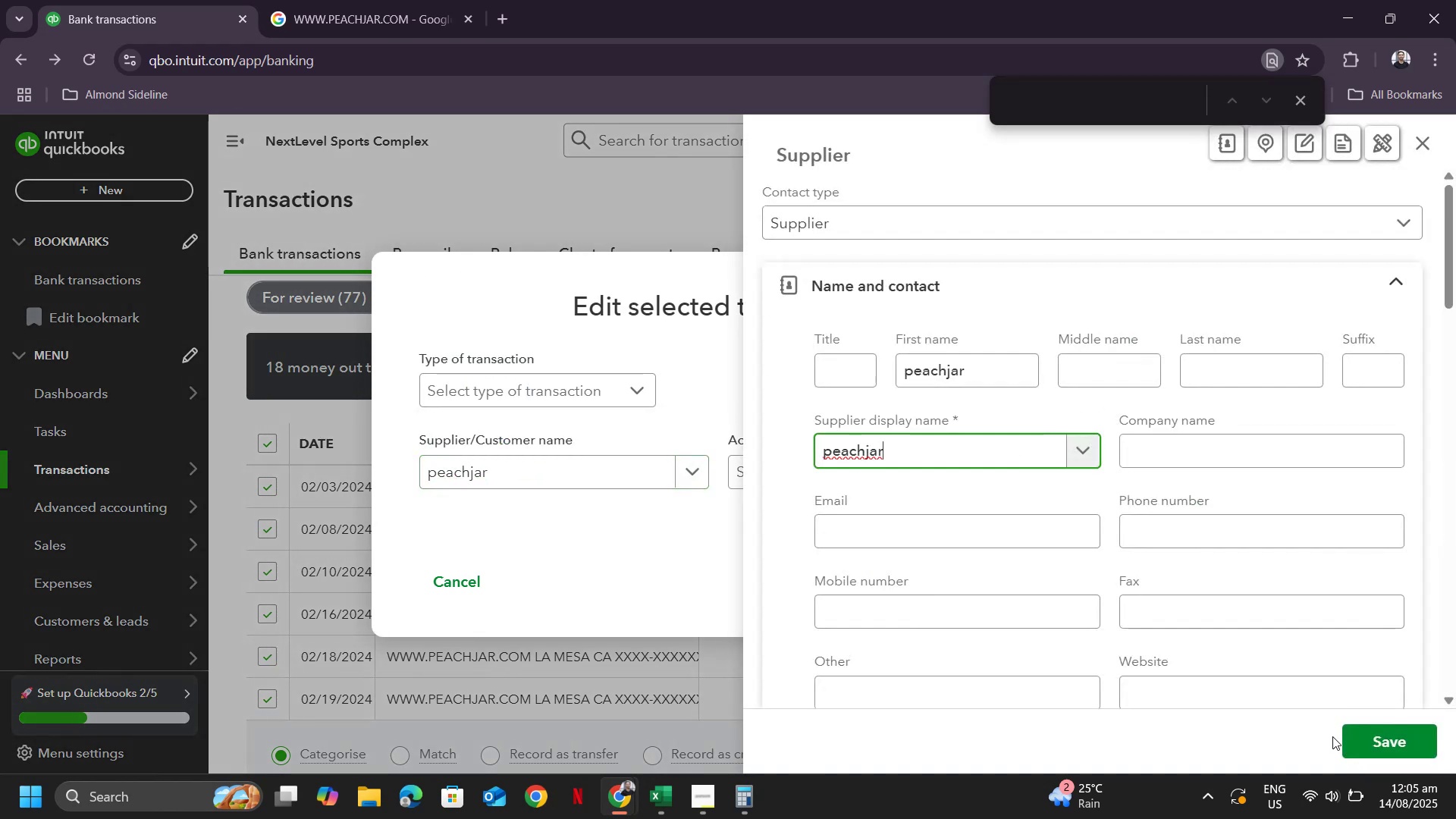 
left_click([1375, 740])
 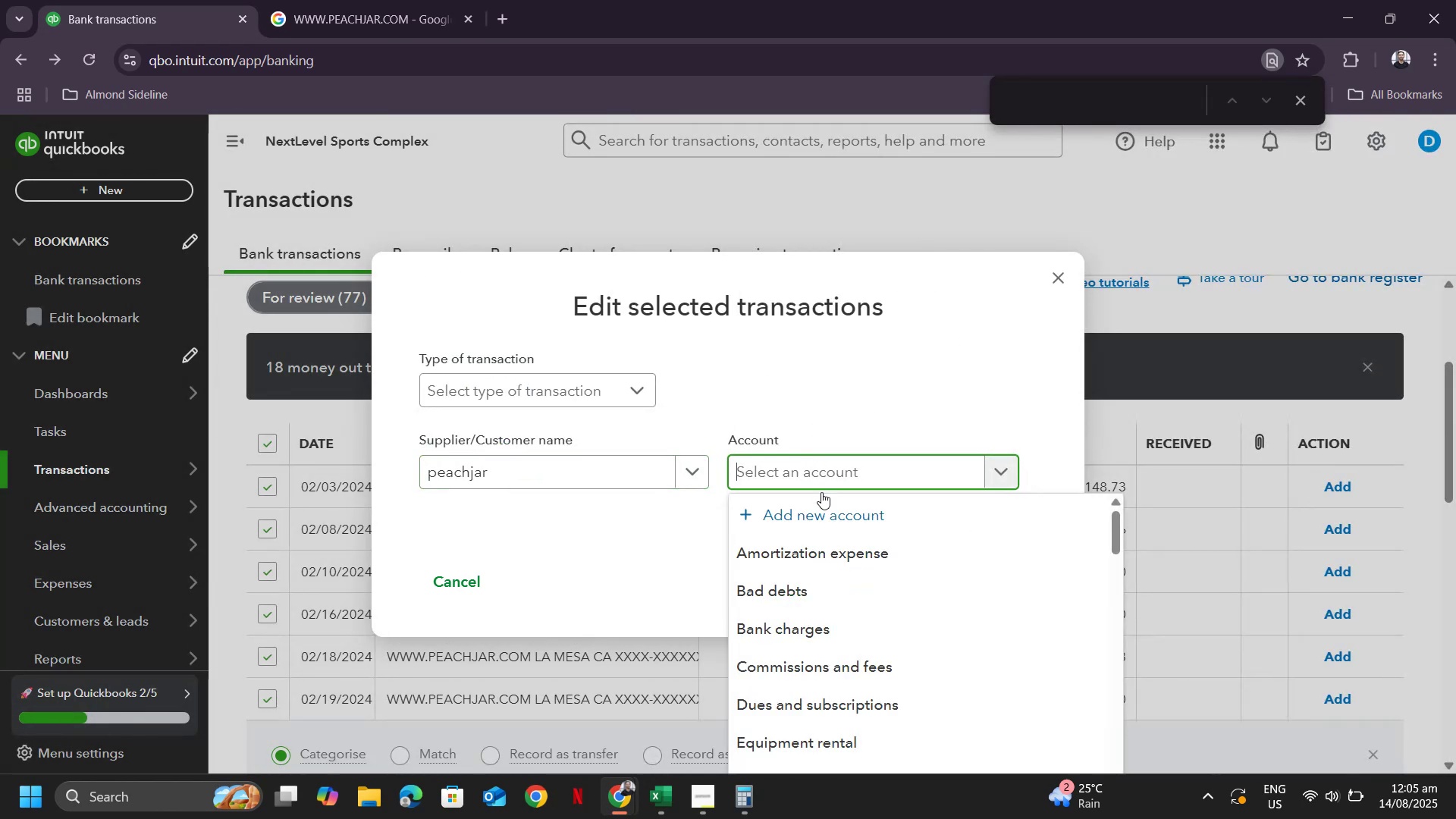 
type(profe)
 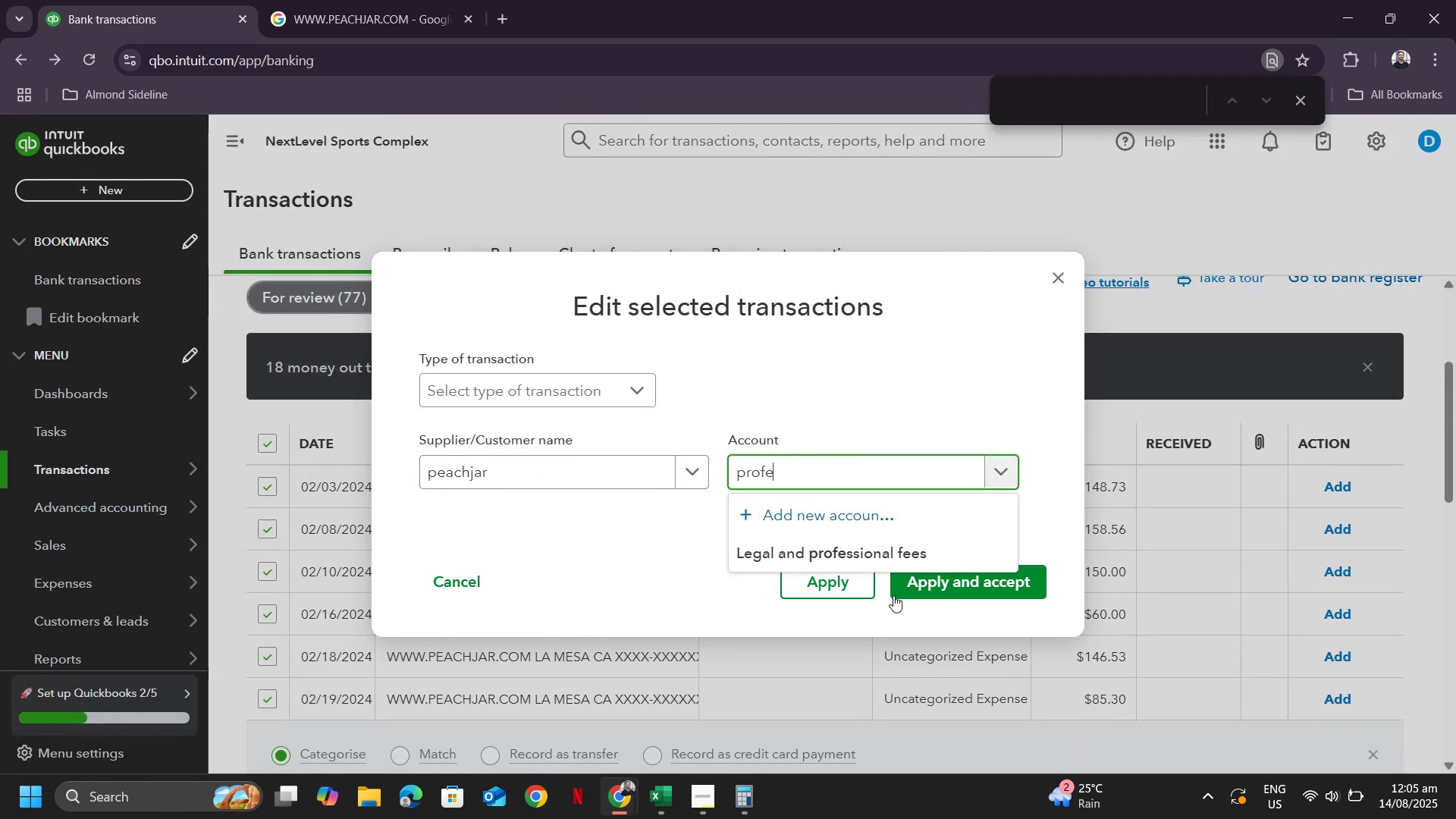 
left_click([893, 595])
 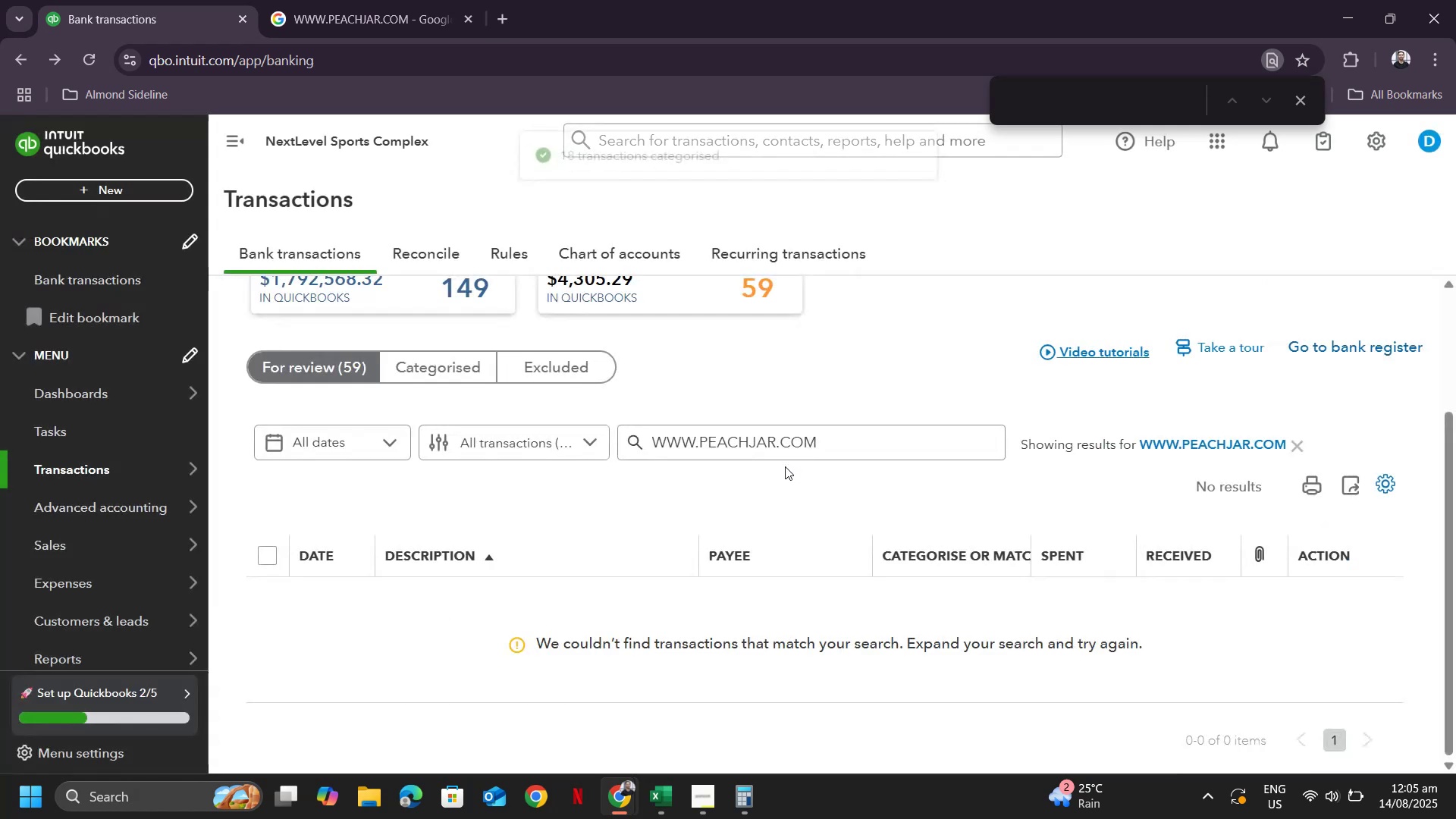 
scroll: coordinate [596, 393], scroll_direction: up, amount: 1.0
 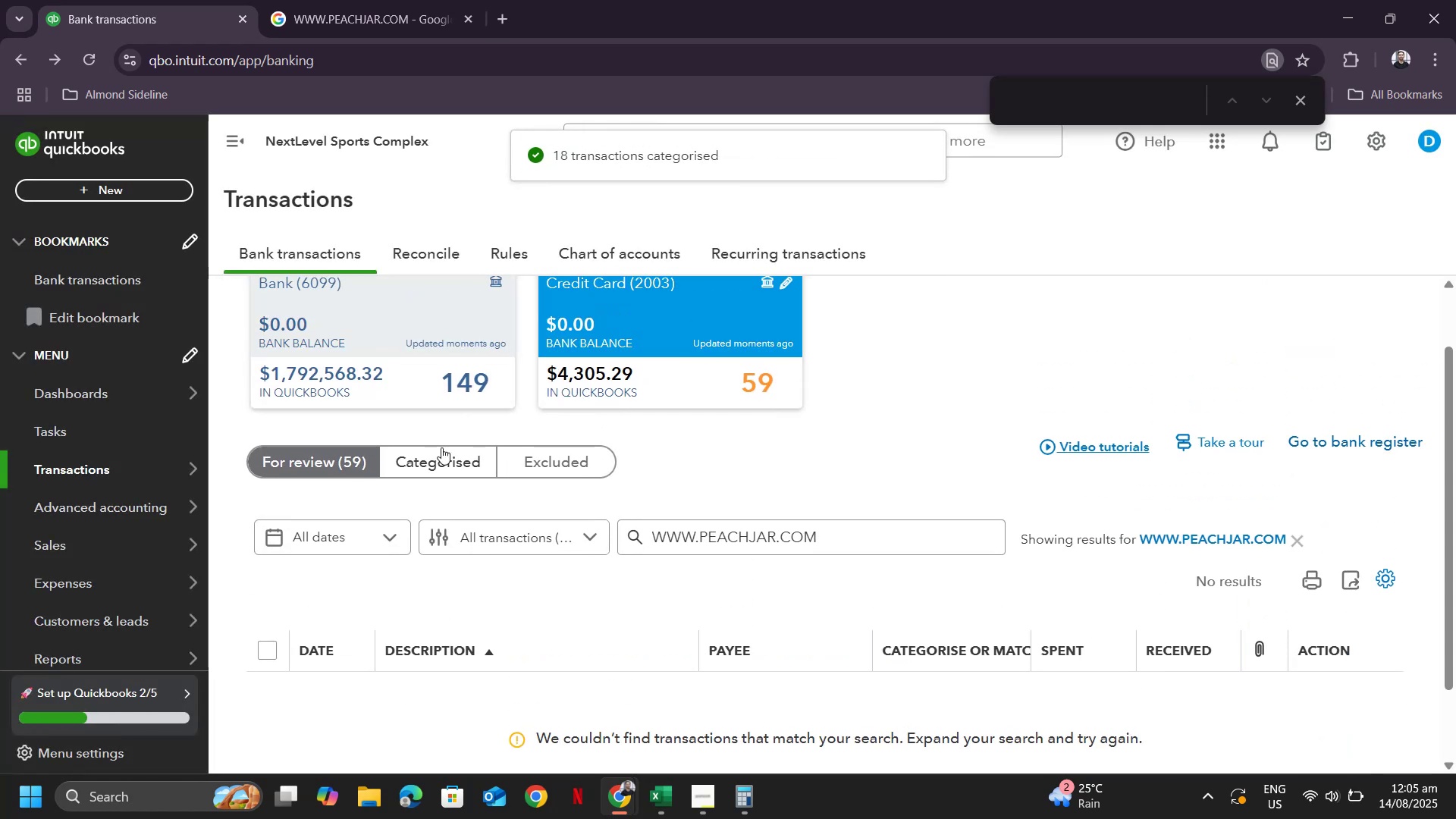 
left_click([439, 457])
 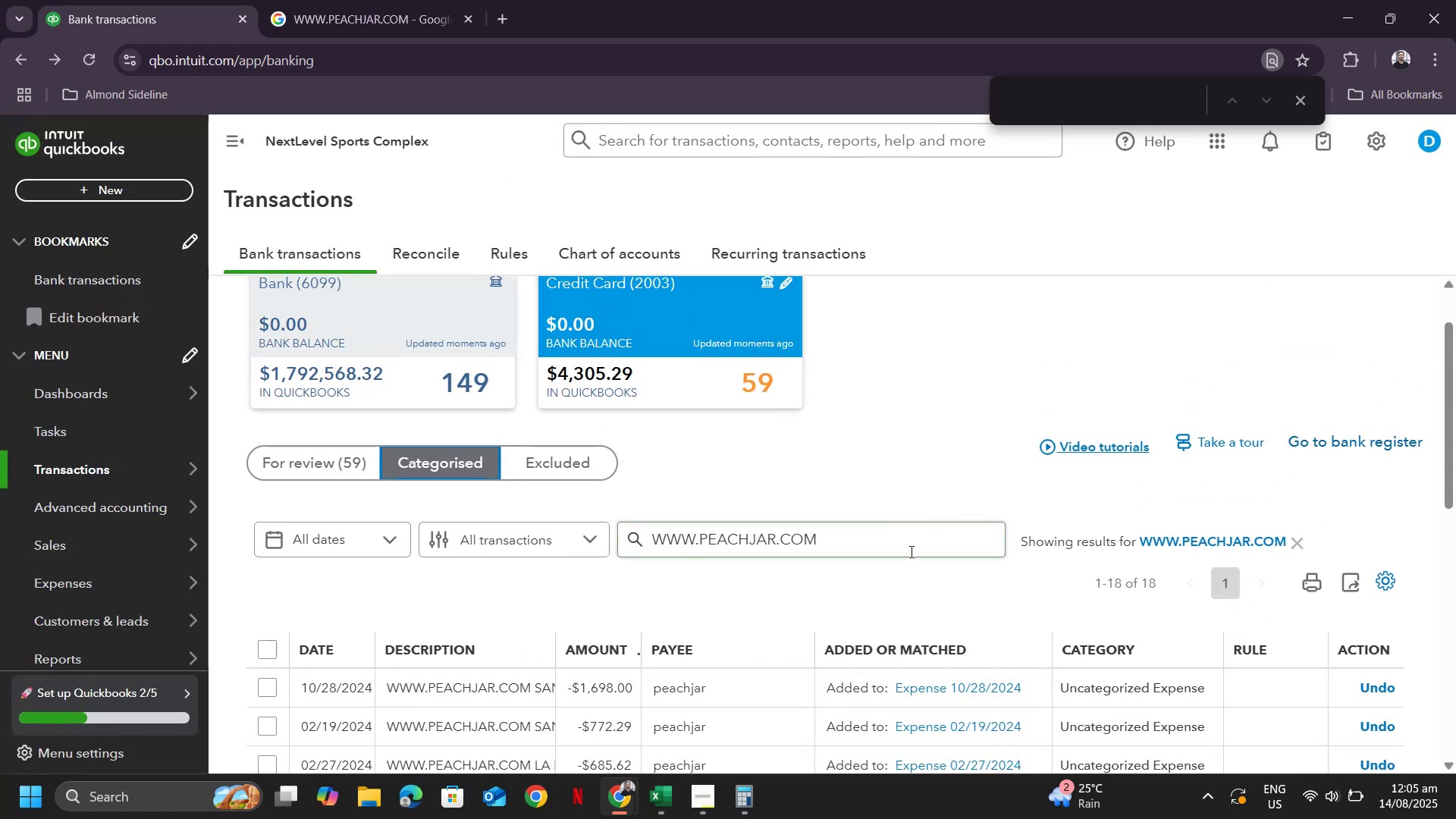 
scroll: coordinate [901, 532], scroll_direction: down, amount: 3.0
 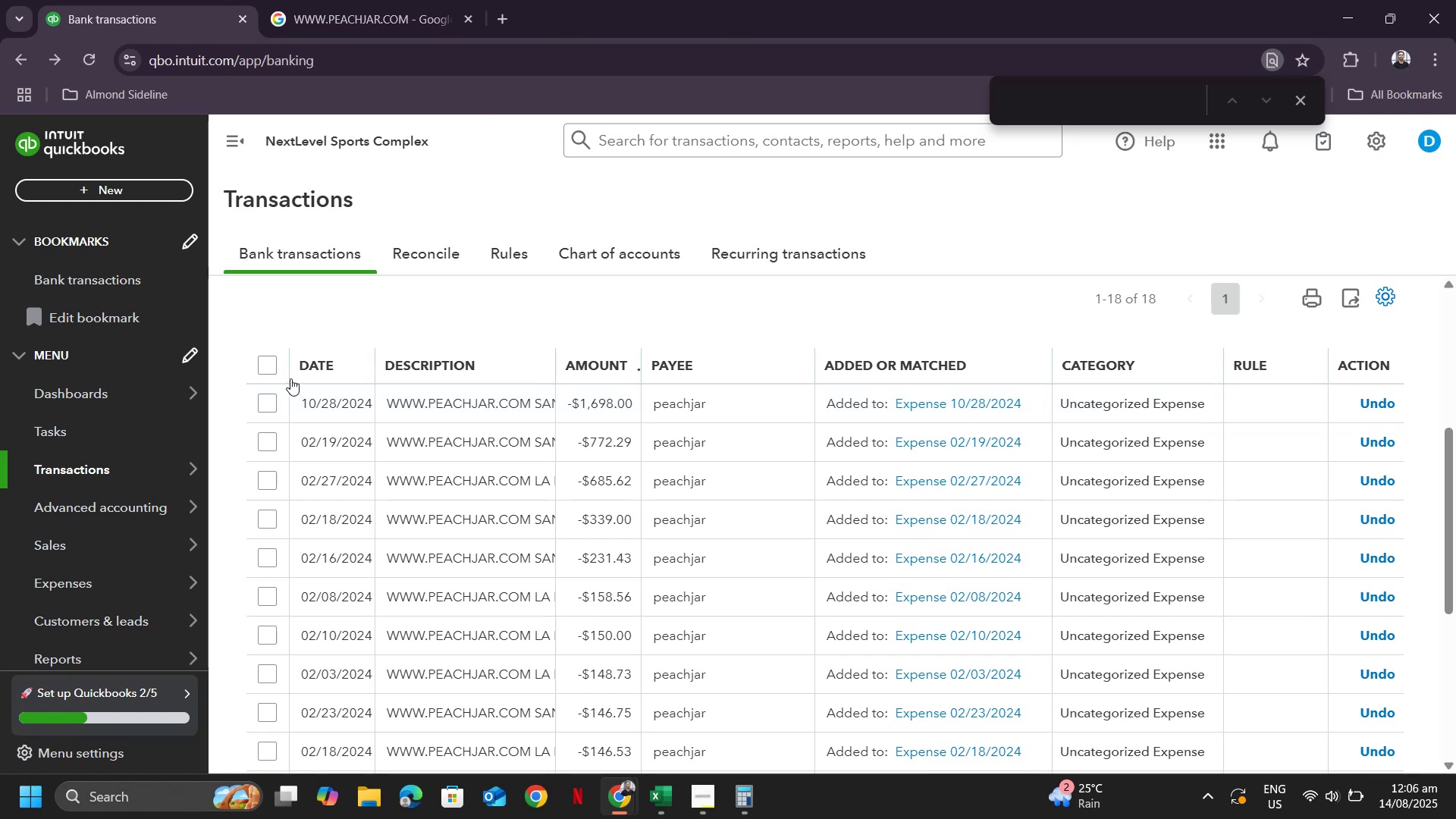 
scroll: coordinate [1147, 621], scroll_direction: up, amount: 4.0
 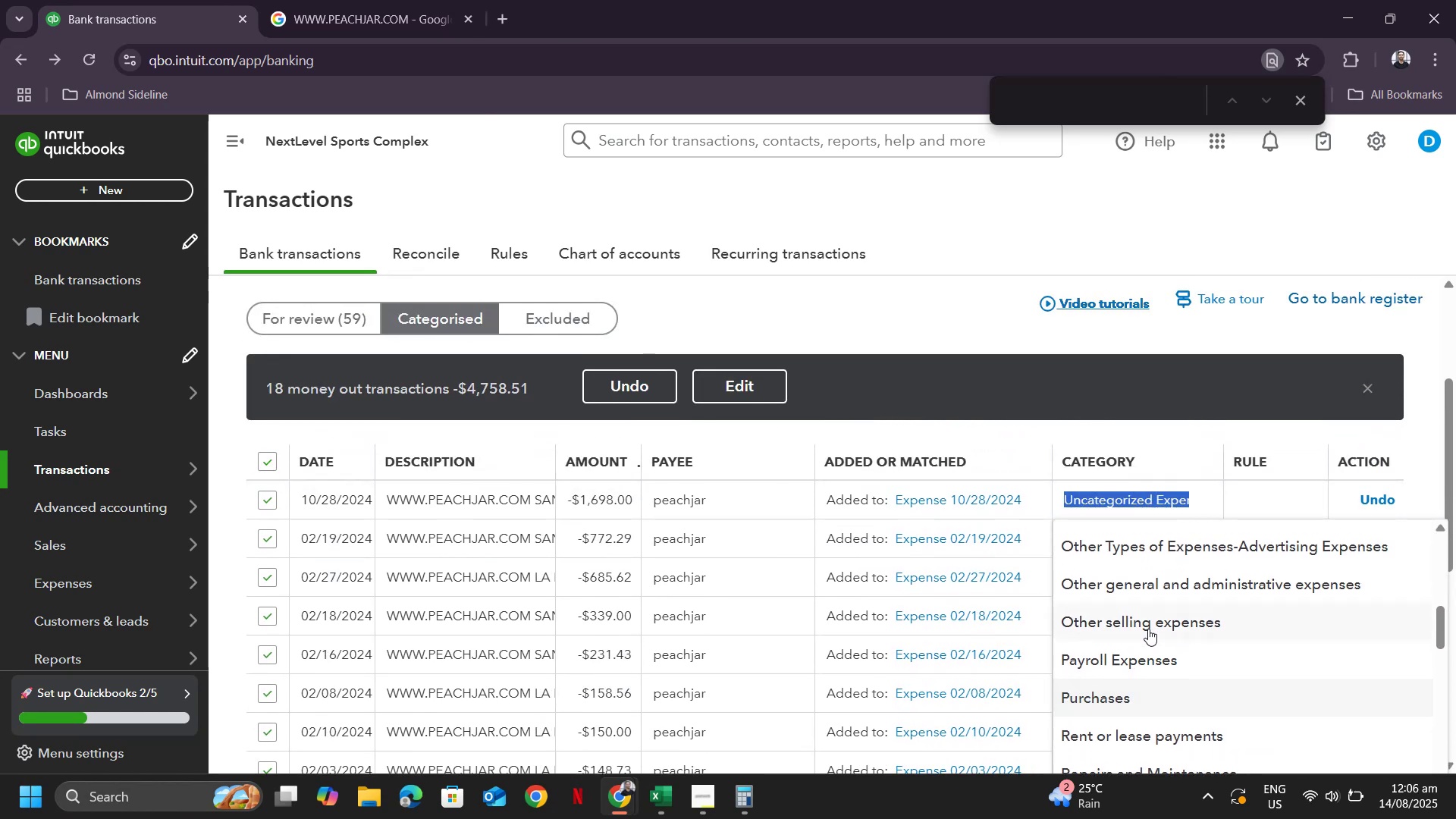 
type(pro)
 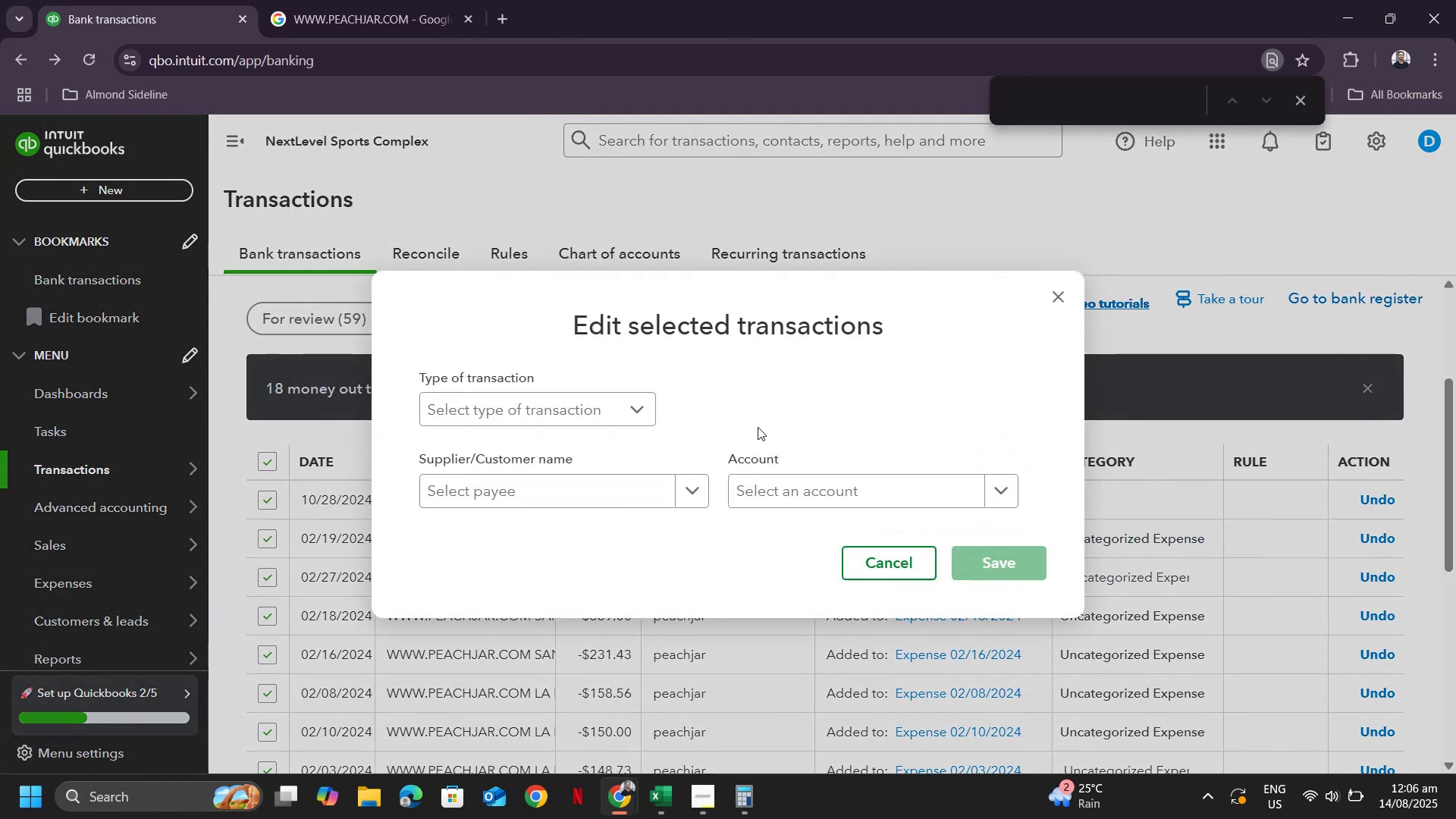 
left_click([612, 489])
 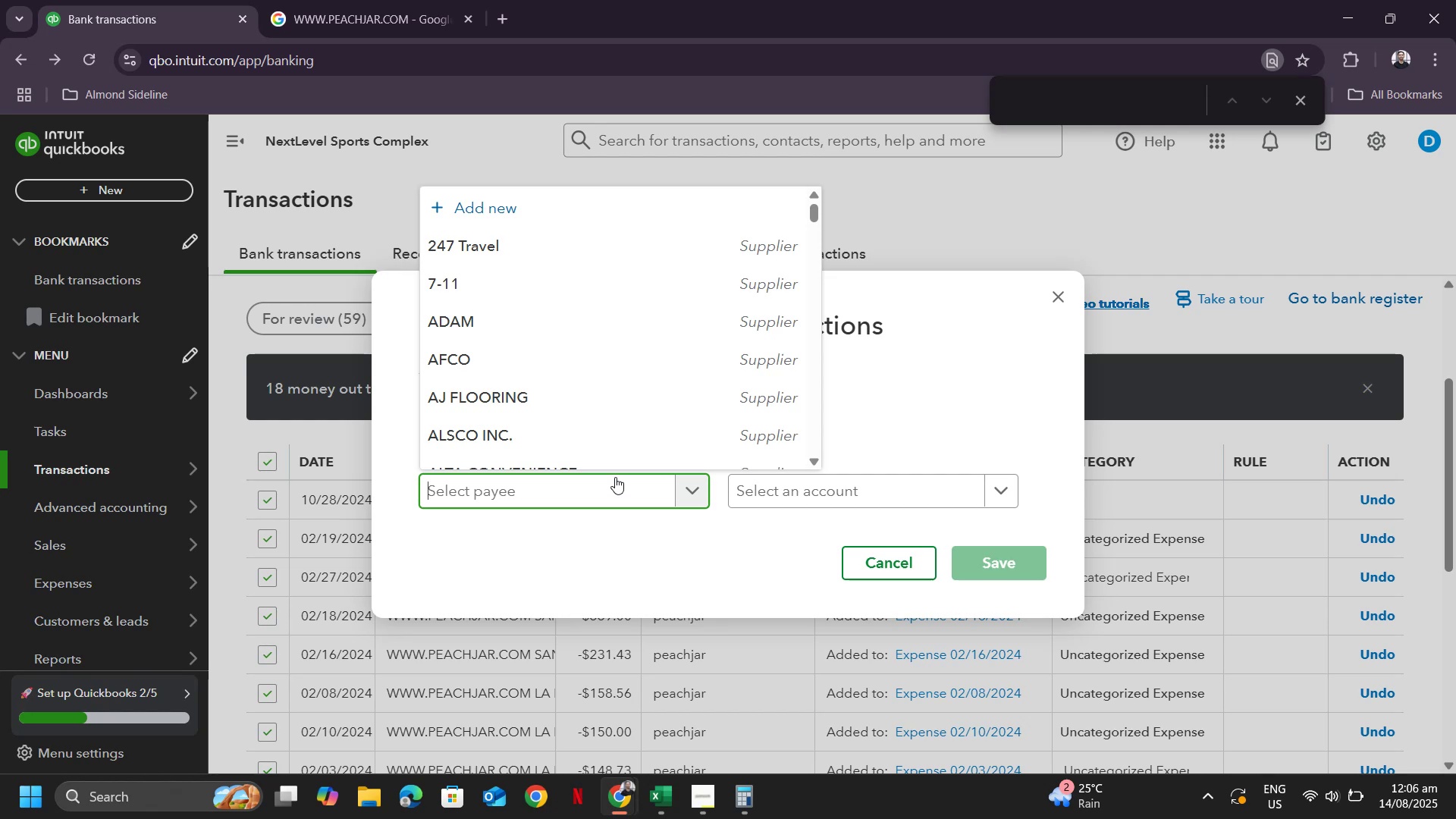 
type(peach)
 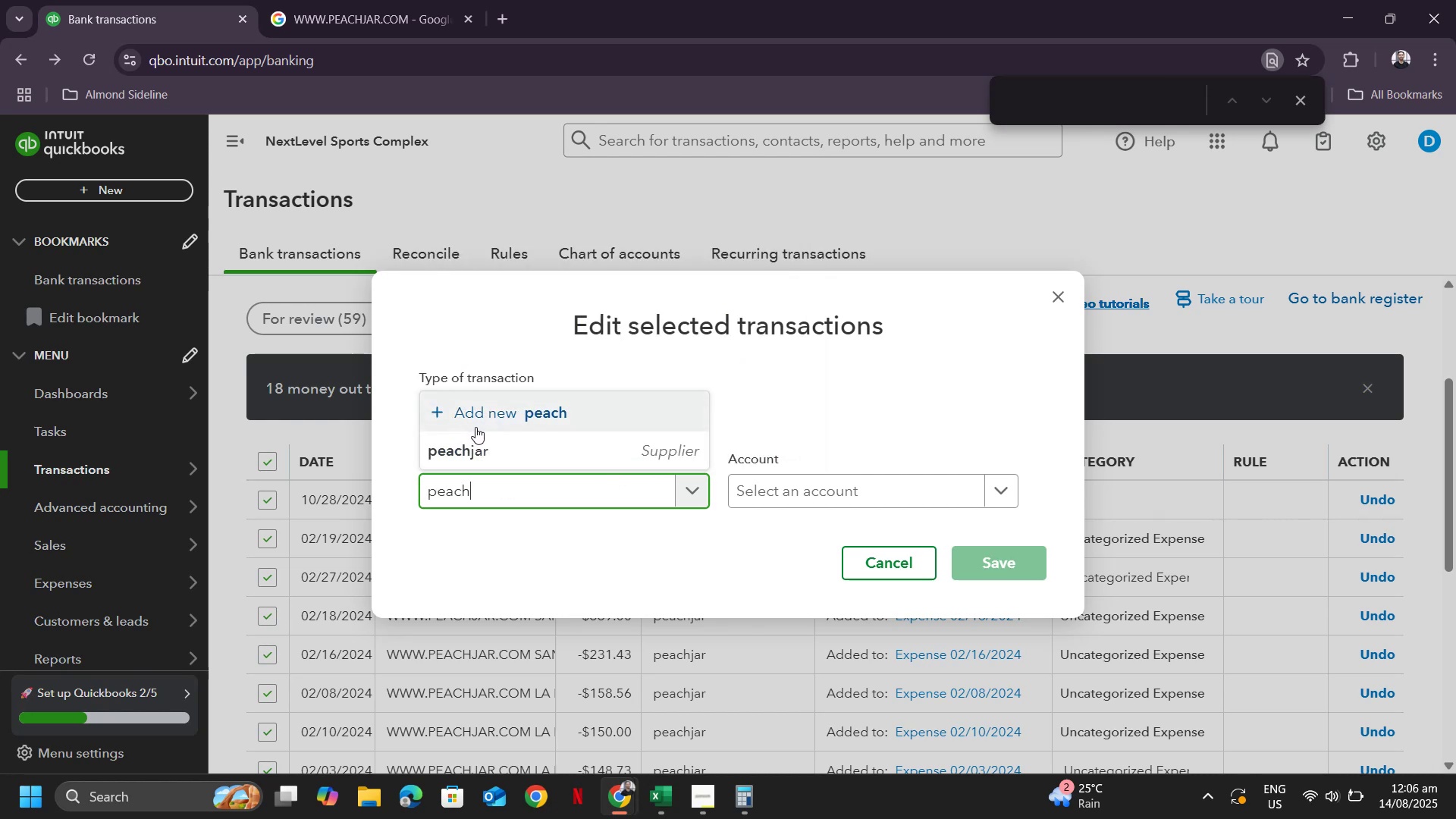 
left_click([469, 446])
 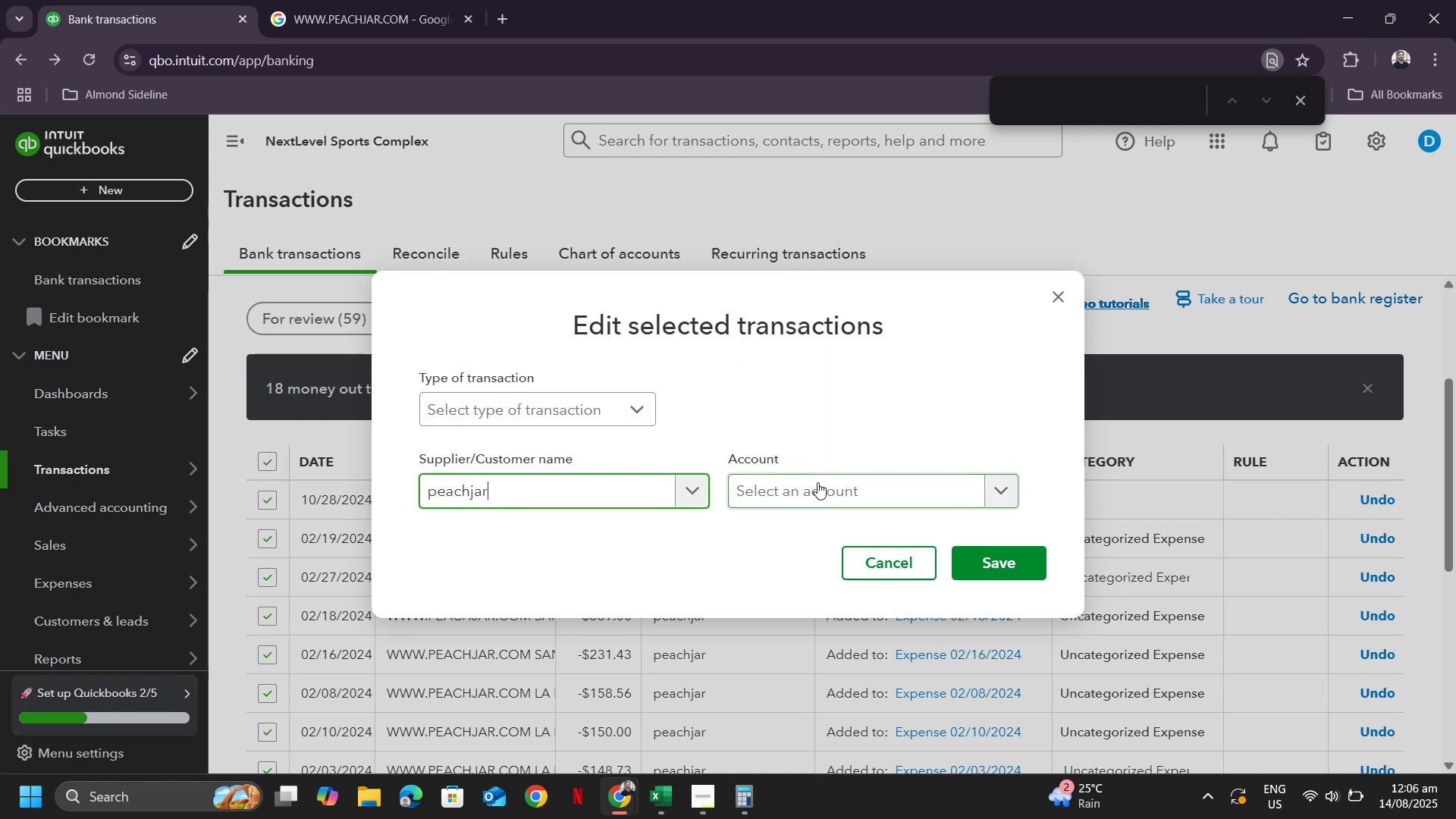 
left_click([817, 482])
 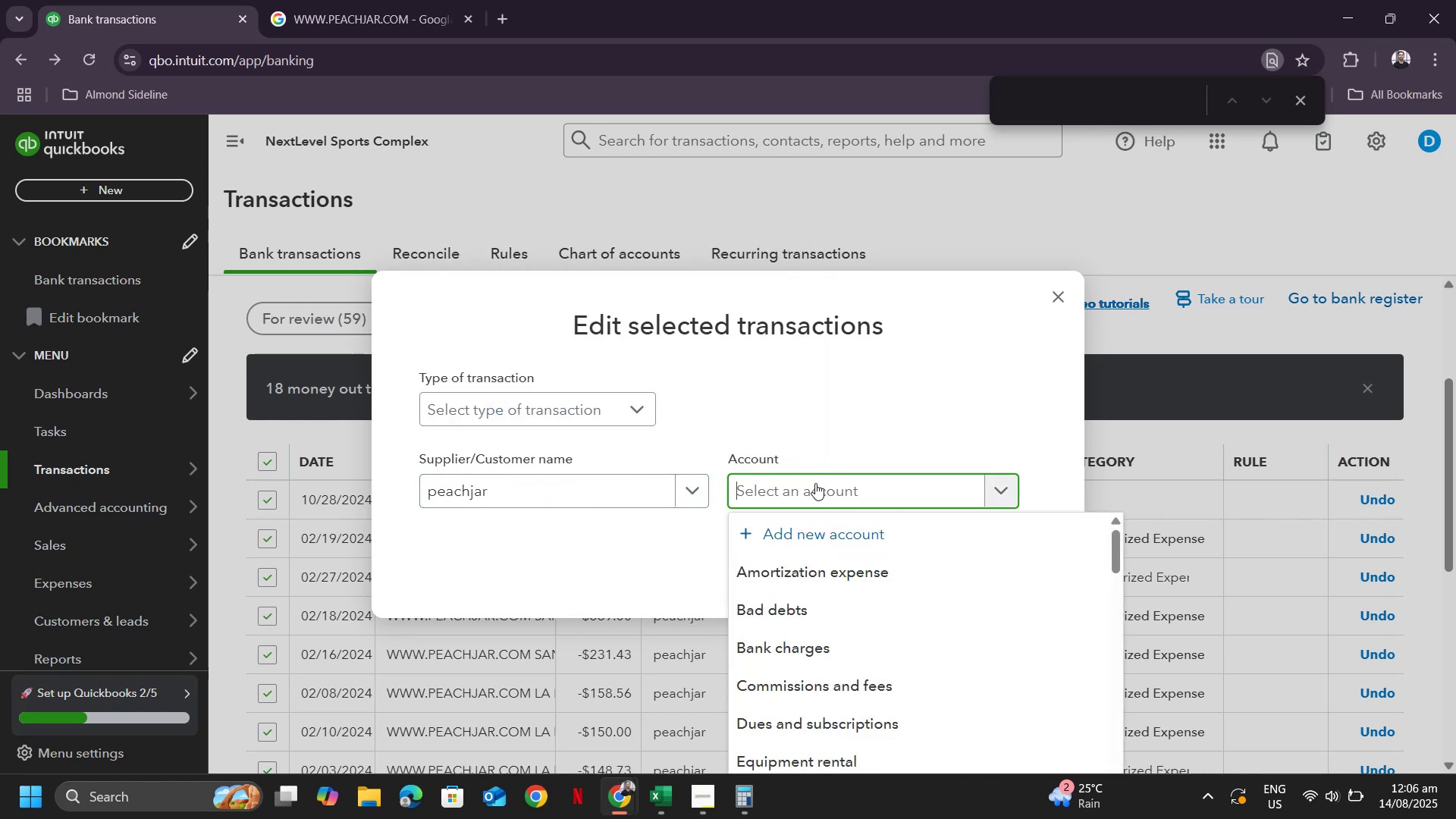 
type(profe)
 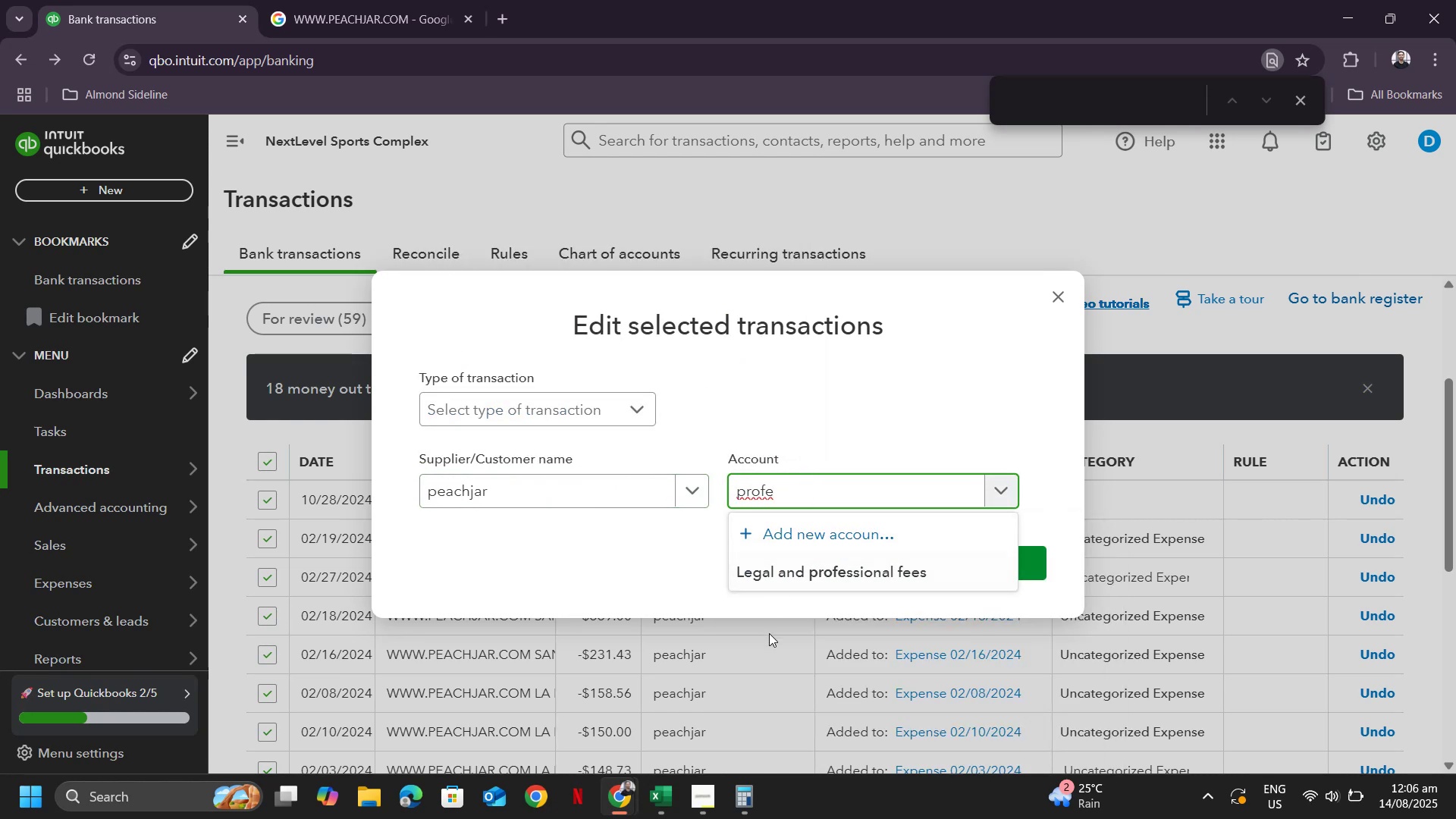 
left_click([793, 576])
 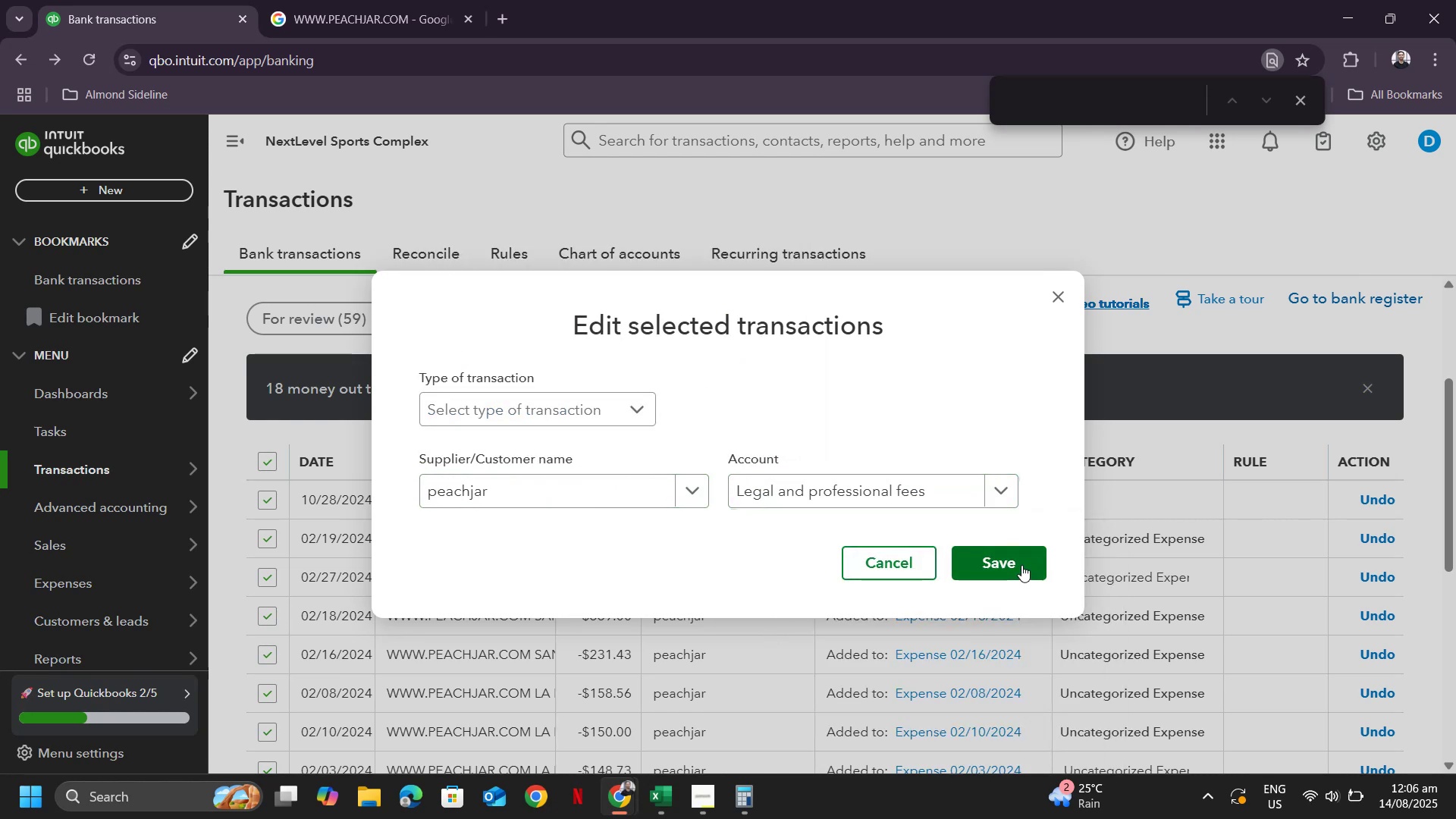 
left_click([1021, 565])
 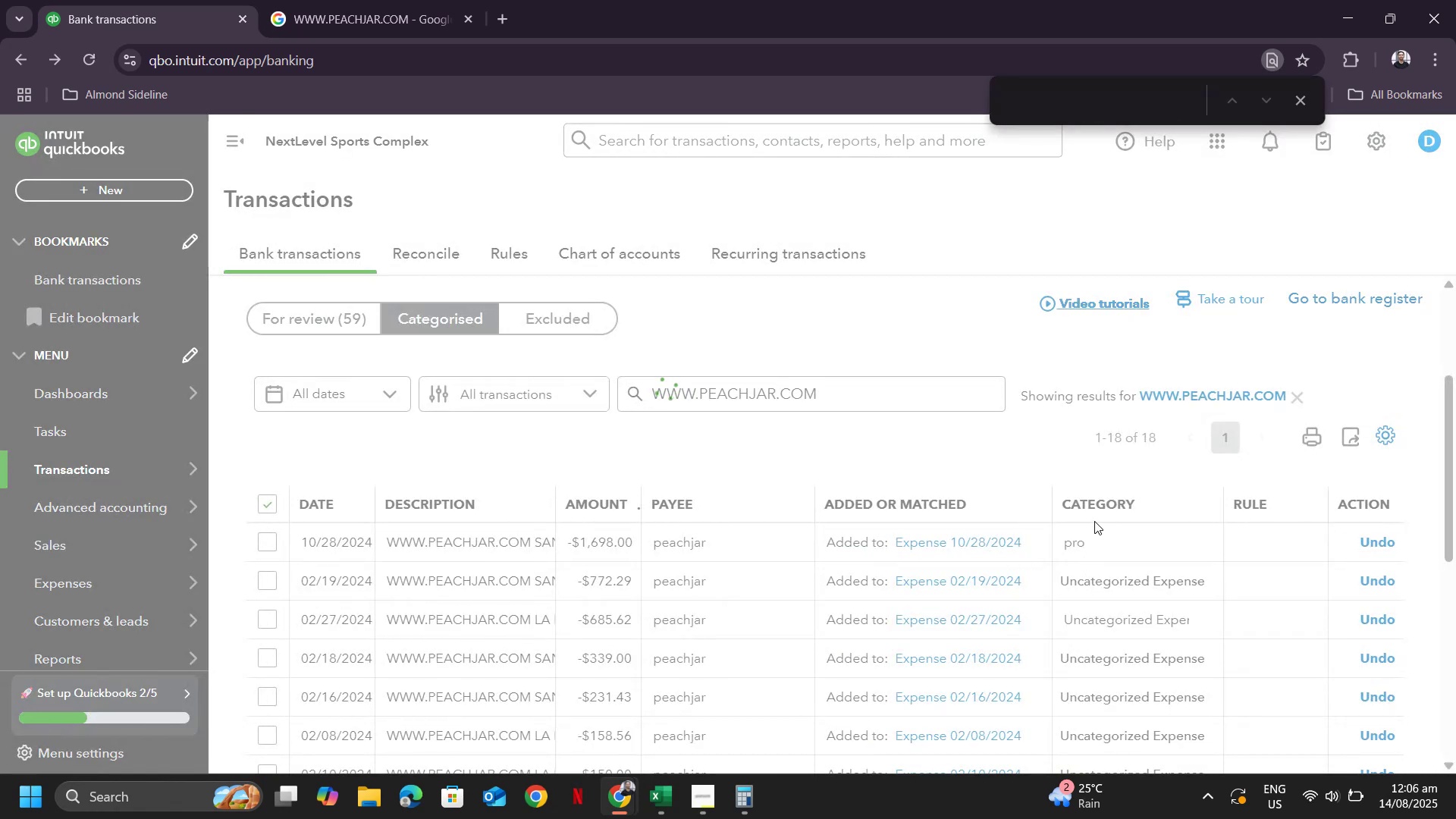 
scroll: coordinate [1093, 521], scroll_direction: down, amount: 4.0
 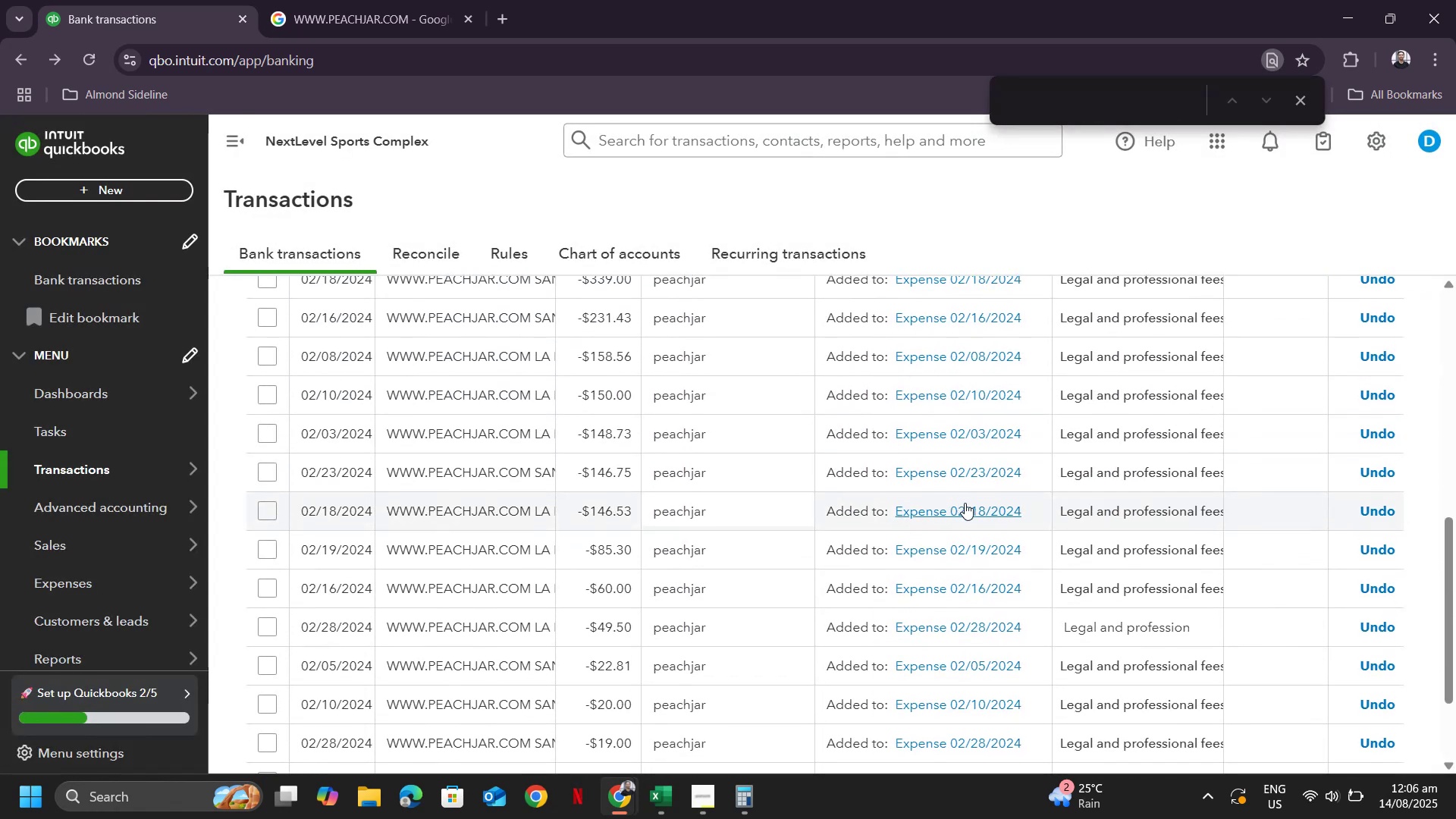 
scroll: coordinate [965, 504], scroll_direction: up, amount: 2.0
 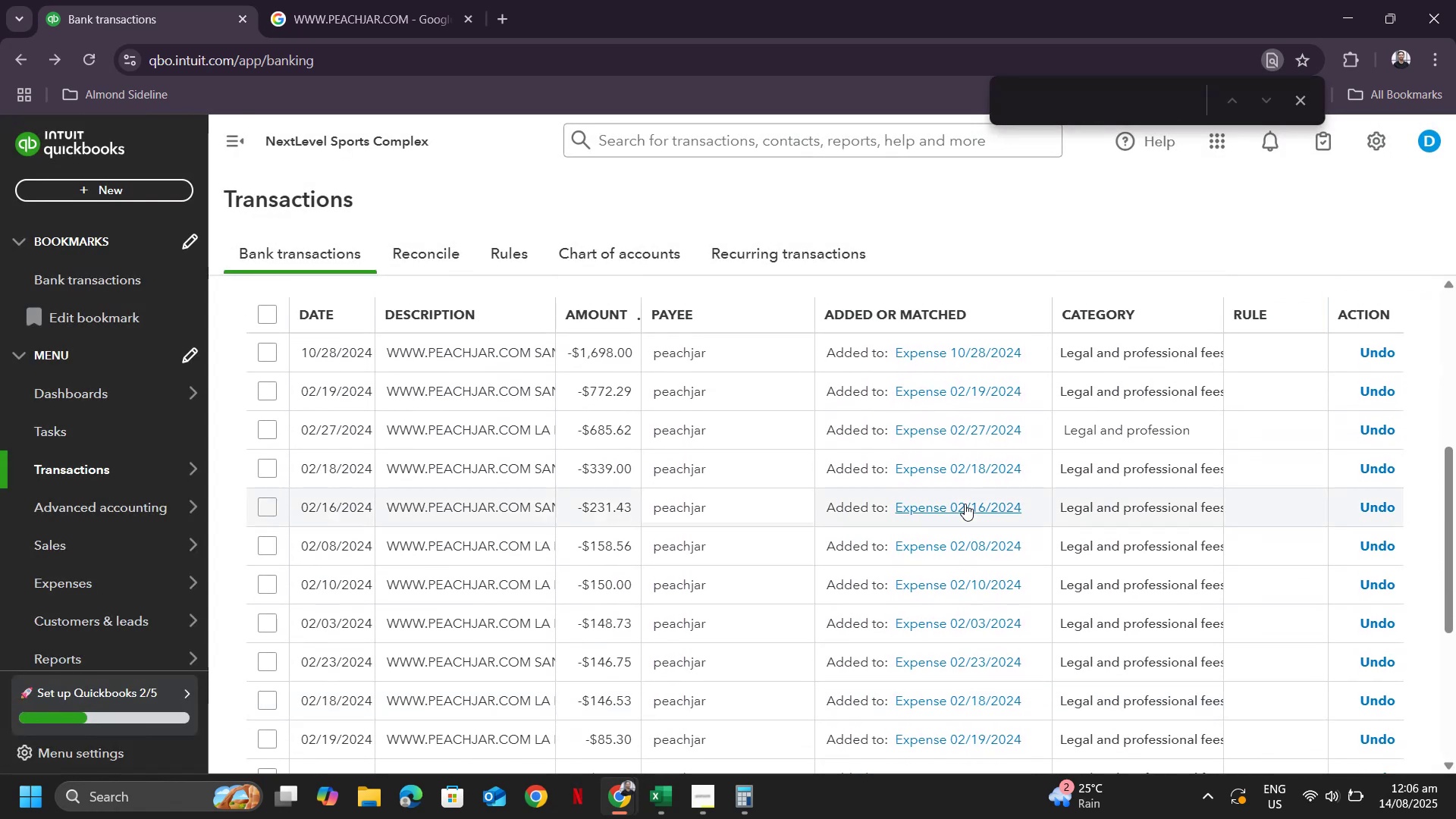 
scroll: coordinate [965, 504], scroll_direction: down, amount: 4.0
 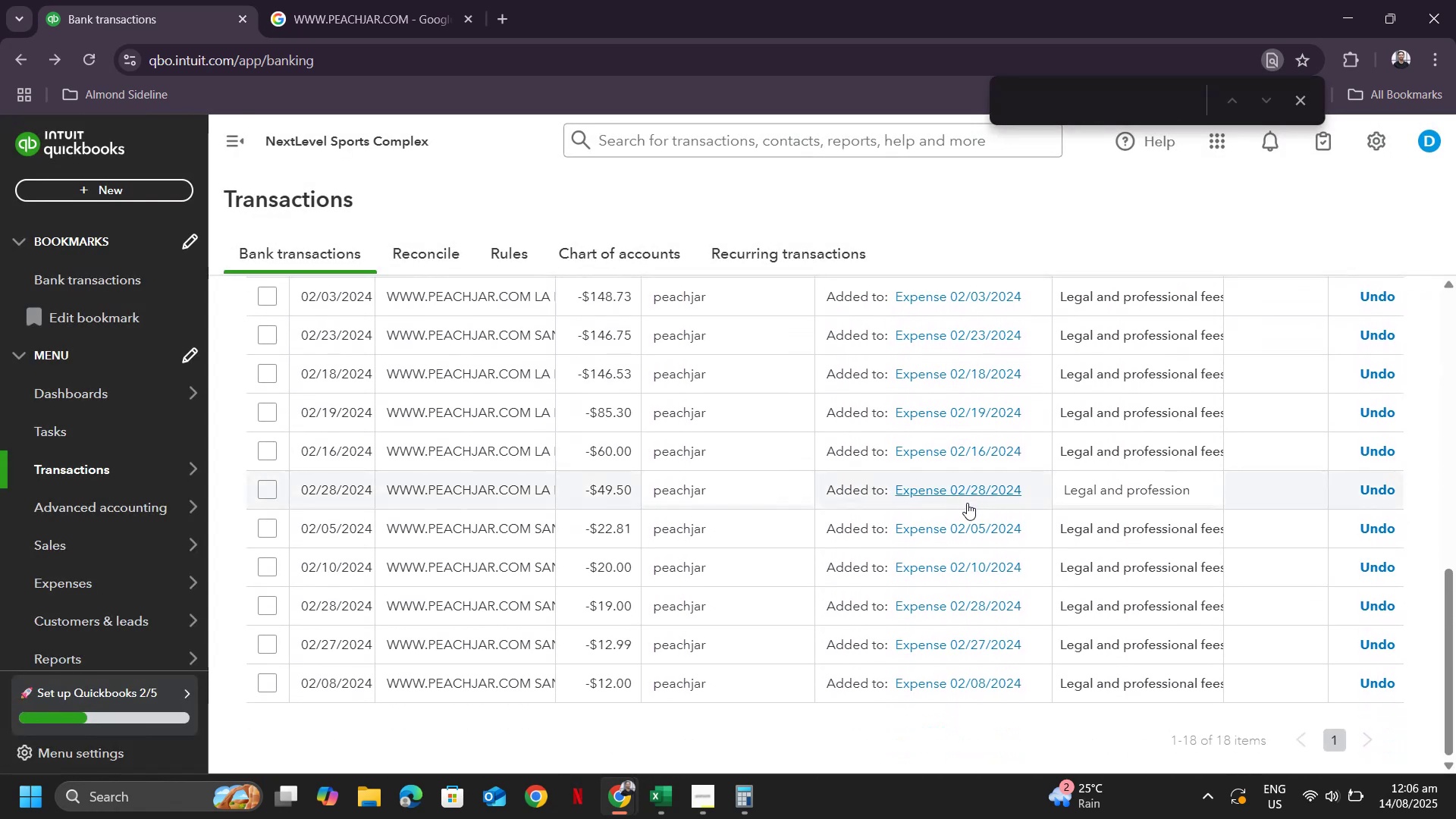 
scroll: coordinate [542, 370], scroll_direction: up, amount: 7.0
 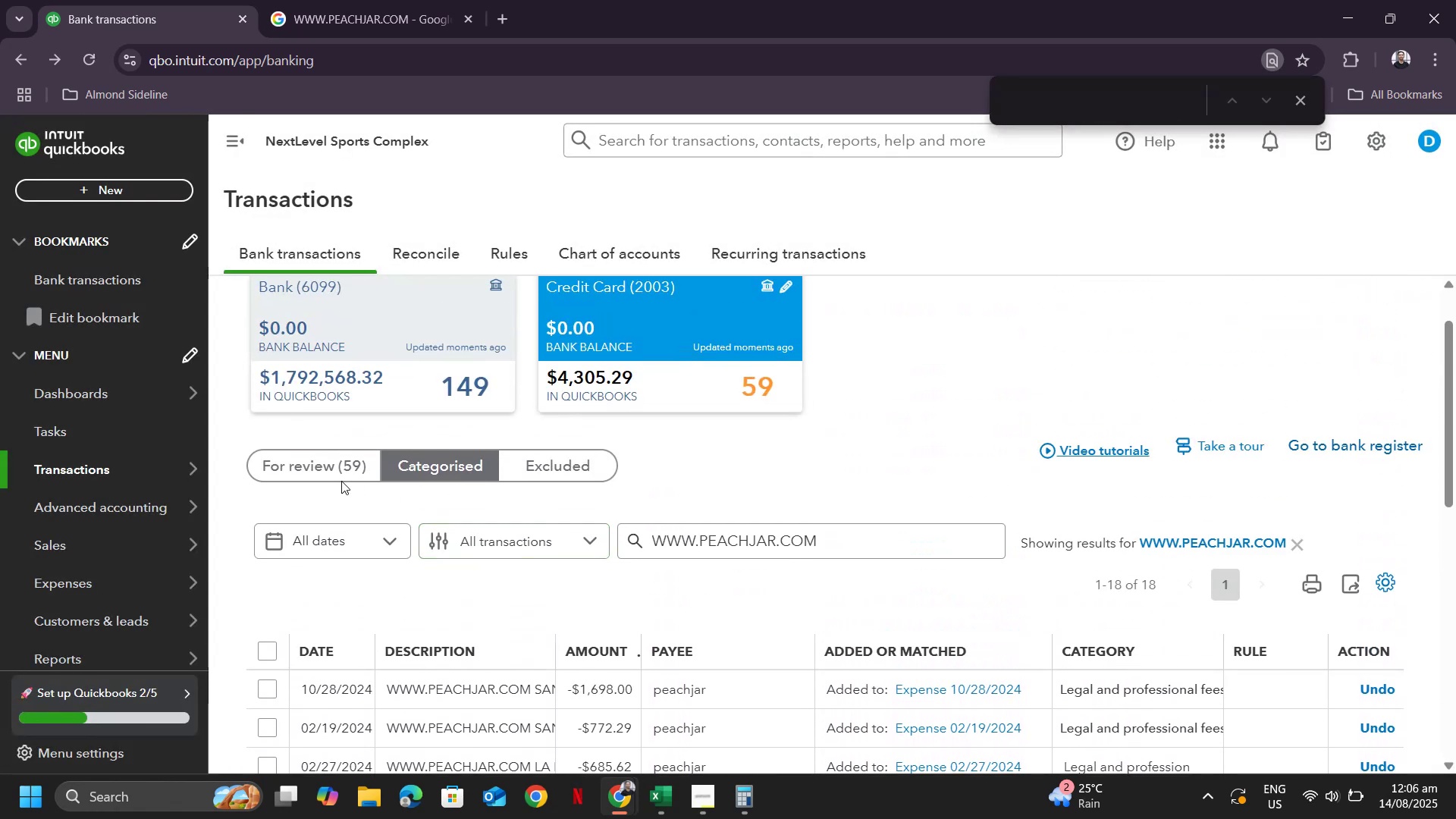 
left_click([333, 480])
 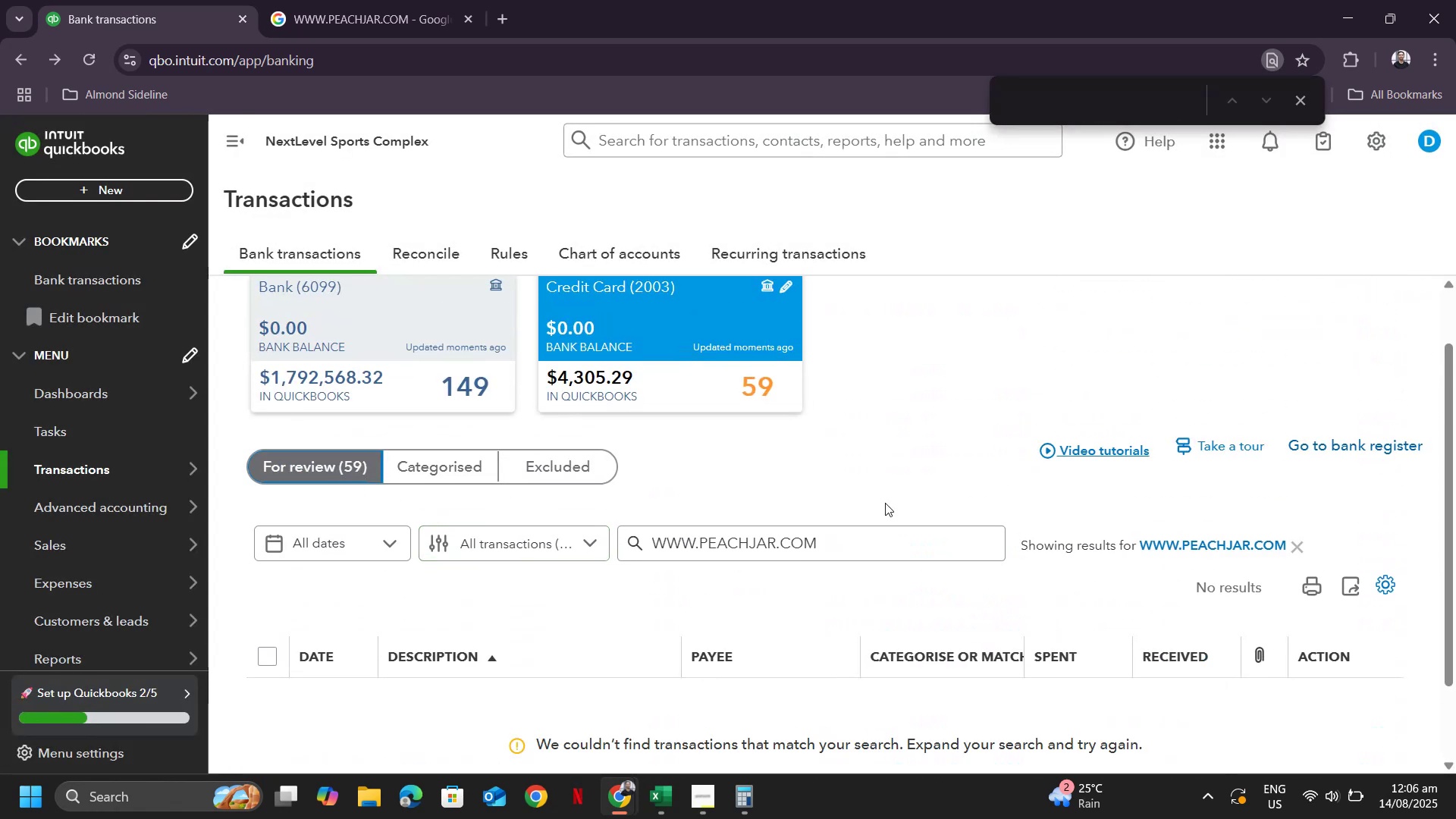 
scroll: coordinate [1012, 491], scroll_direction: down, amount: 3.0
 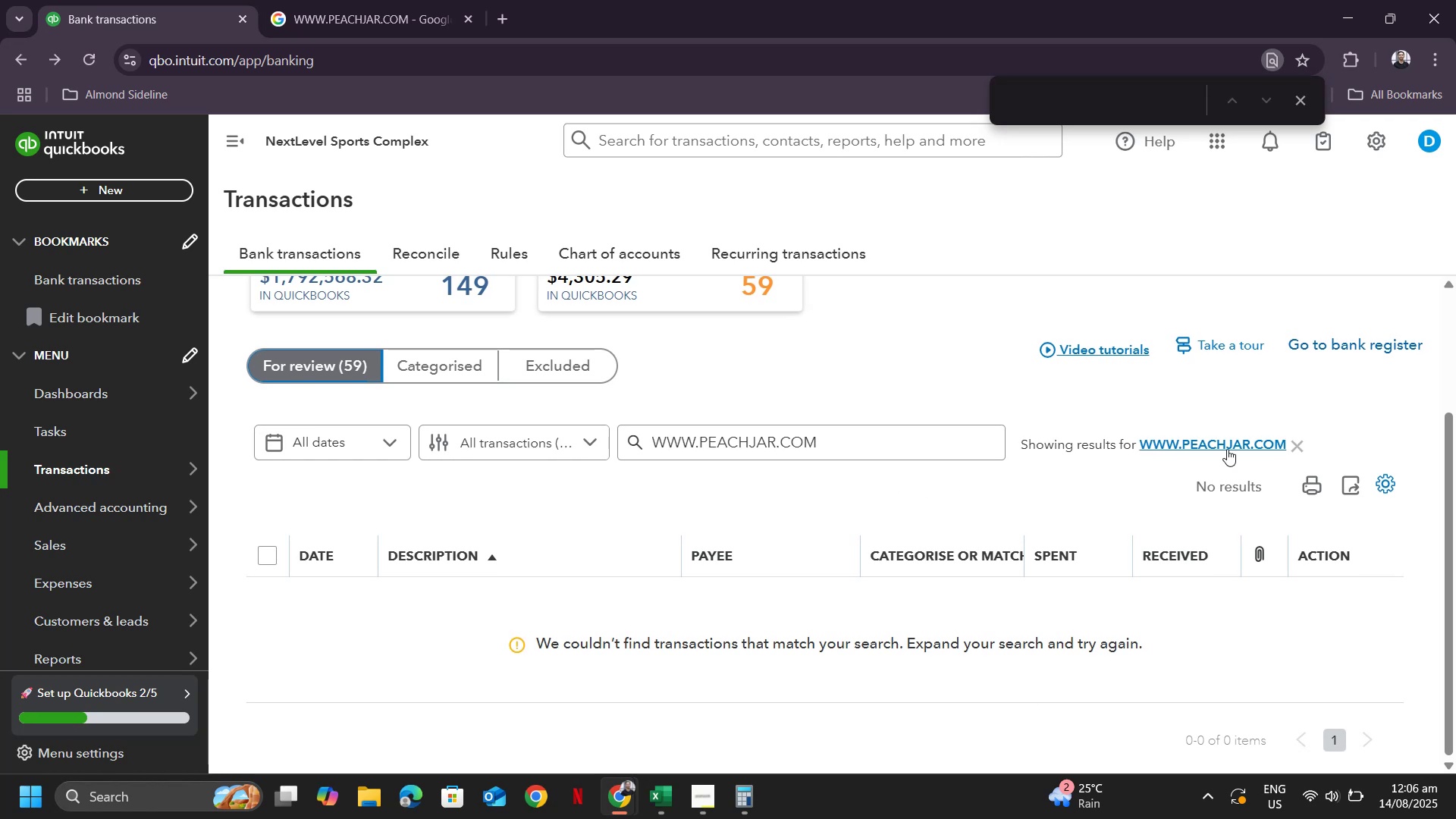 
left_click([1302, 438])
 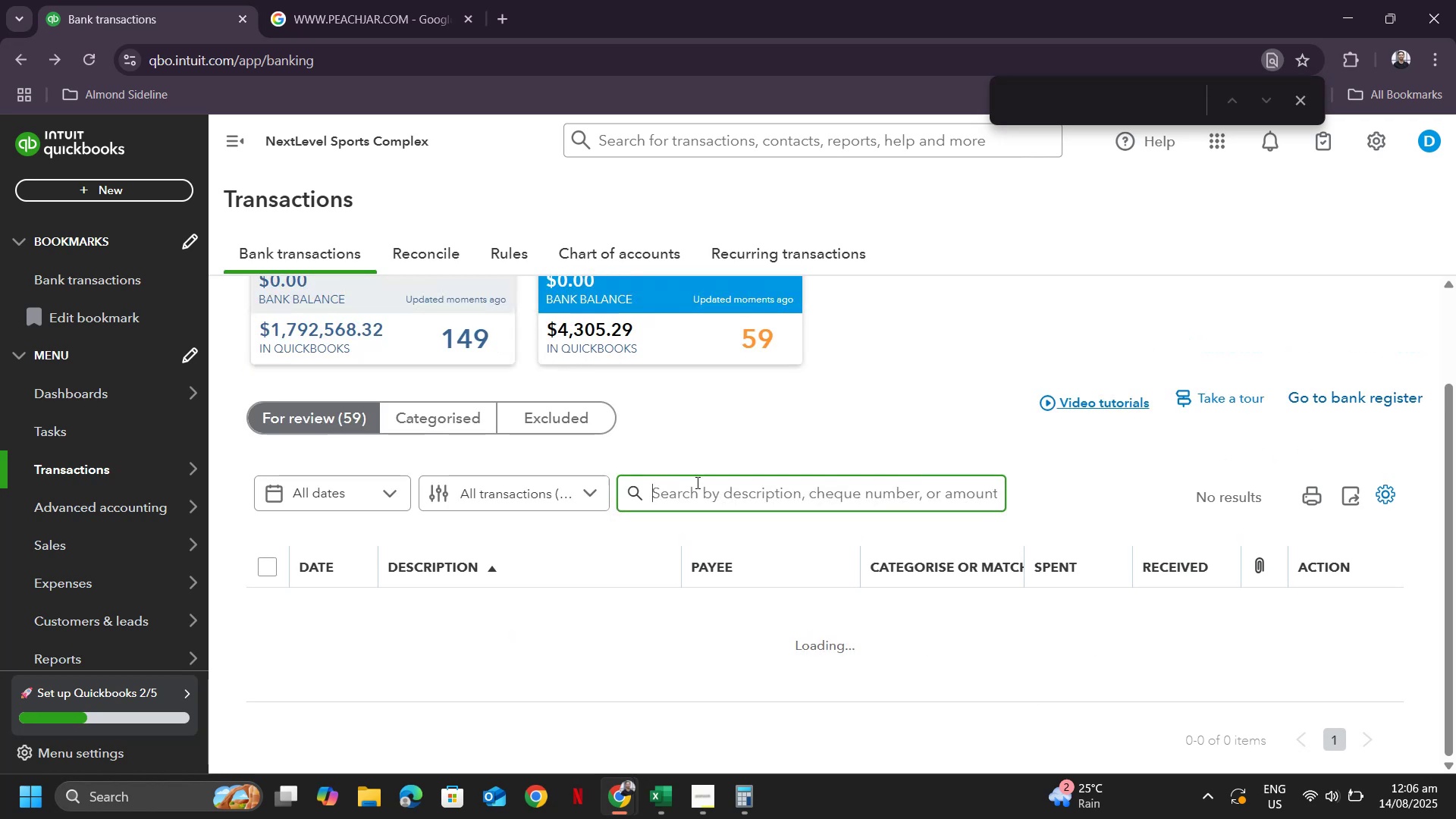 
scroll: coordinate [670, 495], scroll_direction: down, amount: 15.0
 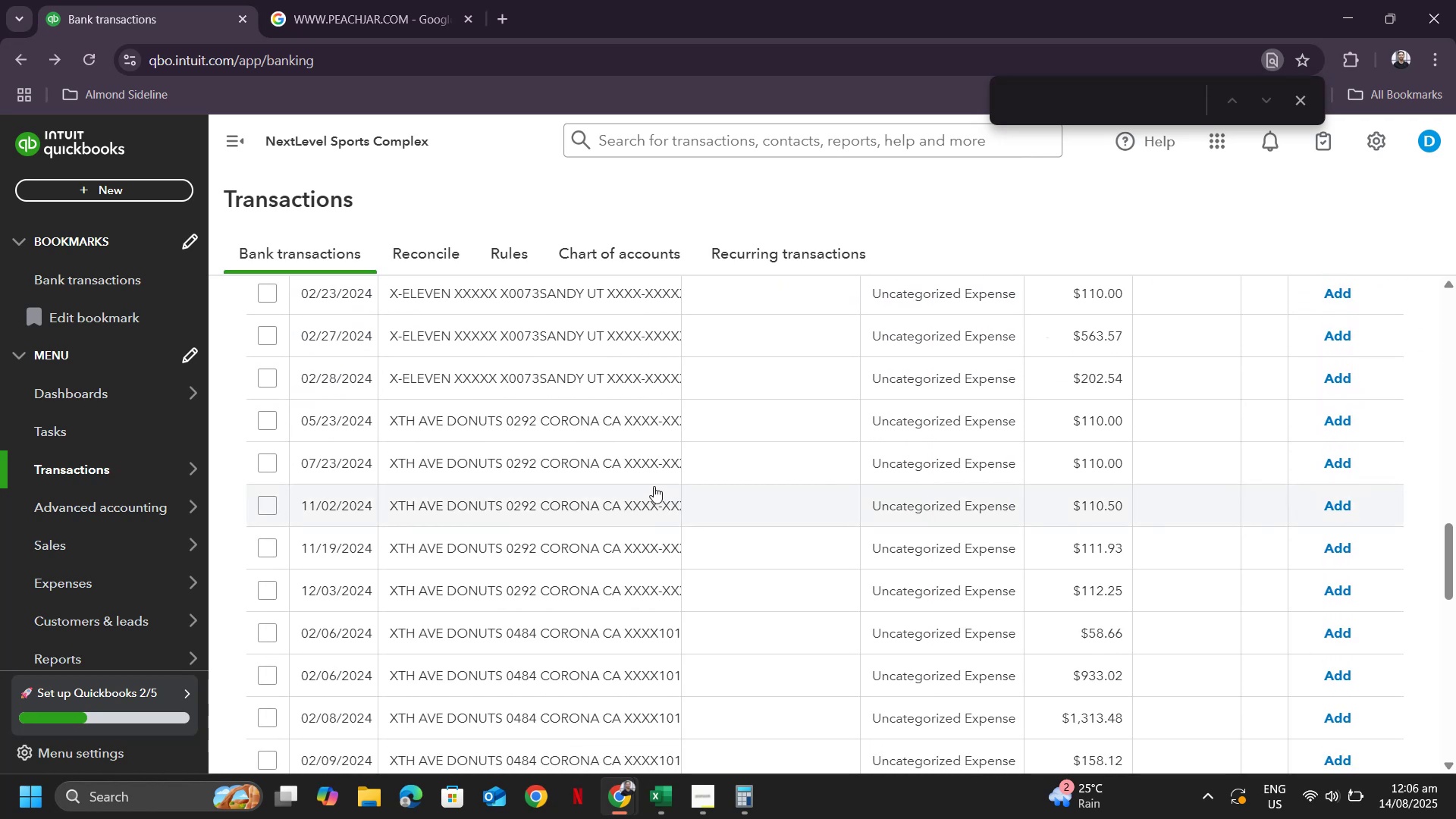 
scroll: coordinate [895, 398], scroll_direction: up, amount: 16.0
 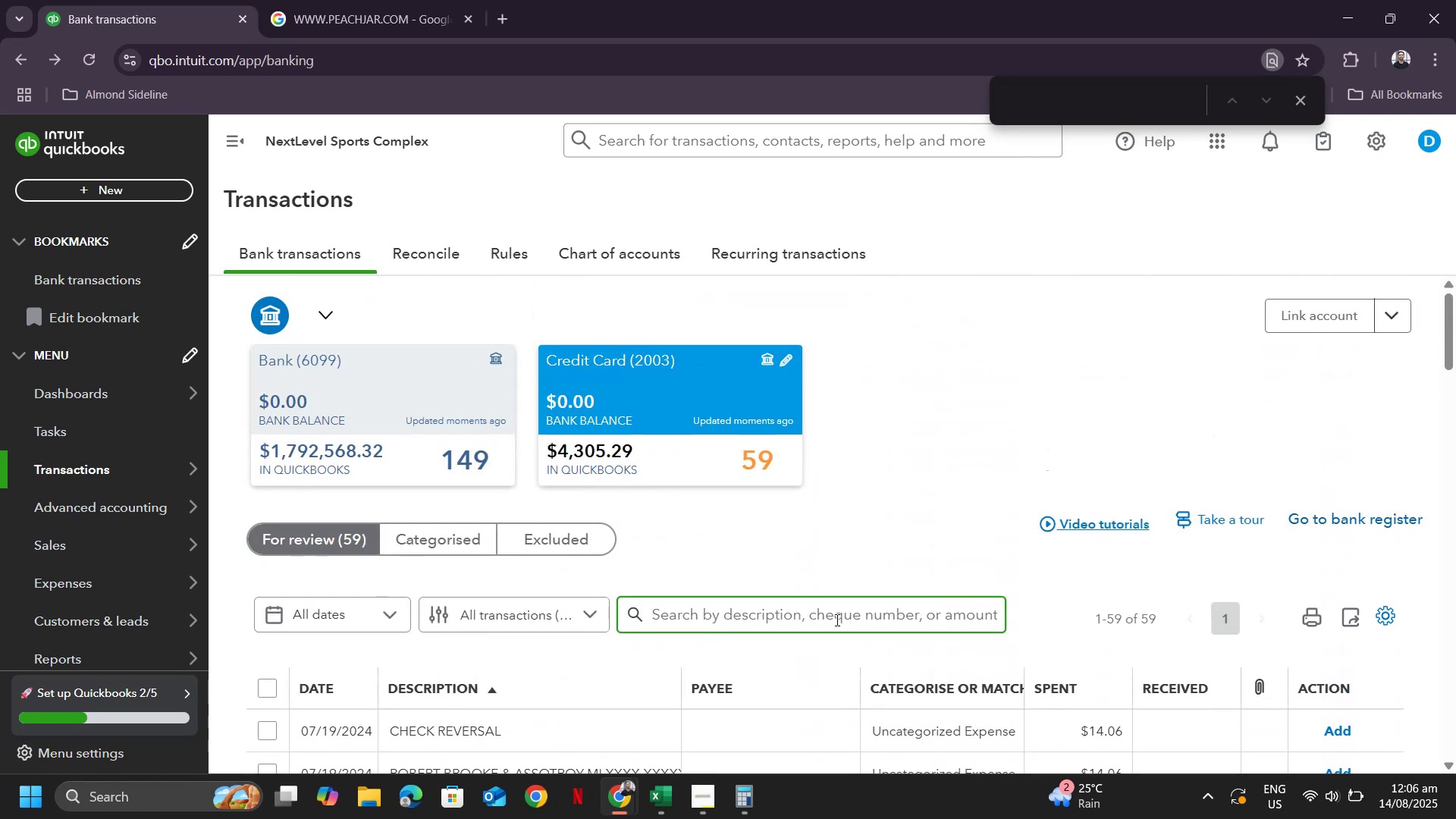 
left_click([836, 616])
 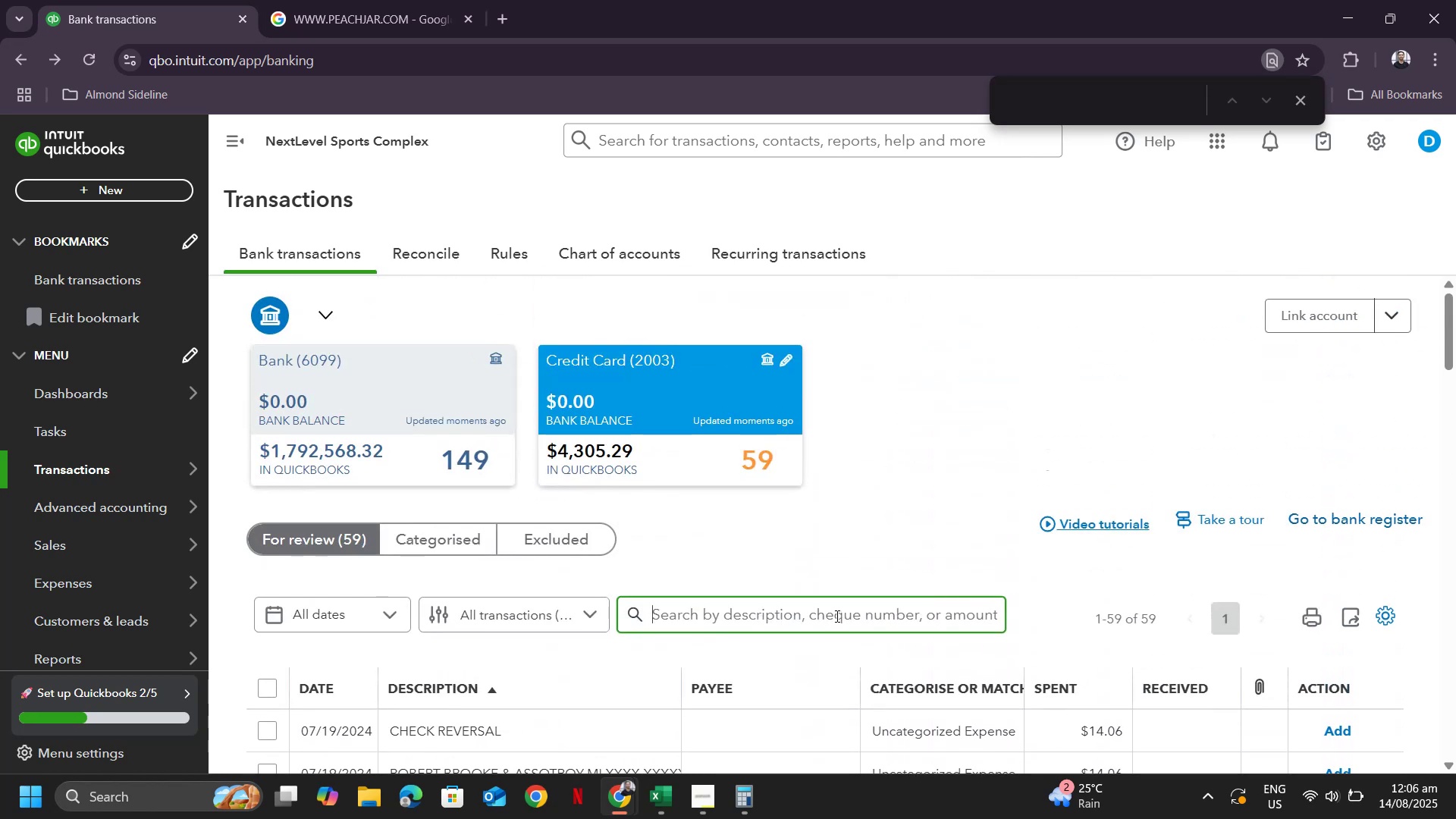 
type(eleven)
 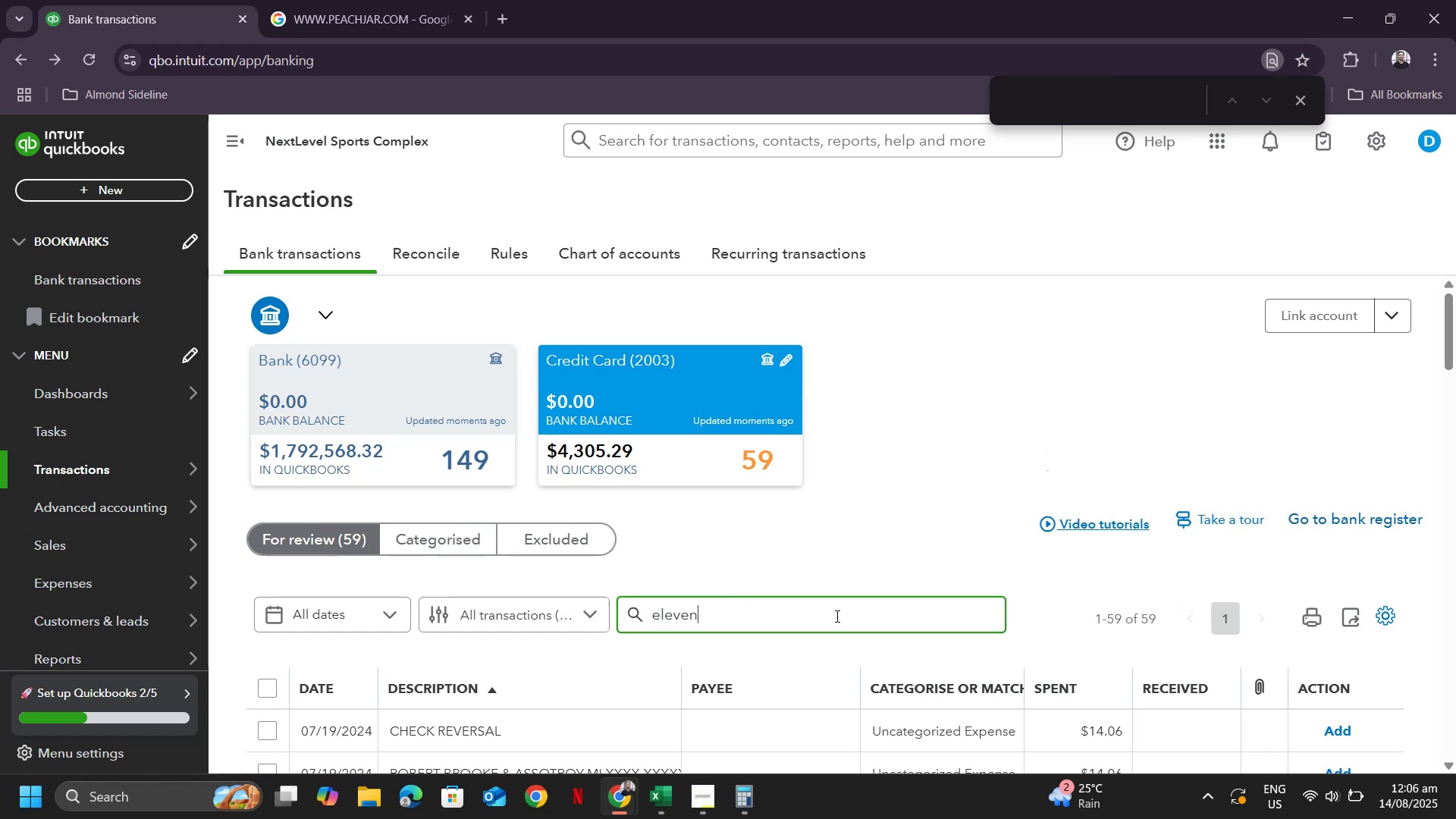 
key(Enter)
 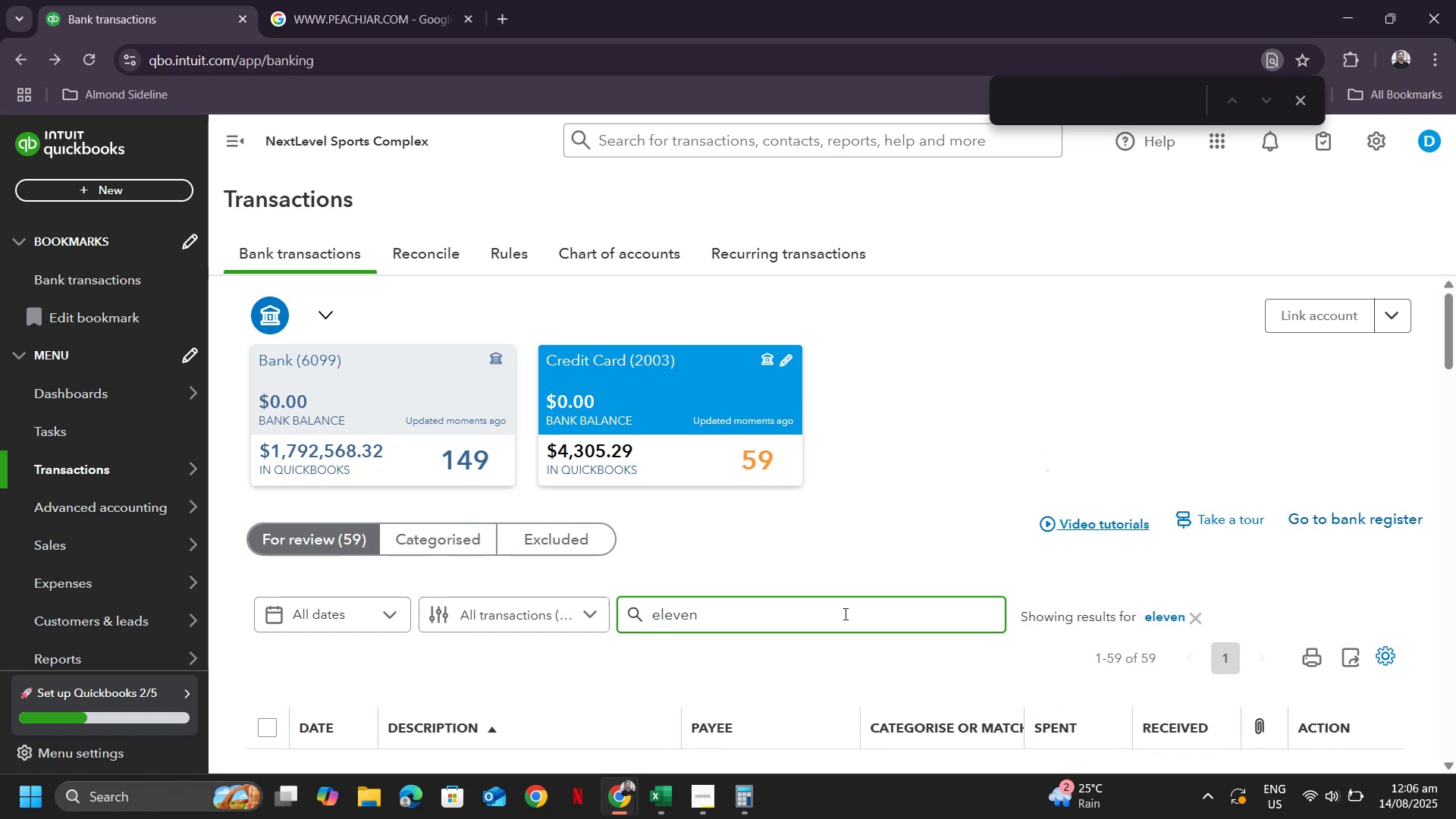 
scroll: coordinate [868, 606], scroll_direction: down, amount: 5.0
 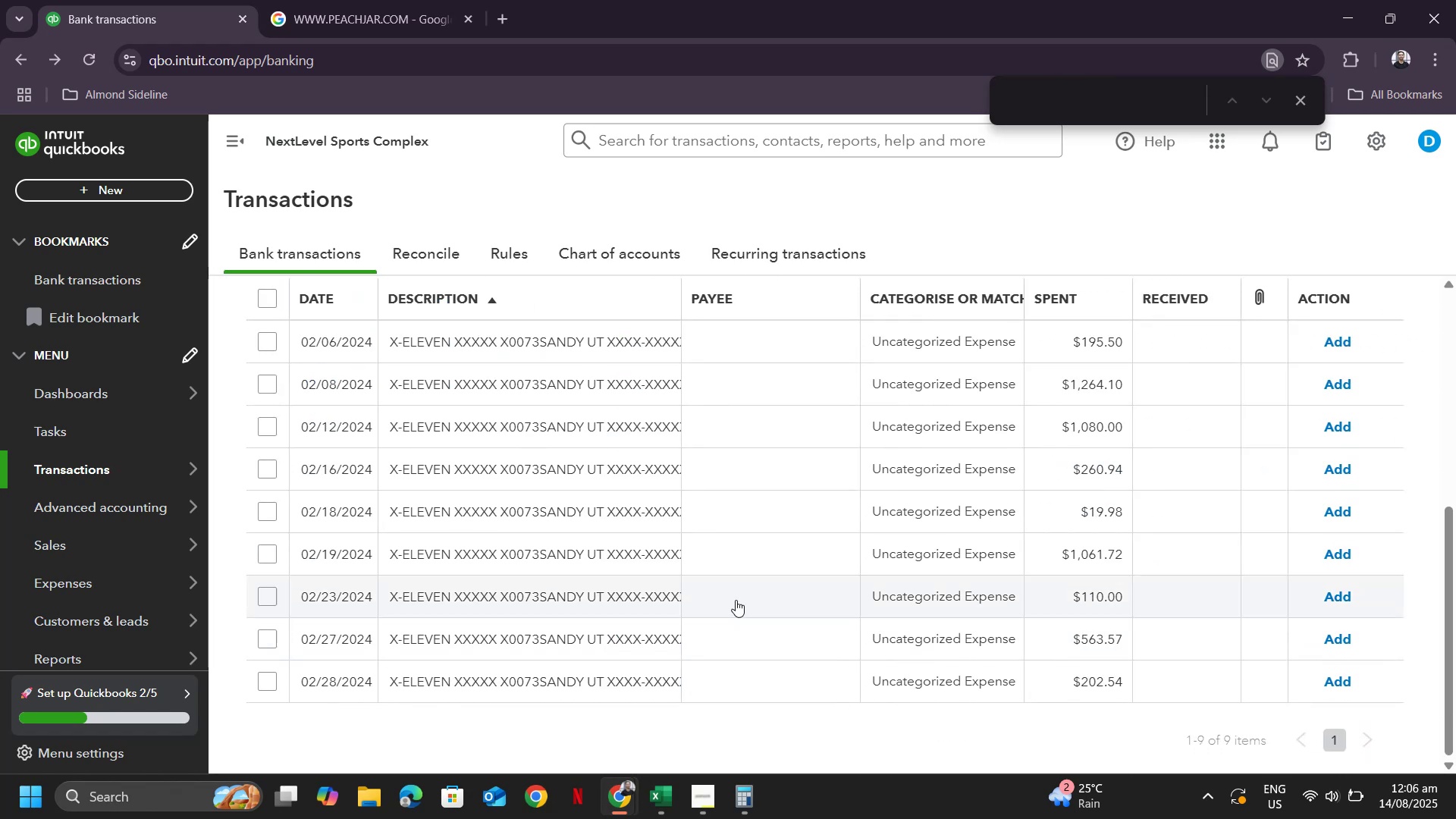 
scroll: coordinate [520, 529], scroll_direction: up, amount: 2.0
 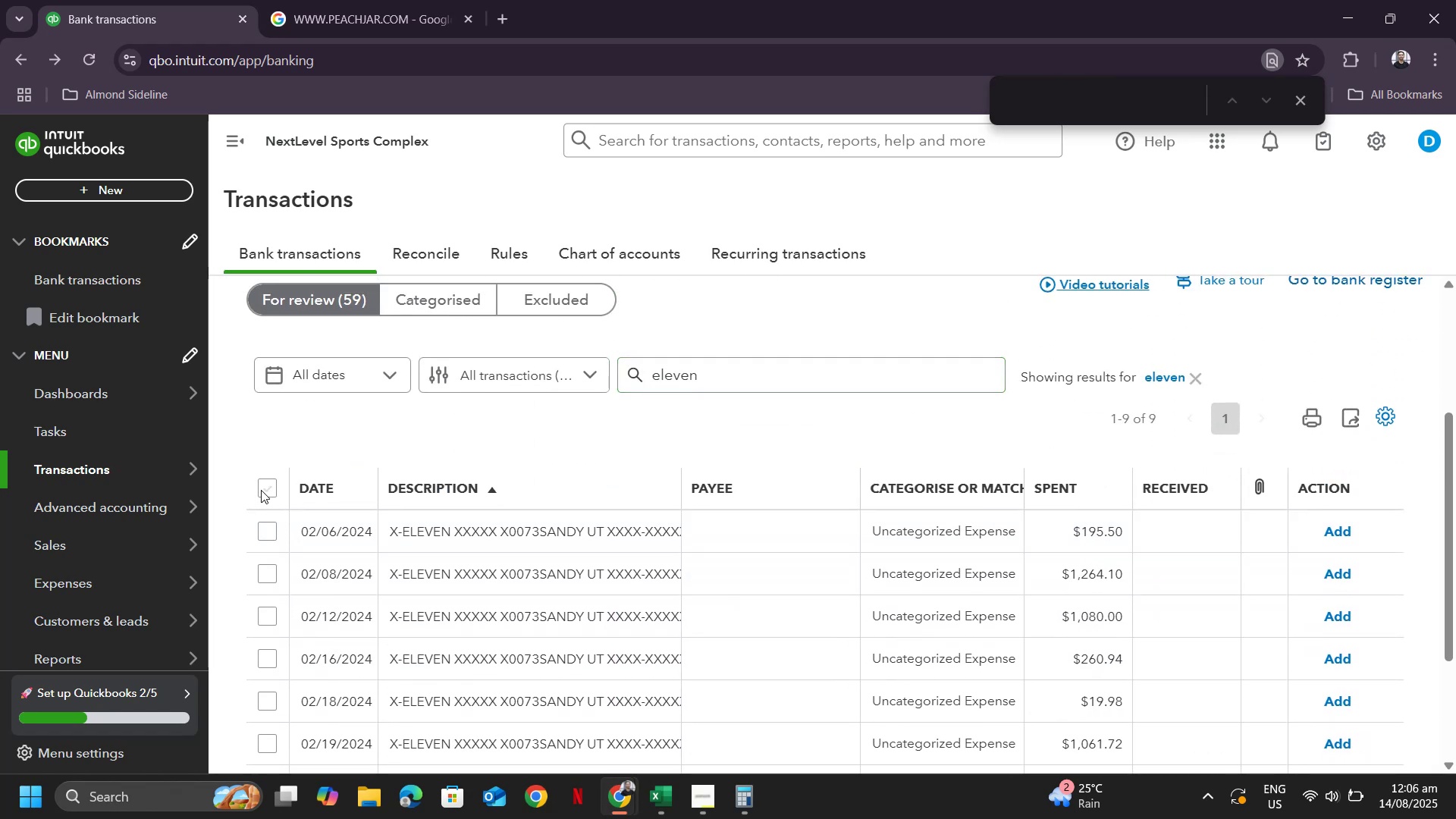 
left_click([268, 491])
 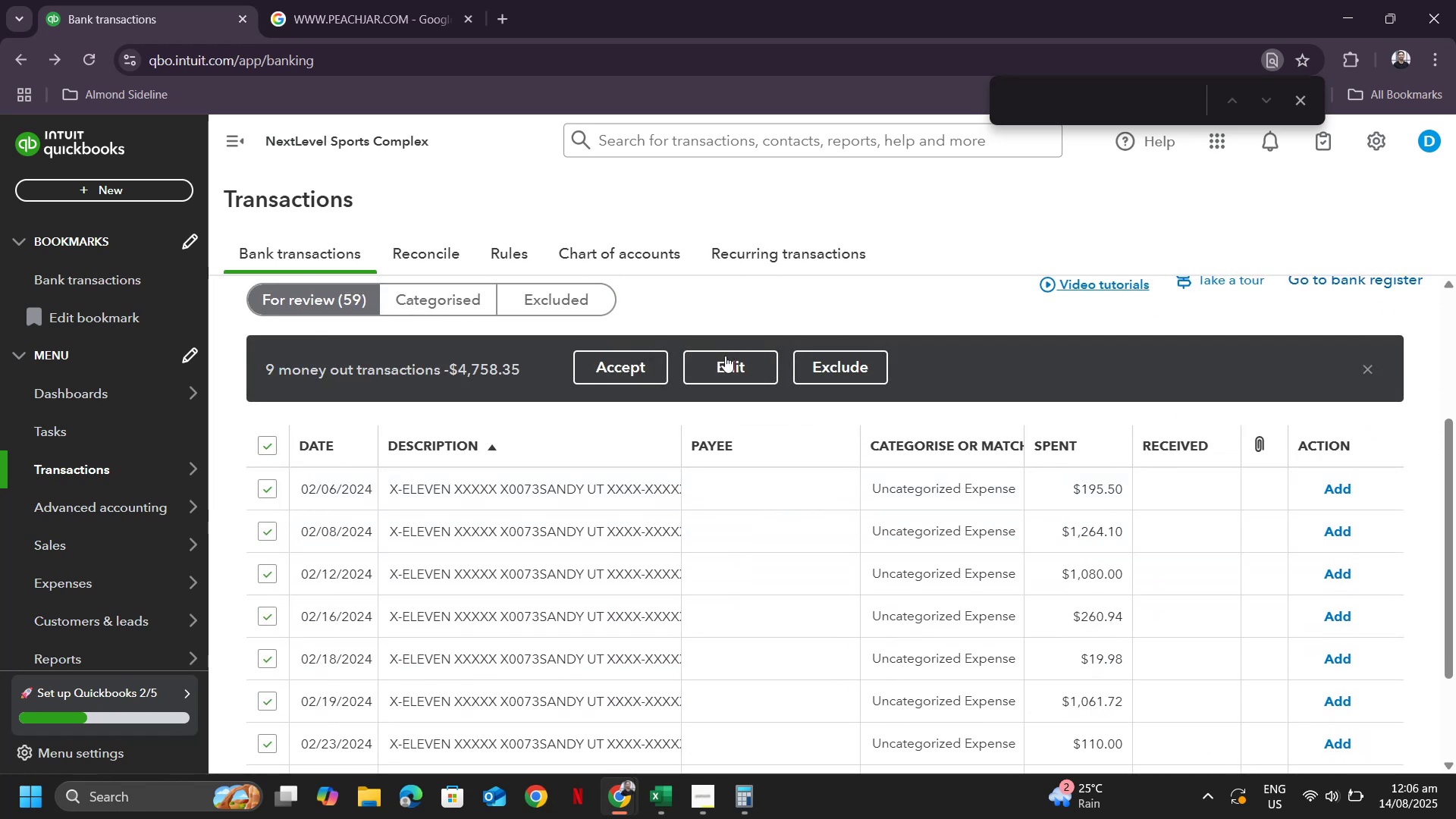 
double_click([721, 374])
 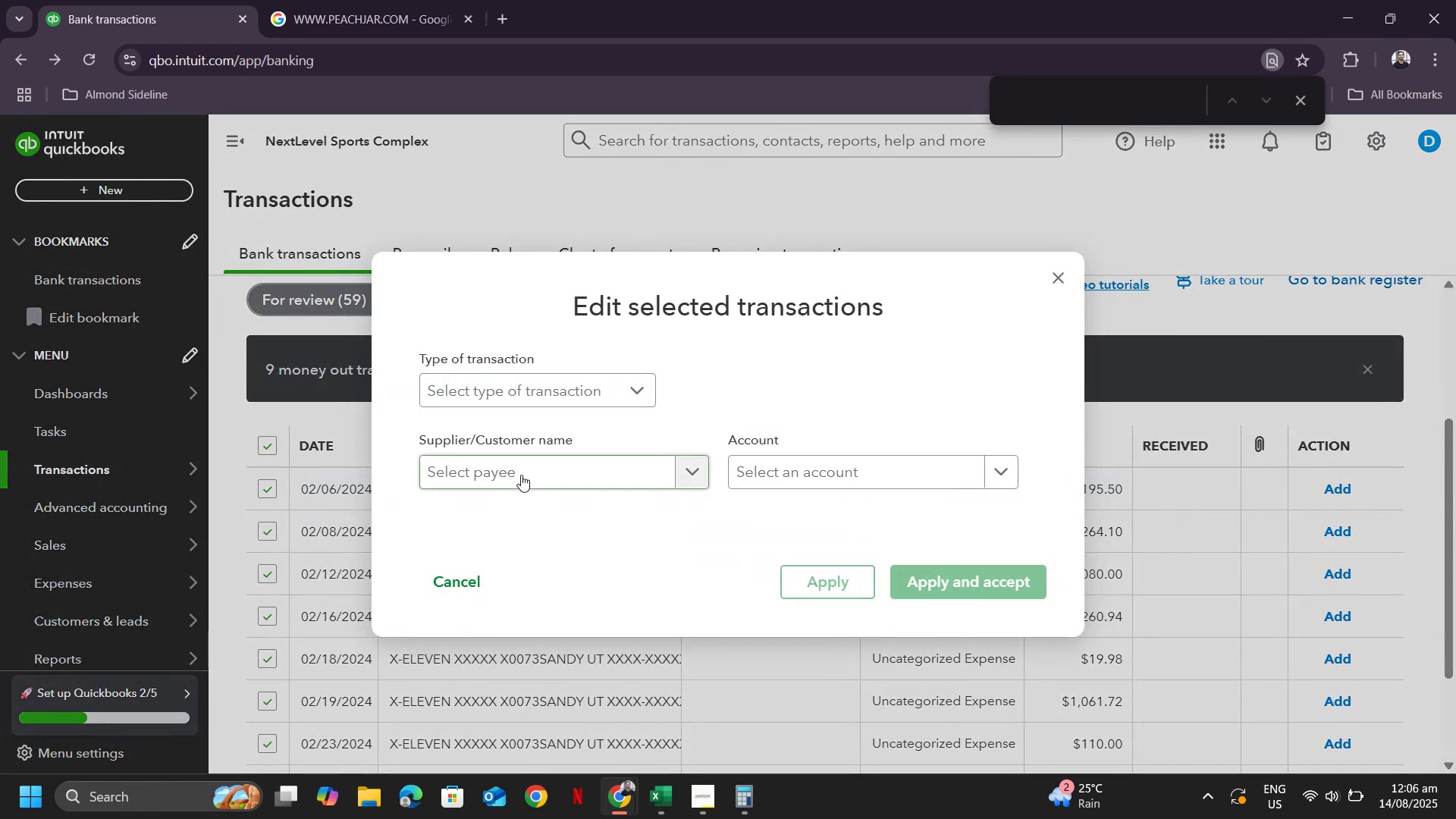 
left_click([520, 475])
 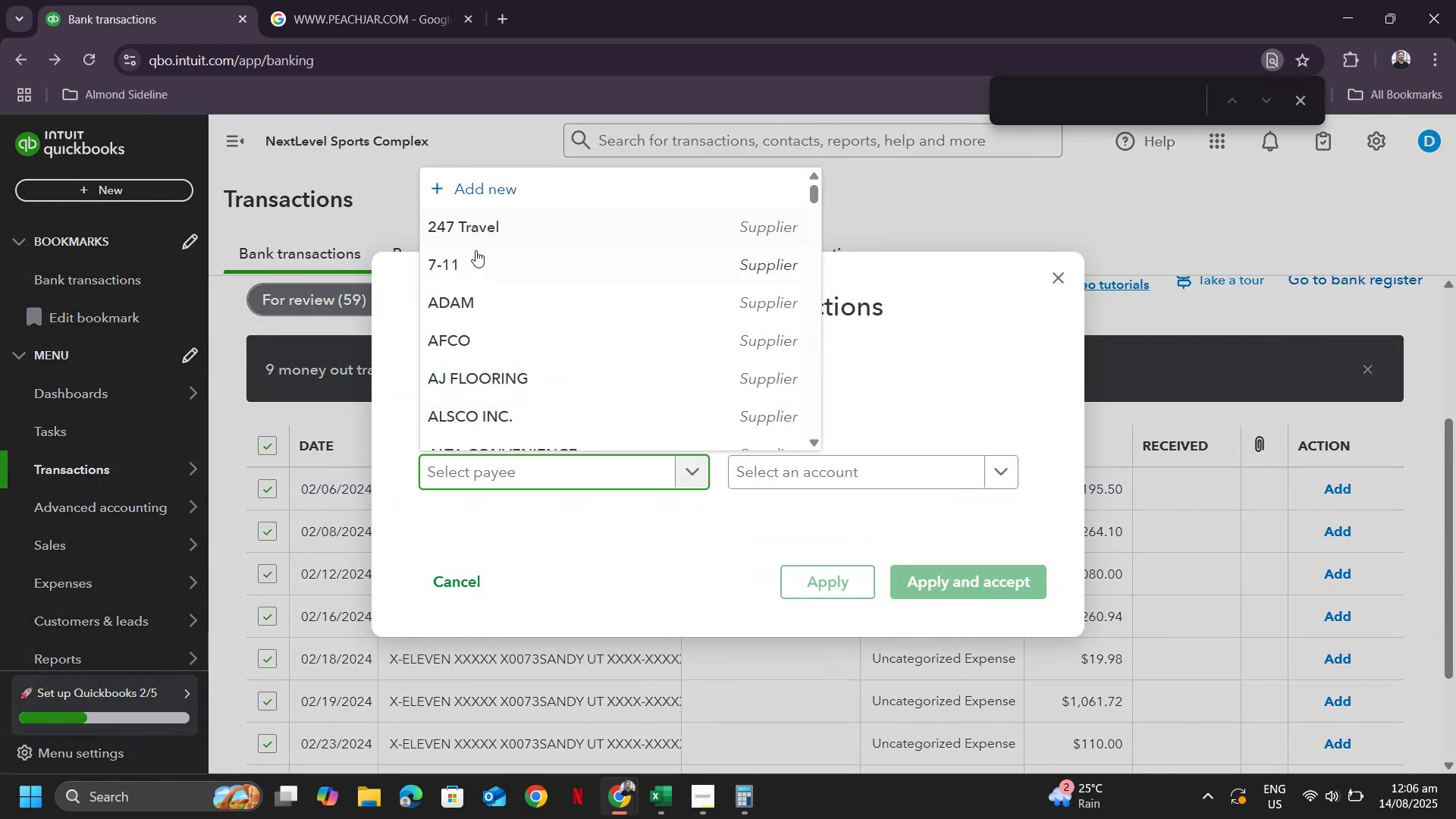 
left_click([466, 268])
 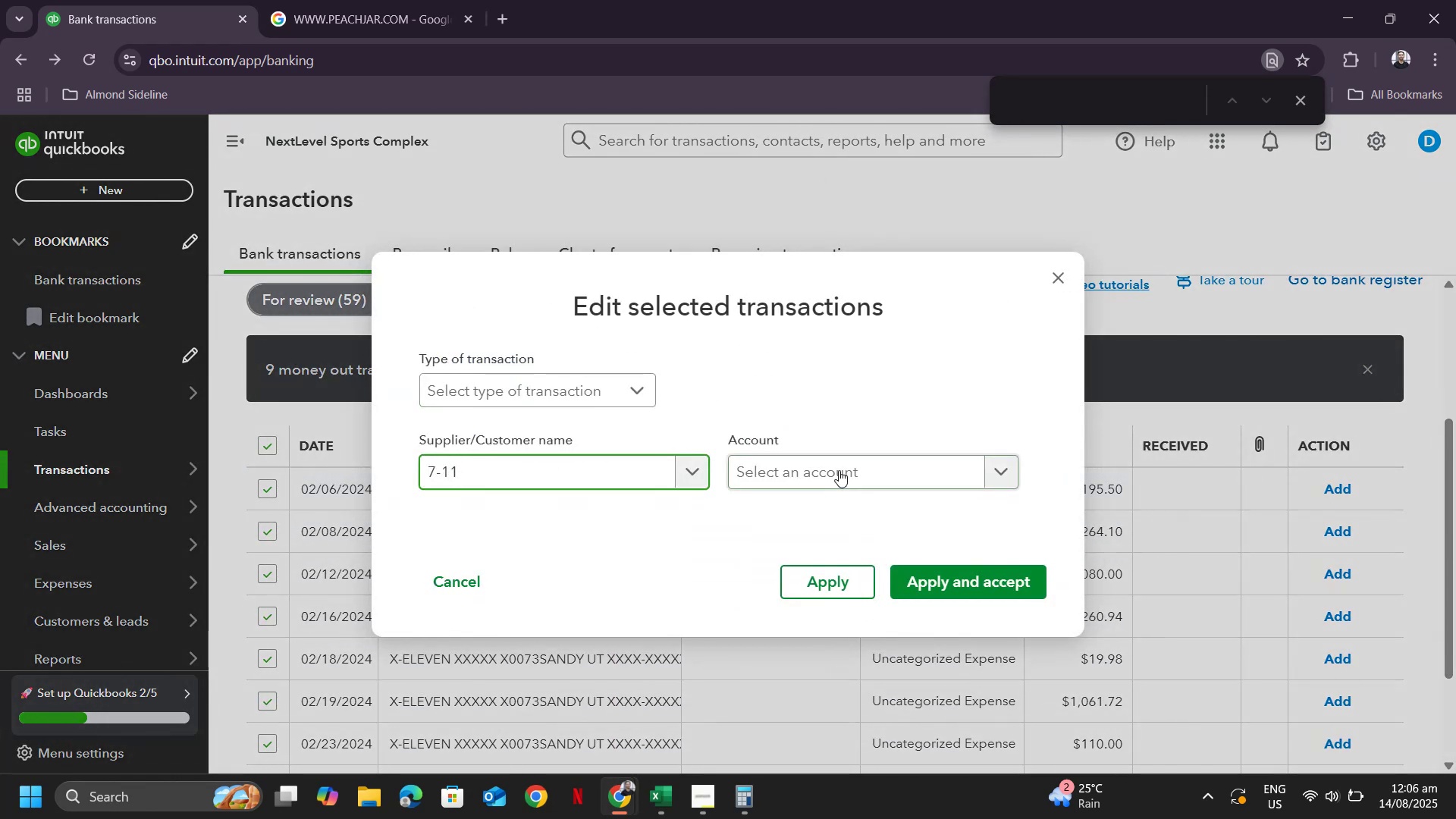 
left_click([836, 463])
 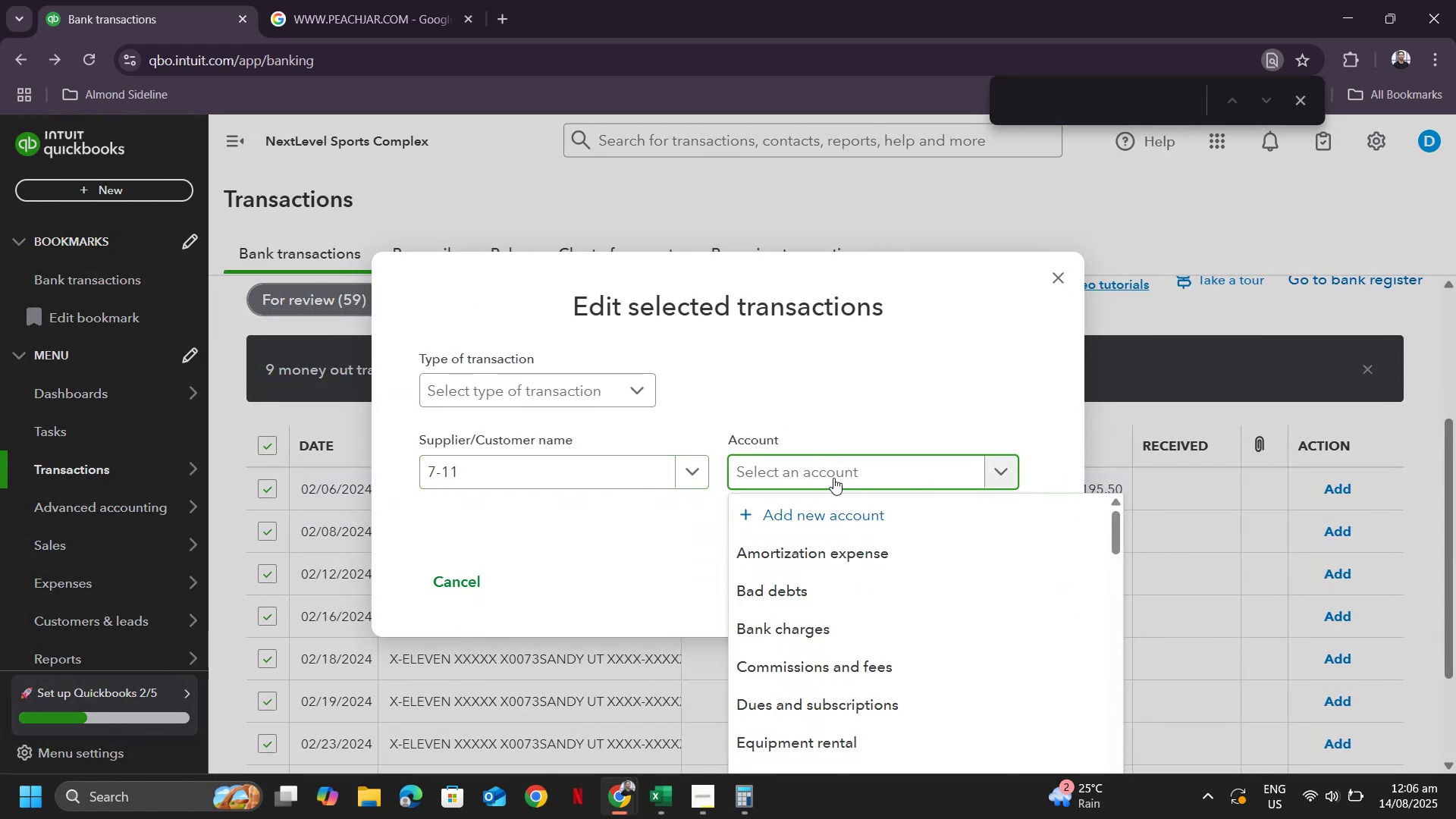 
scroll: coordinate [836, 695], scroll_direction: down, amount: 14.0
 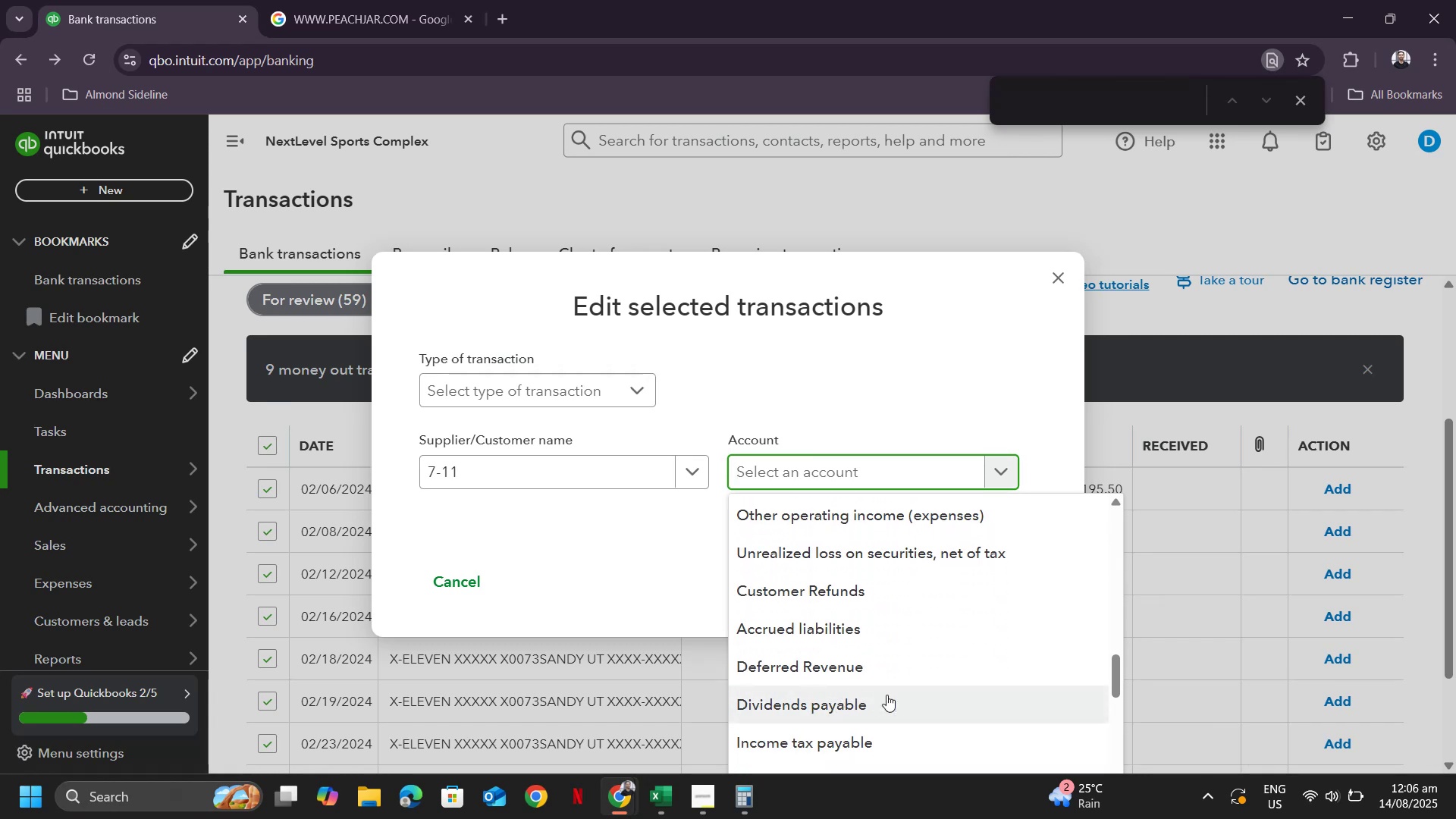 
type(pyu)
key(Backspace)
type(r)
key(Backspace)
key(Backspace)
type(urchases)
 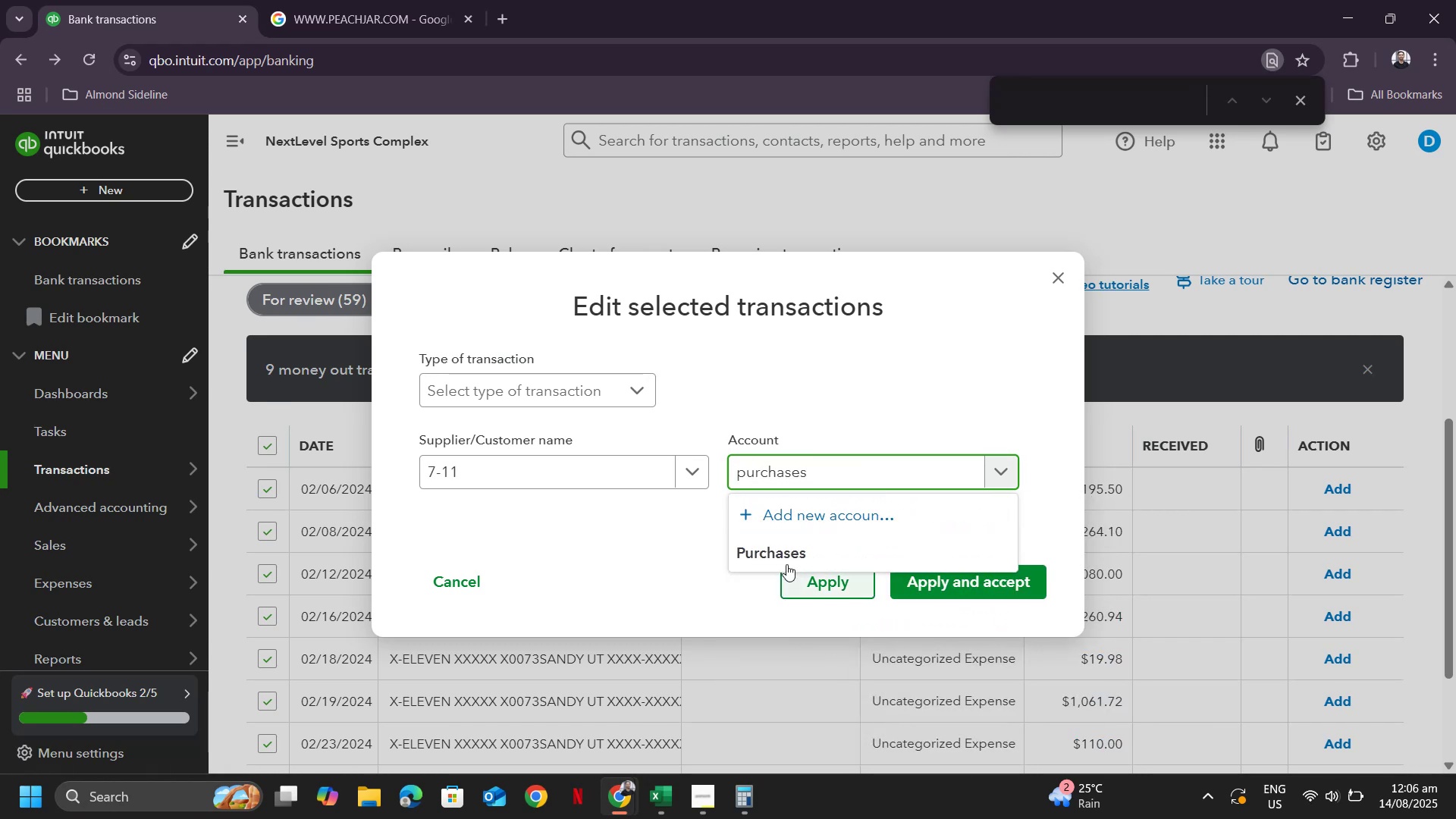 
left_click([786, 547])
 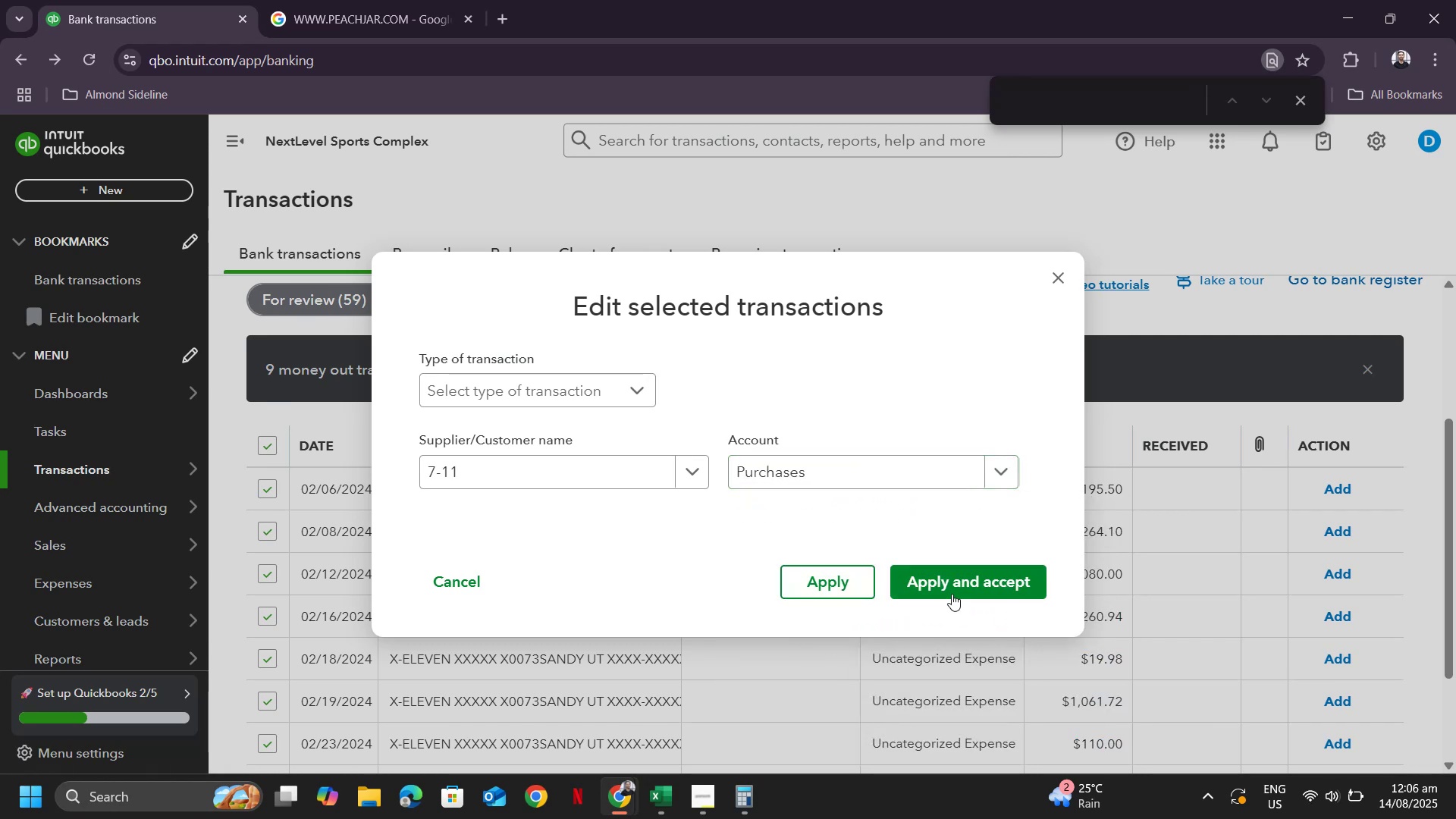 
left_click([952, 594])
 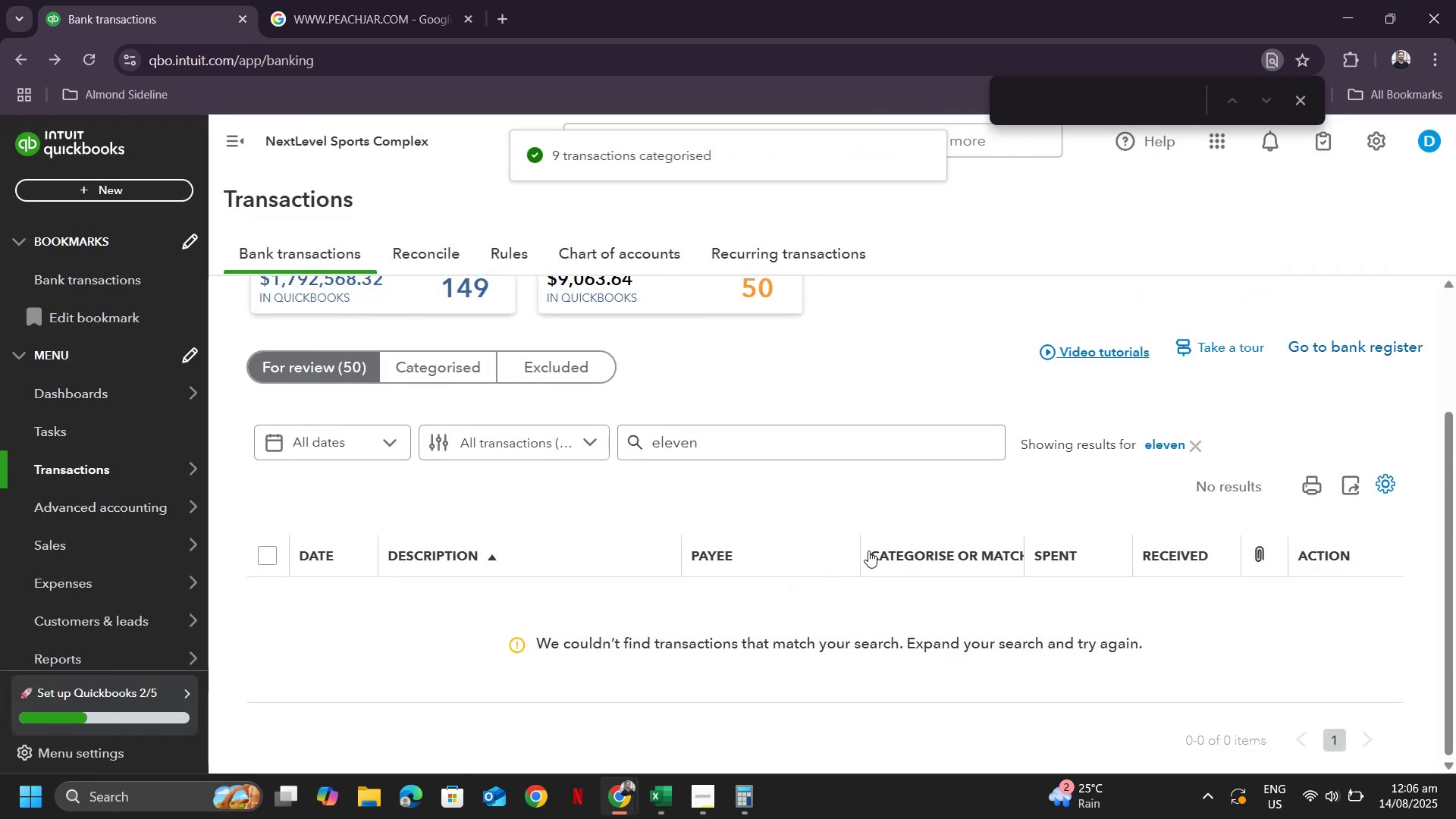 
left_click([1166, 443])
 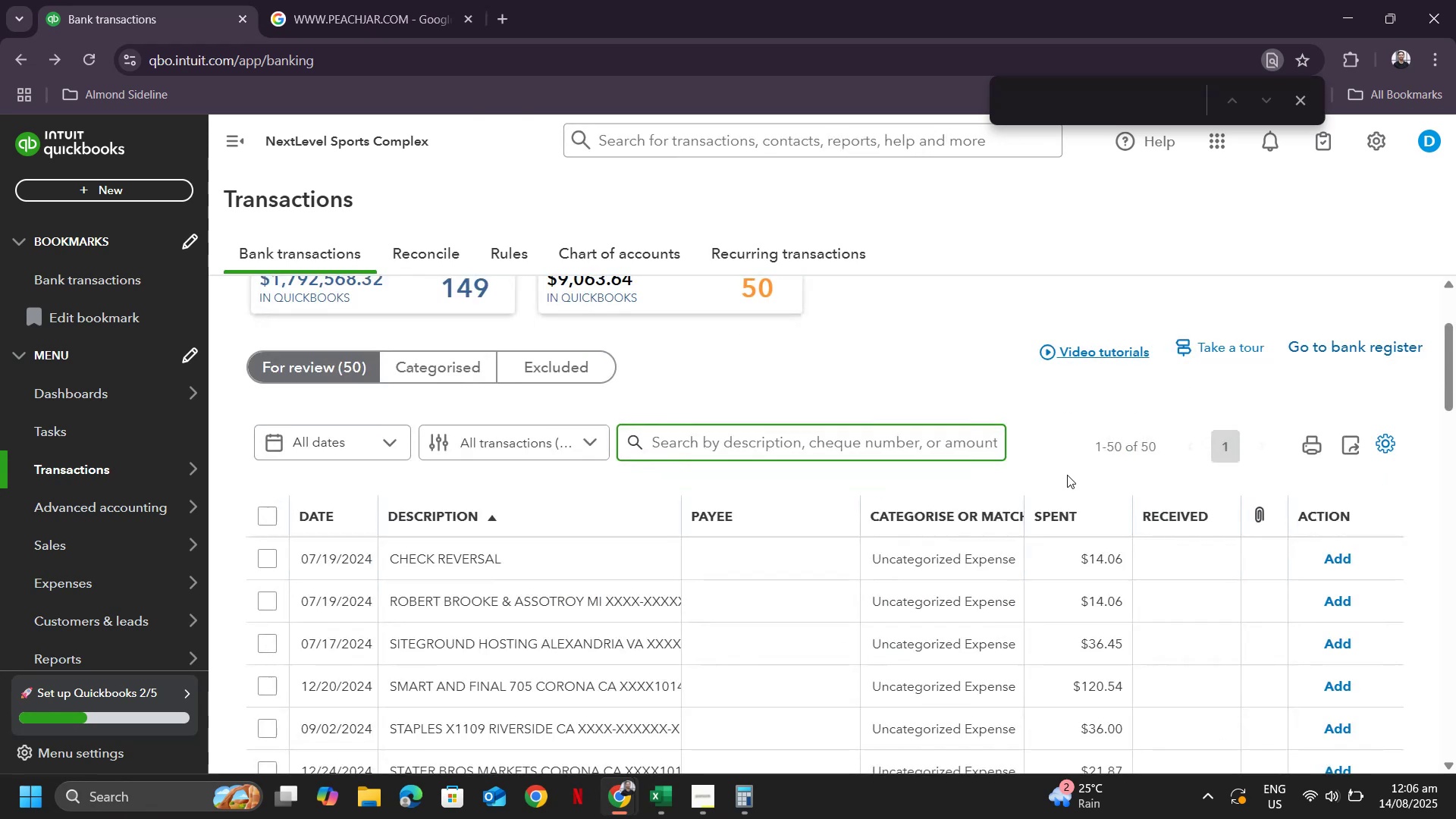 
scroll: coordinate [1030, 497], scroll_direction: down, amount: 25.0
 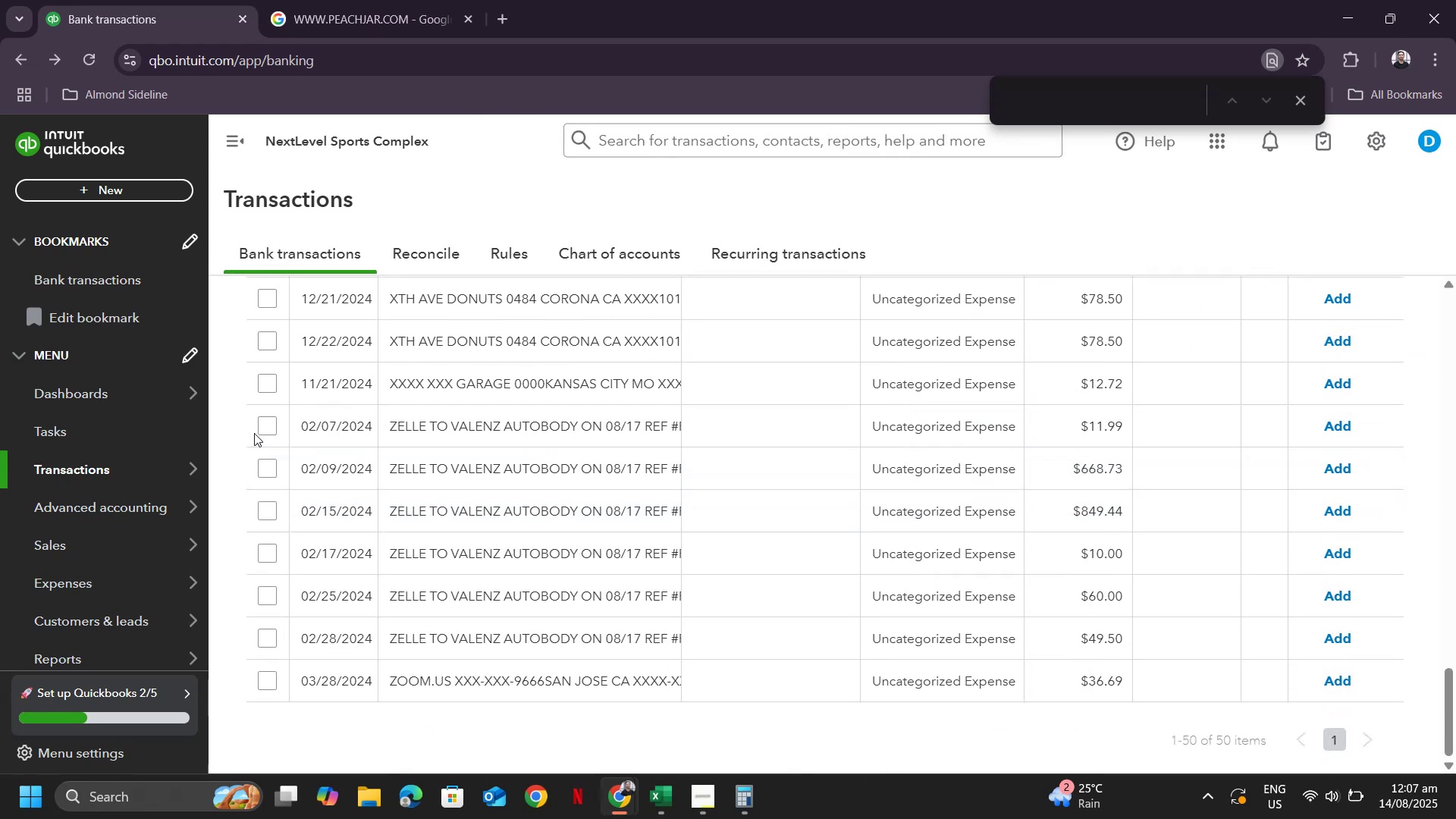 
left_click([275, 469])
 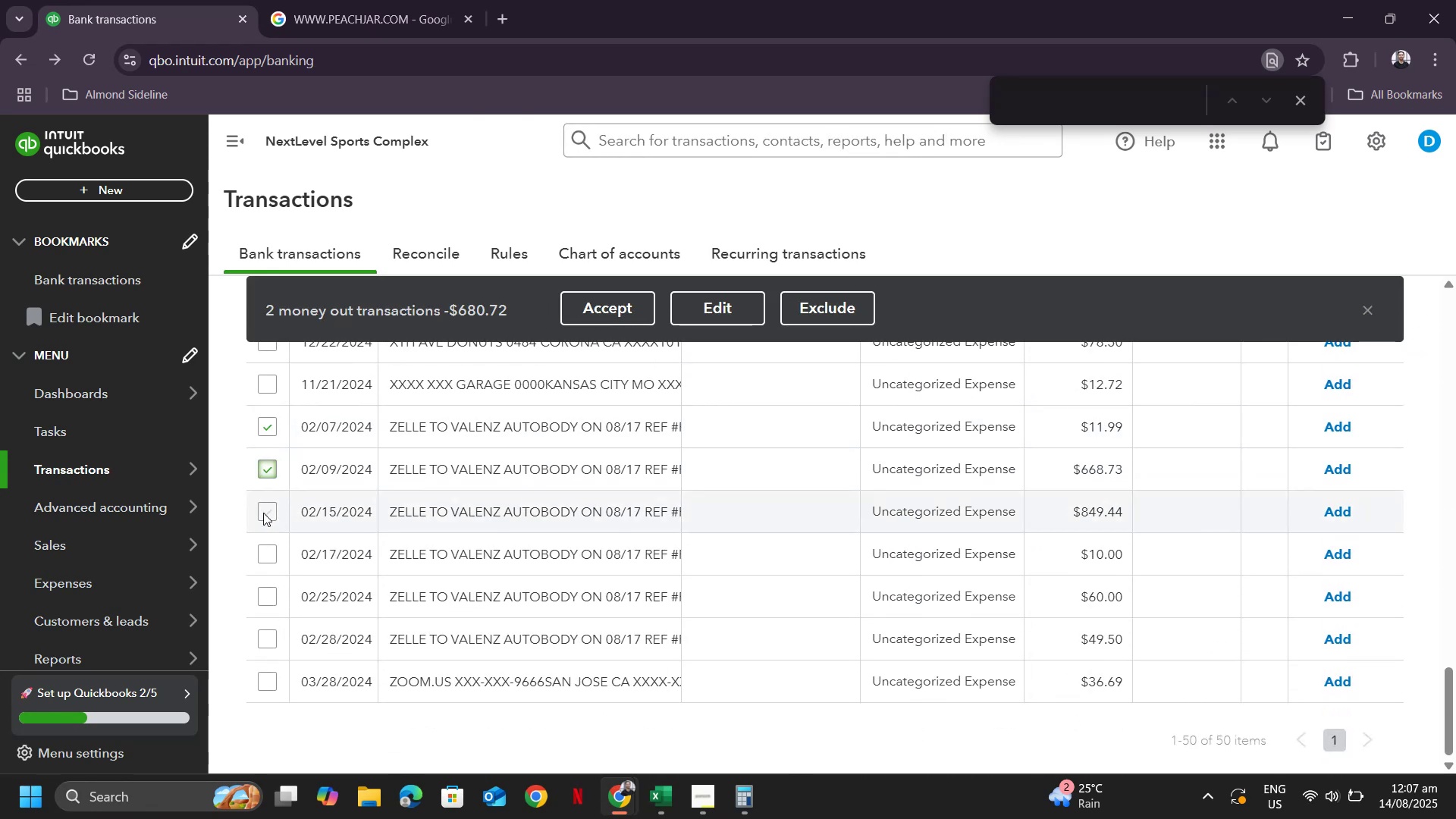 
left_click([263, 513])
 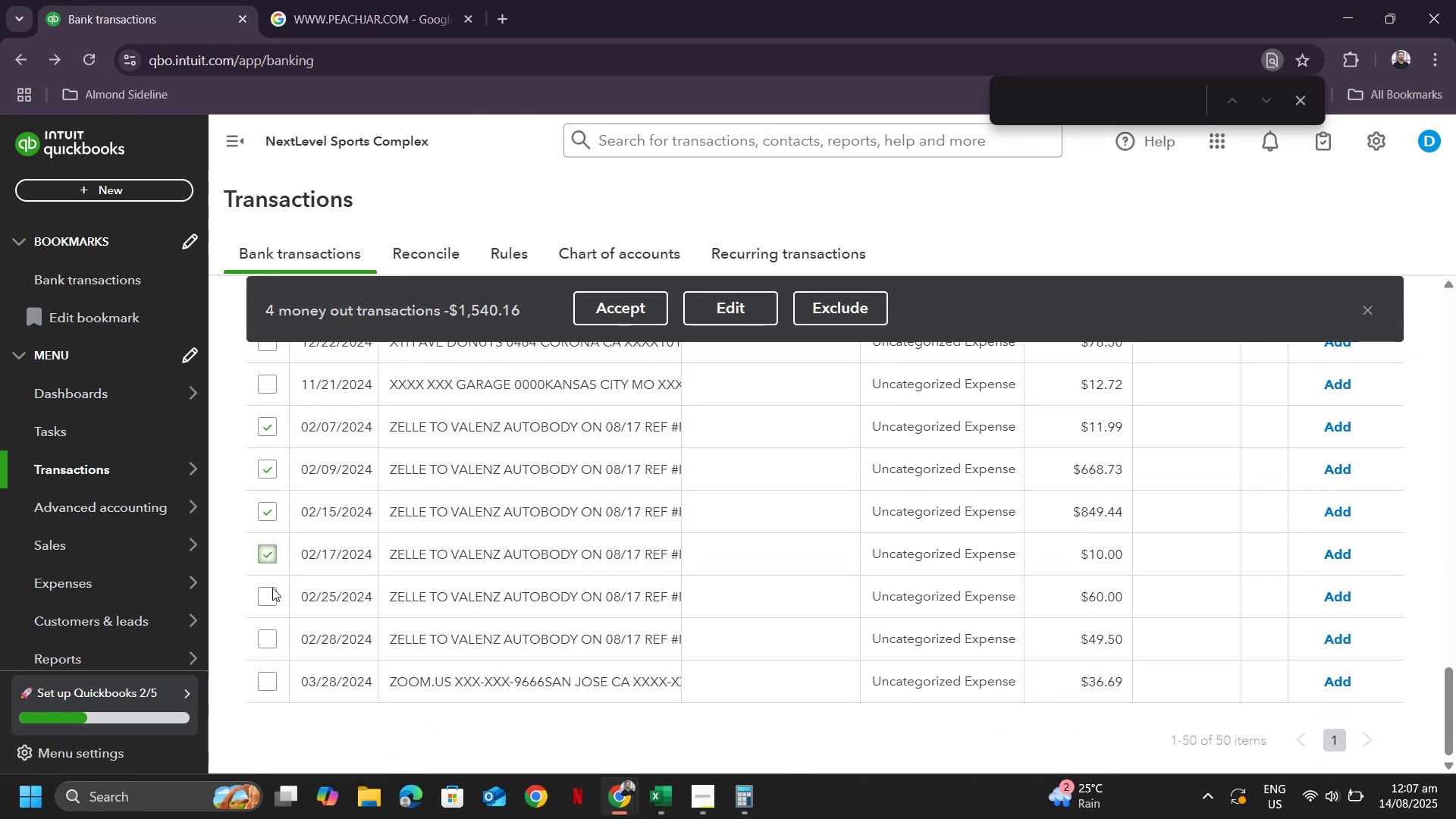 
left_click([271, 601])
 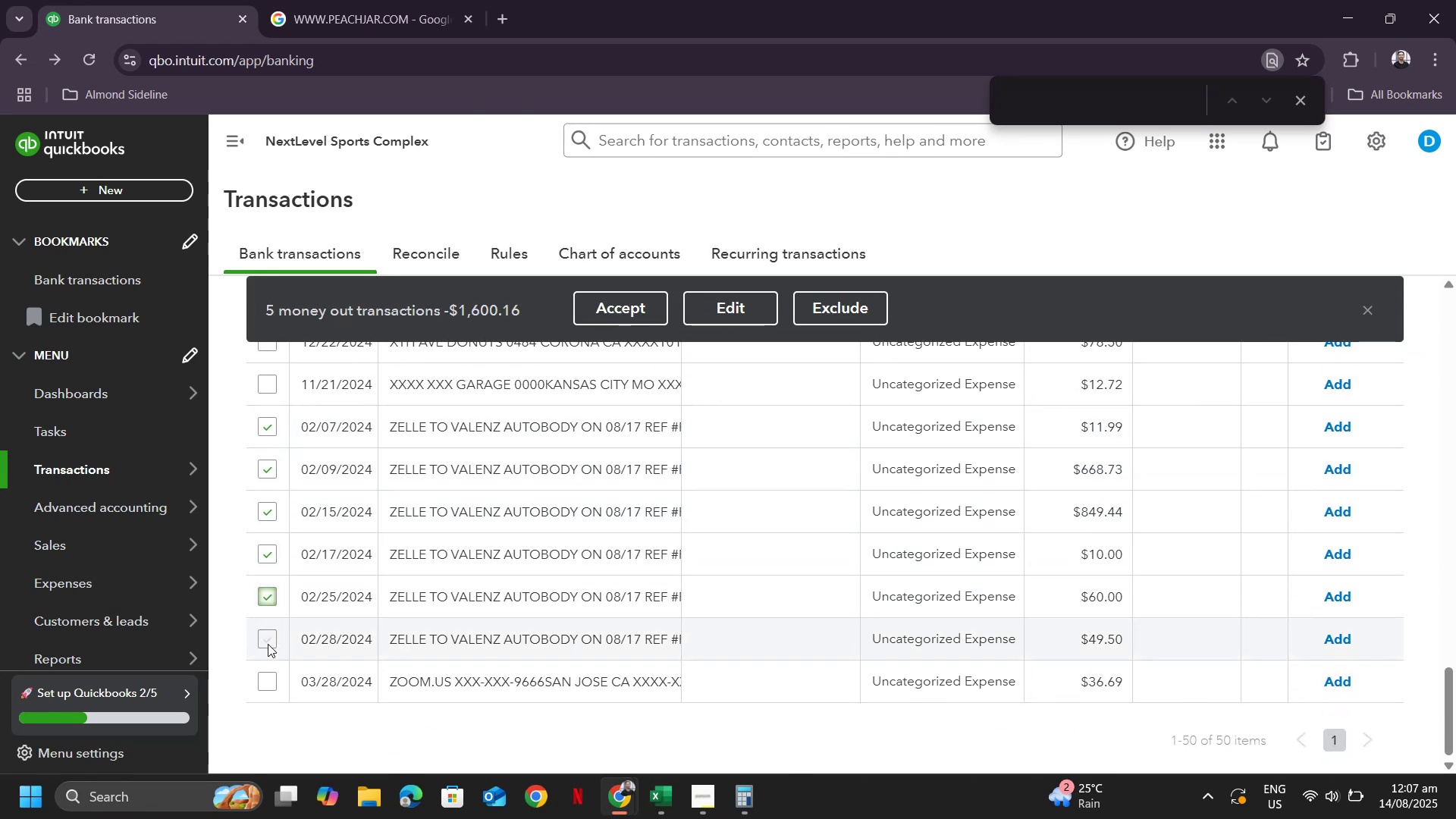 
left_click([268, 644])
 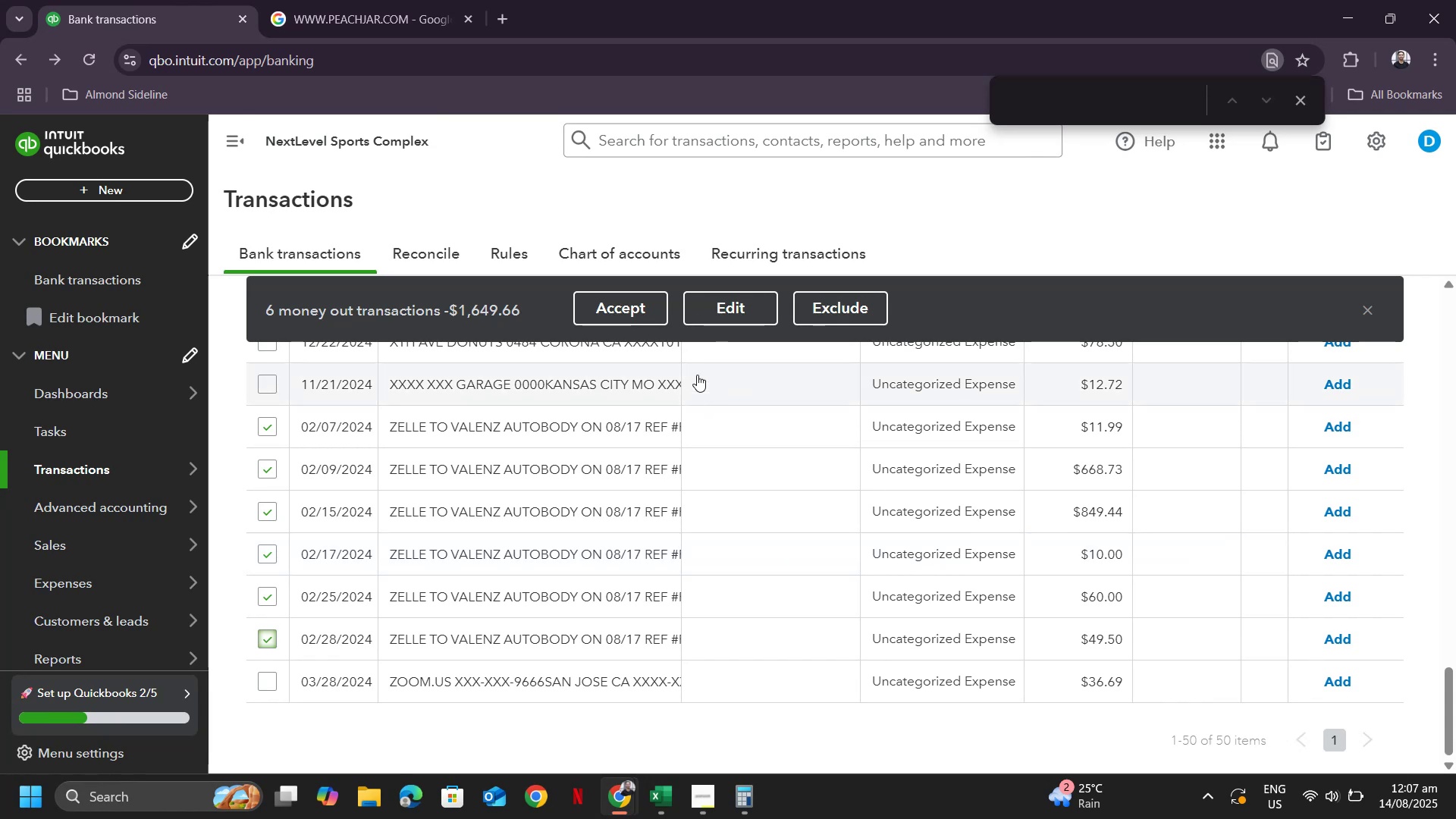 
left_click([710, 303])
 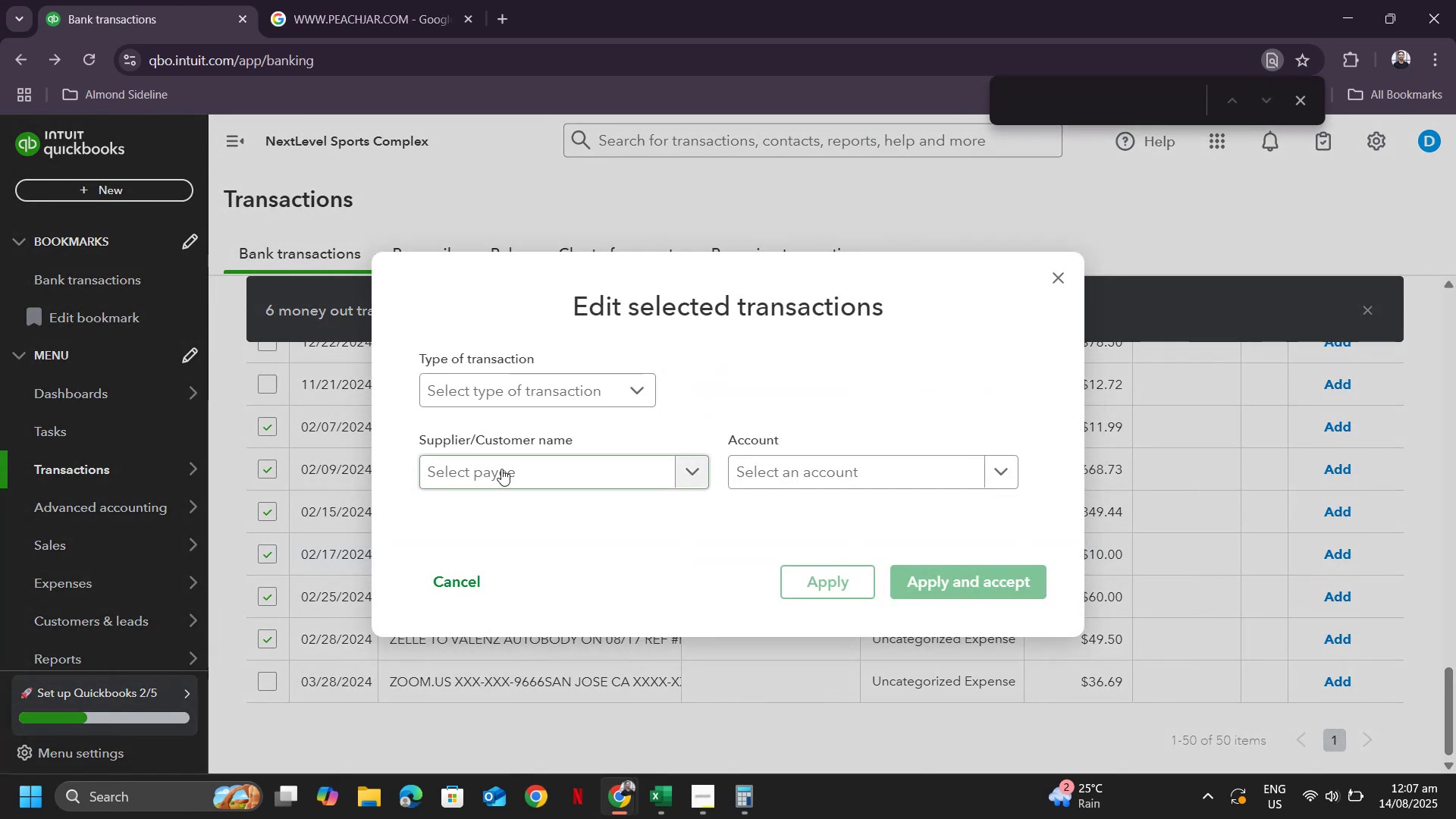 
left_click([501, 468])
 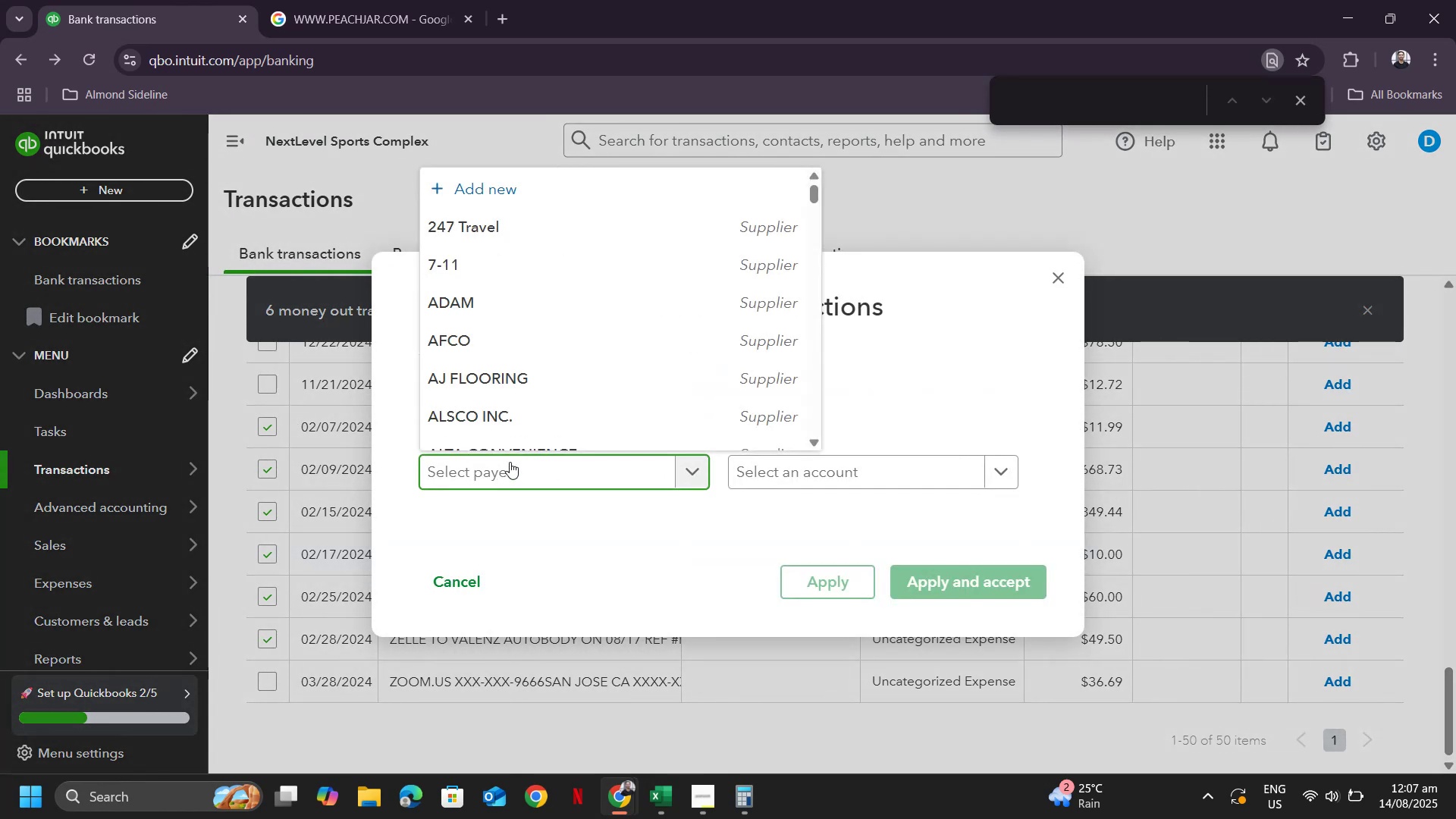 
type(Valenz Autobody)
 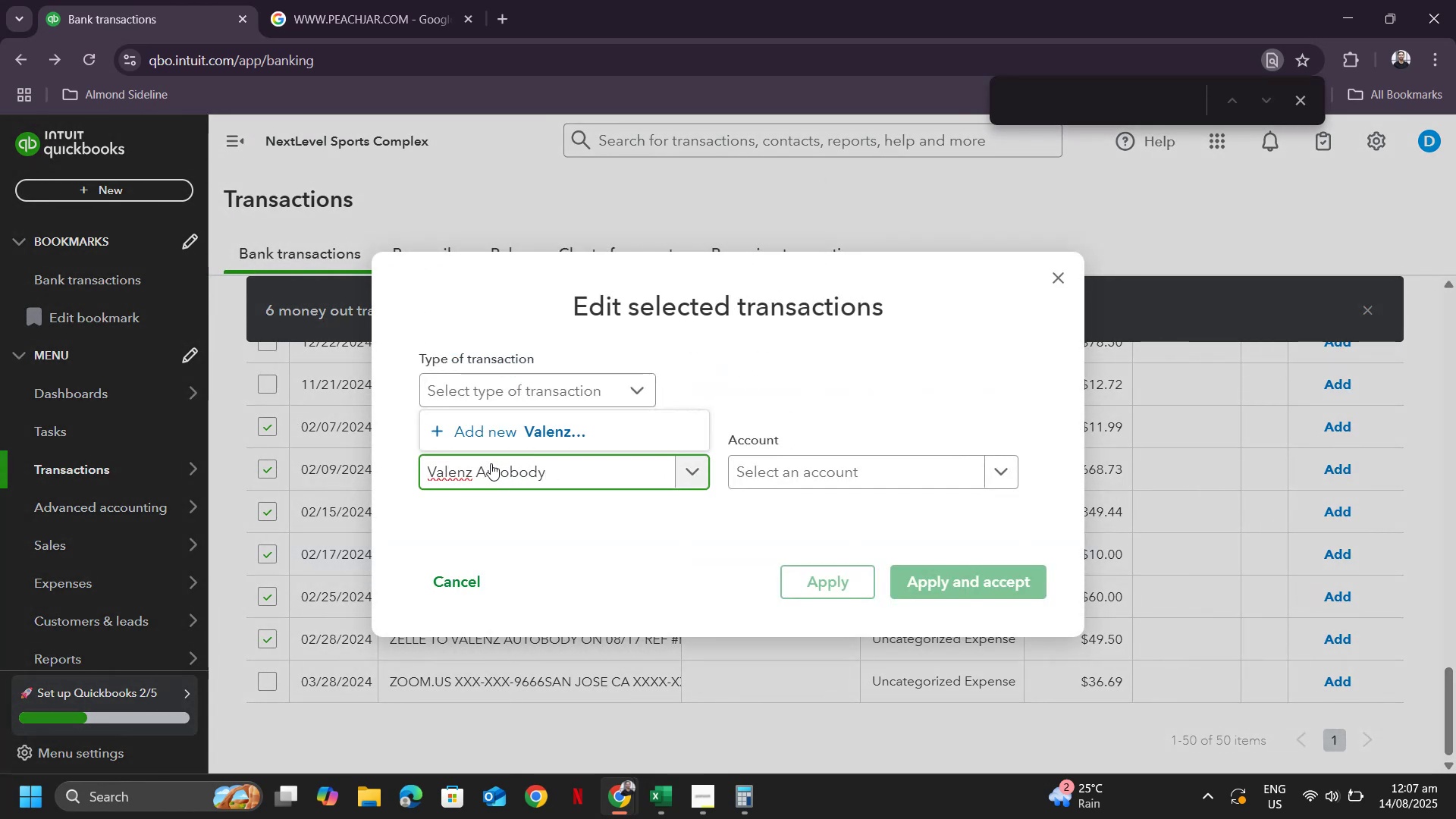 
left_click([498, 447])
 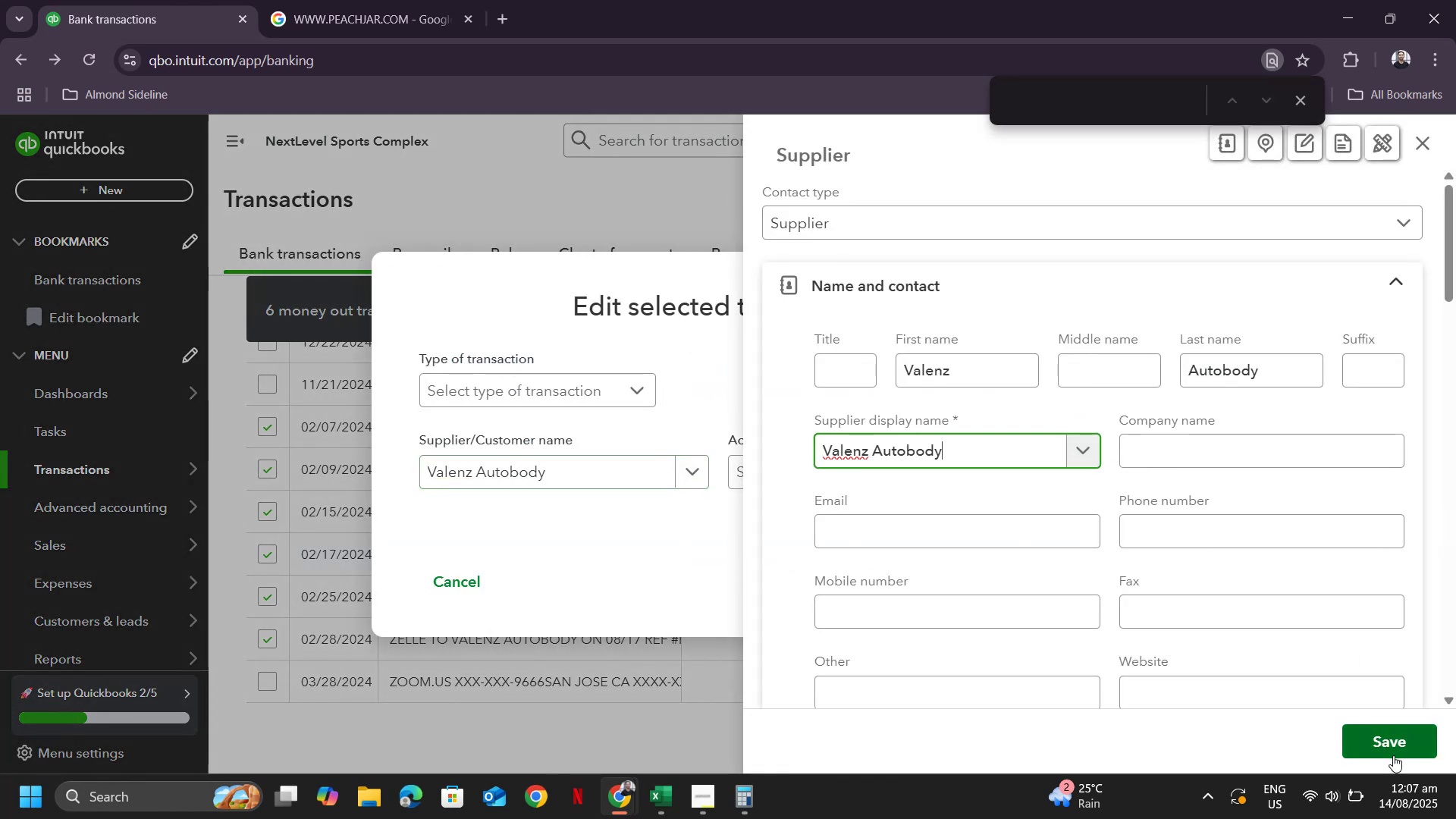 
left_click([1392, 746])
 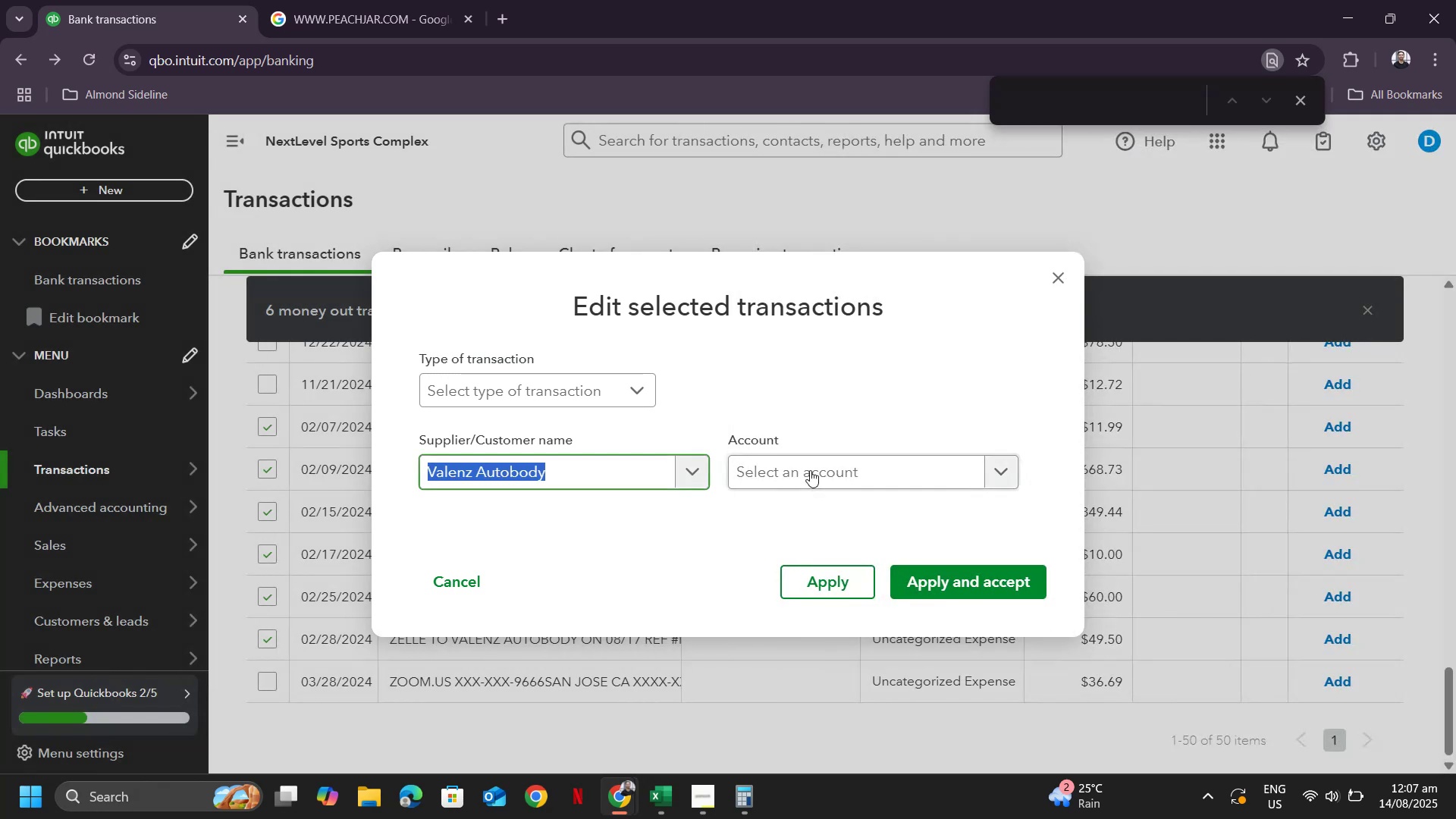 
left_click([806, 462])
 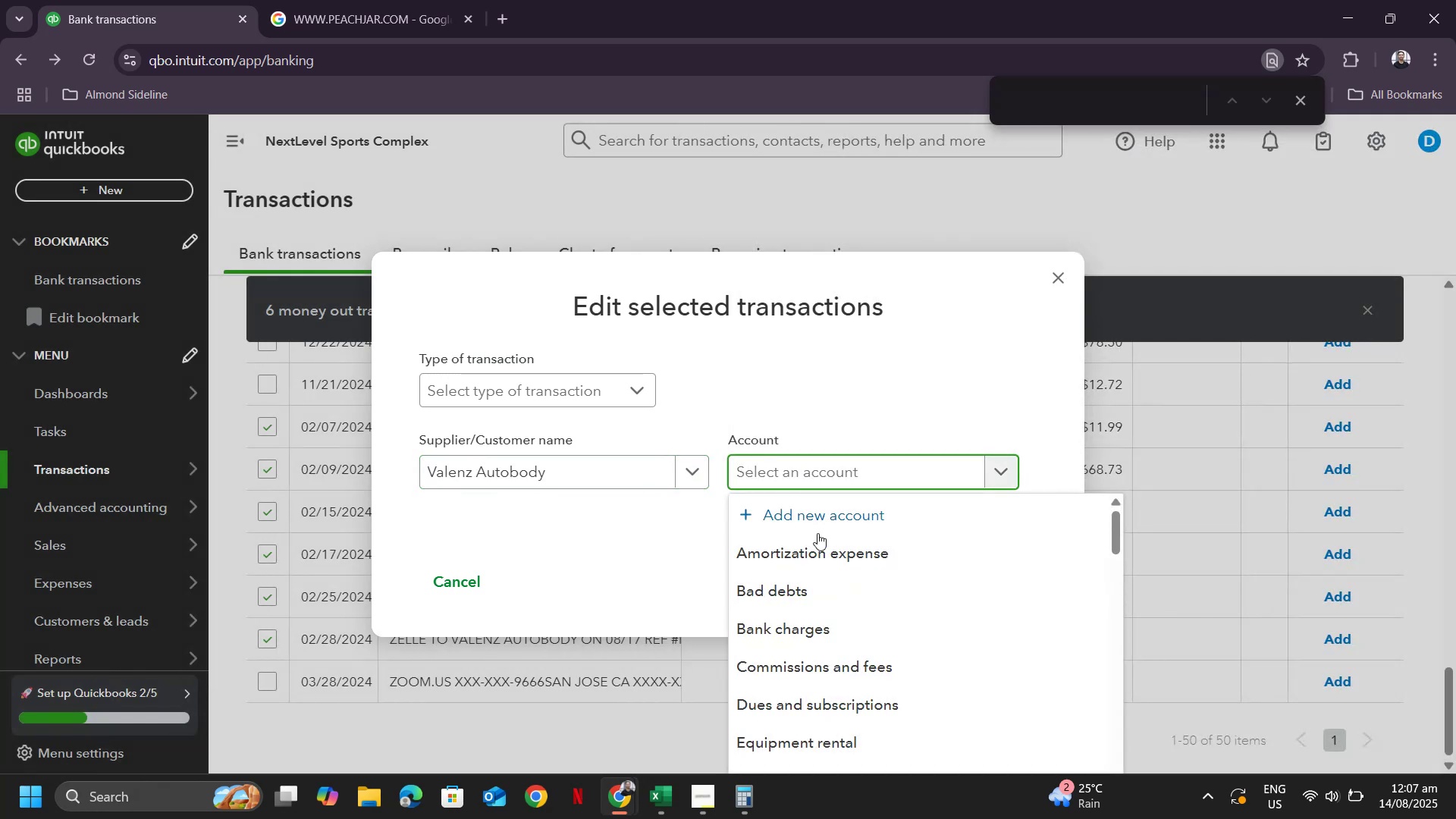 
scroll: coordinate [895, 670], scroll_direction: down, amount: 6.0
 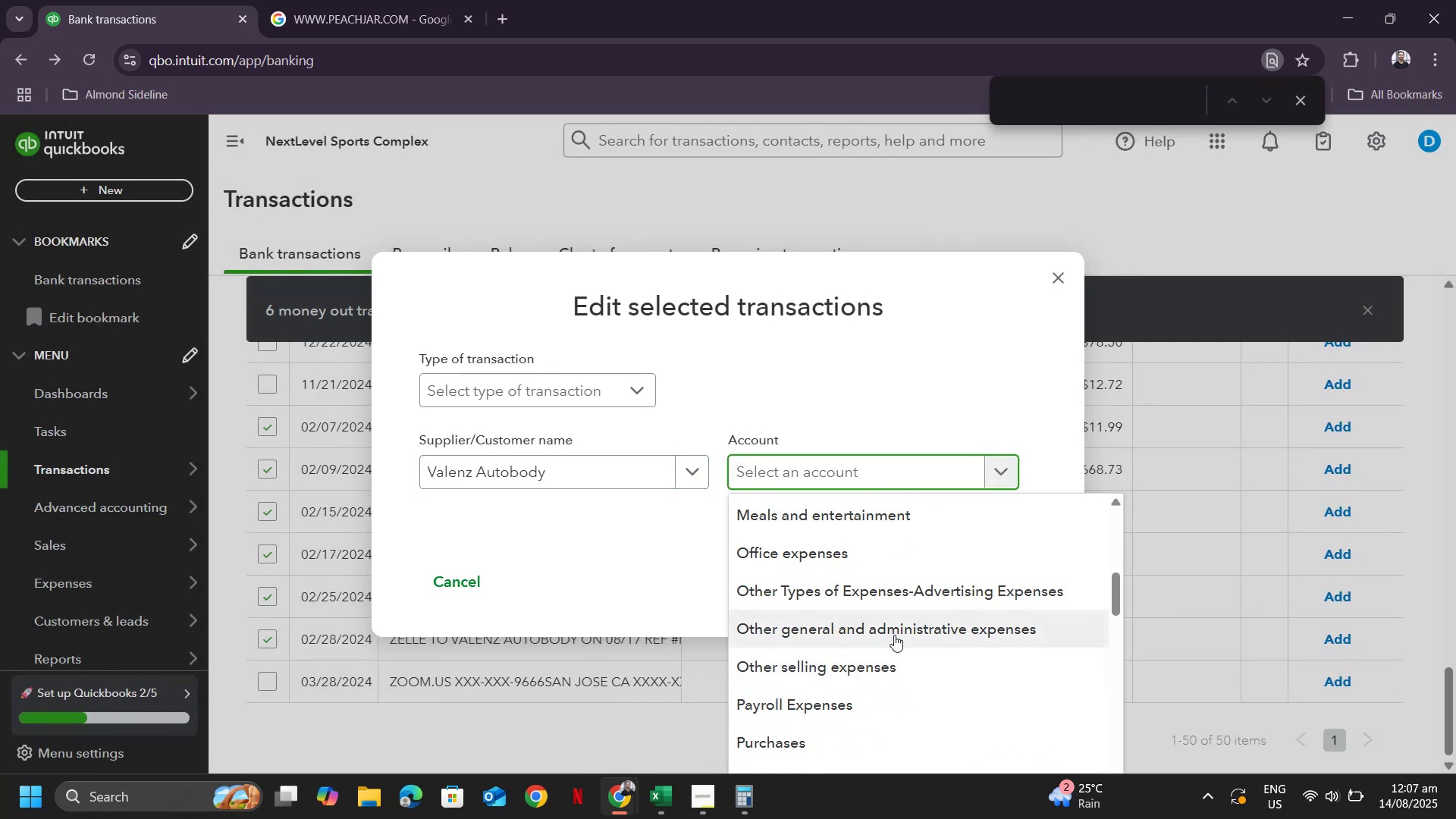 
left_click([893, 629])
 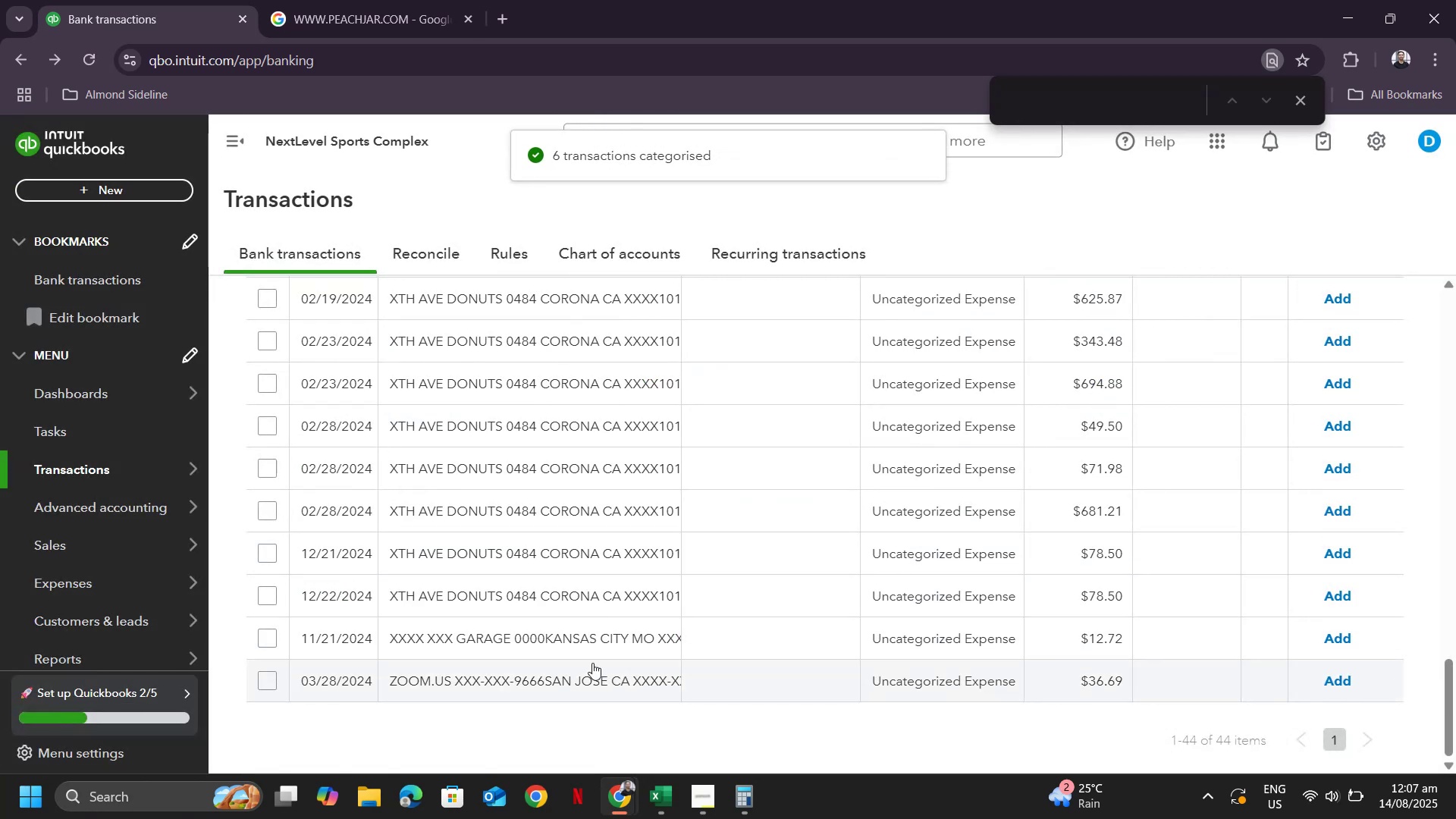 
scroll: coordinate [888, 324], scroll_direction: up, amount: 21.0
 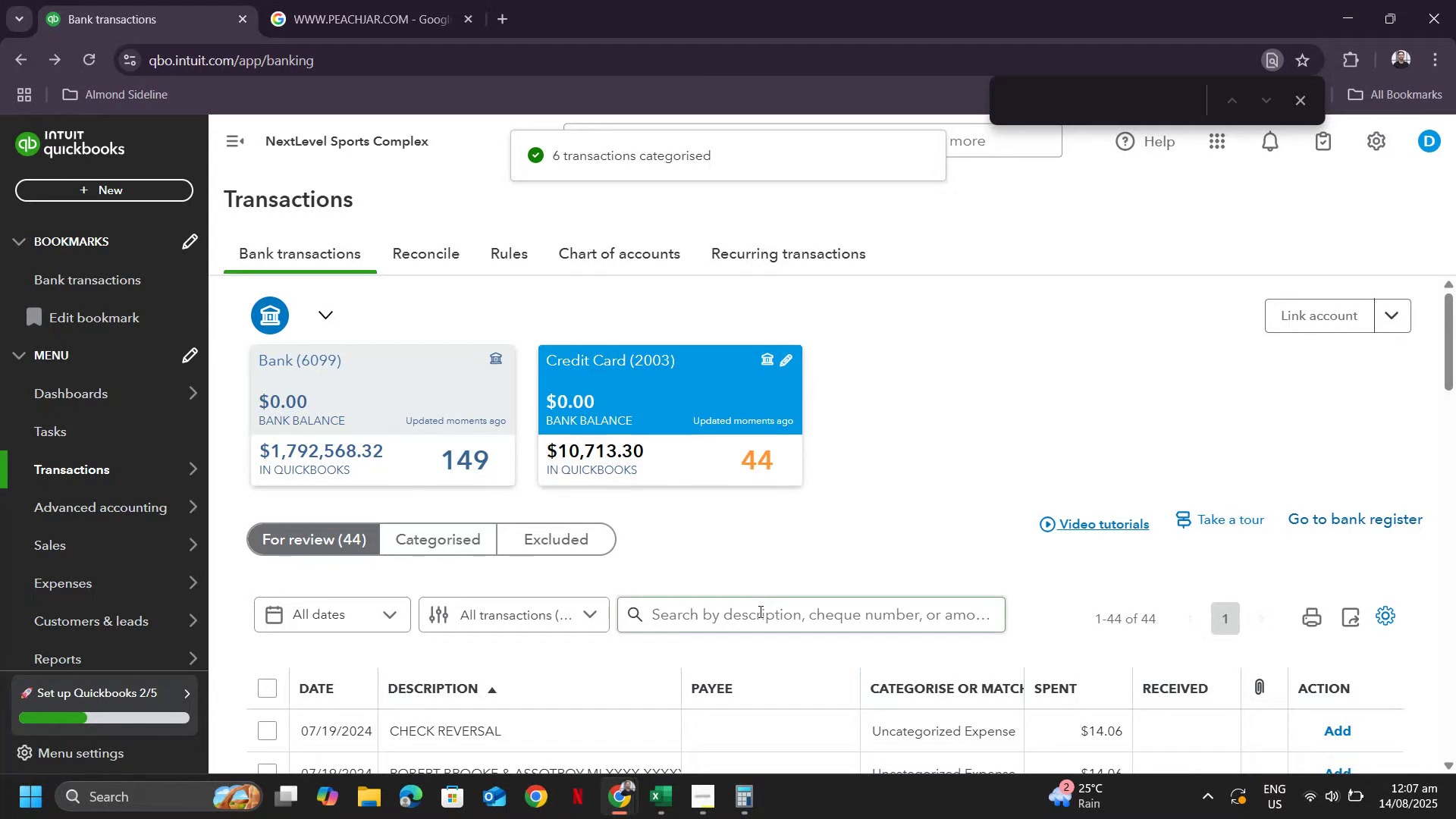 
left_click([758, 620])
 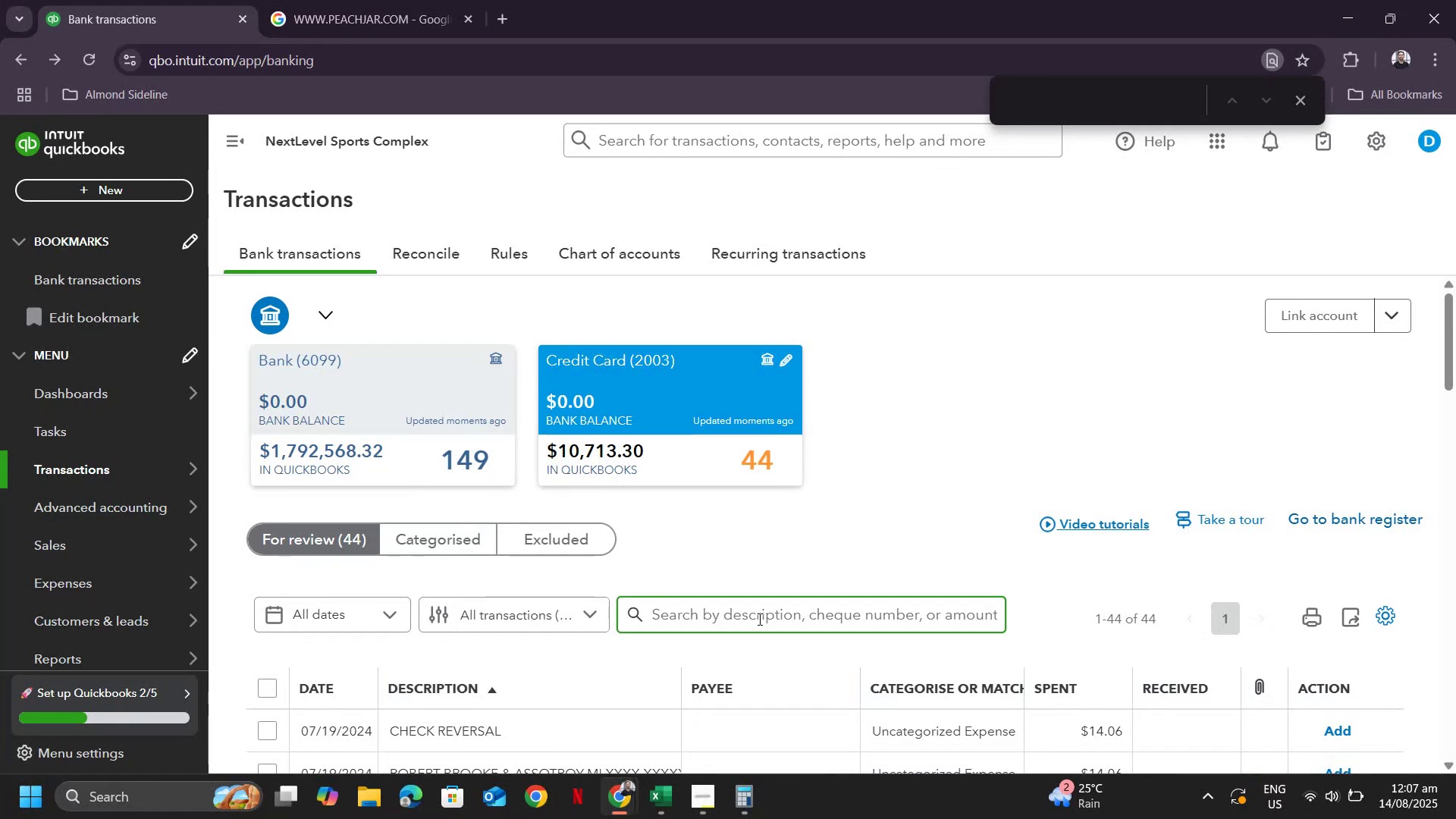 
type(donut)
 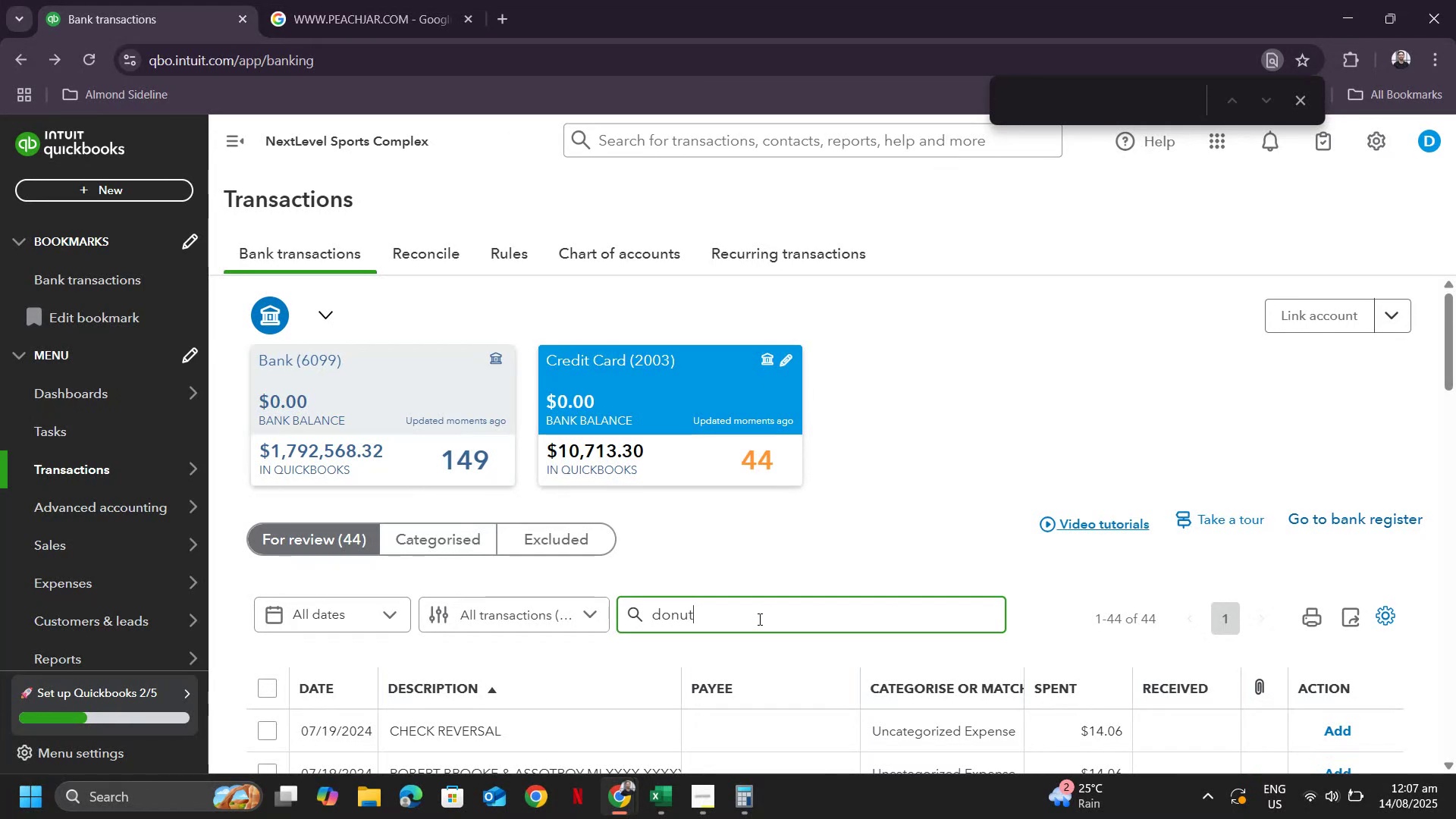 
key(Enter)
 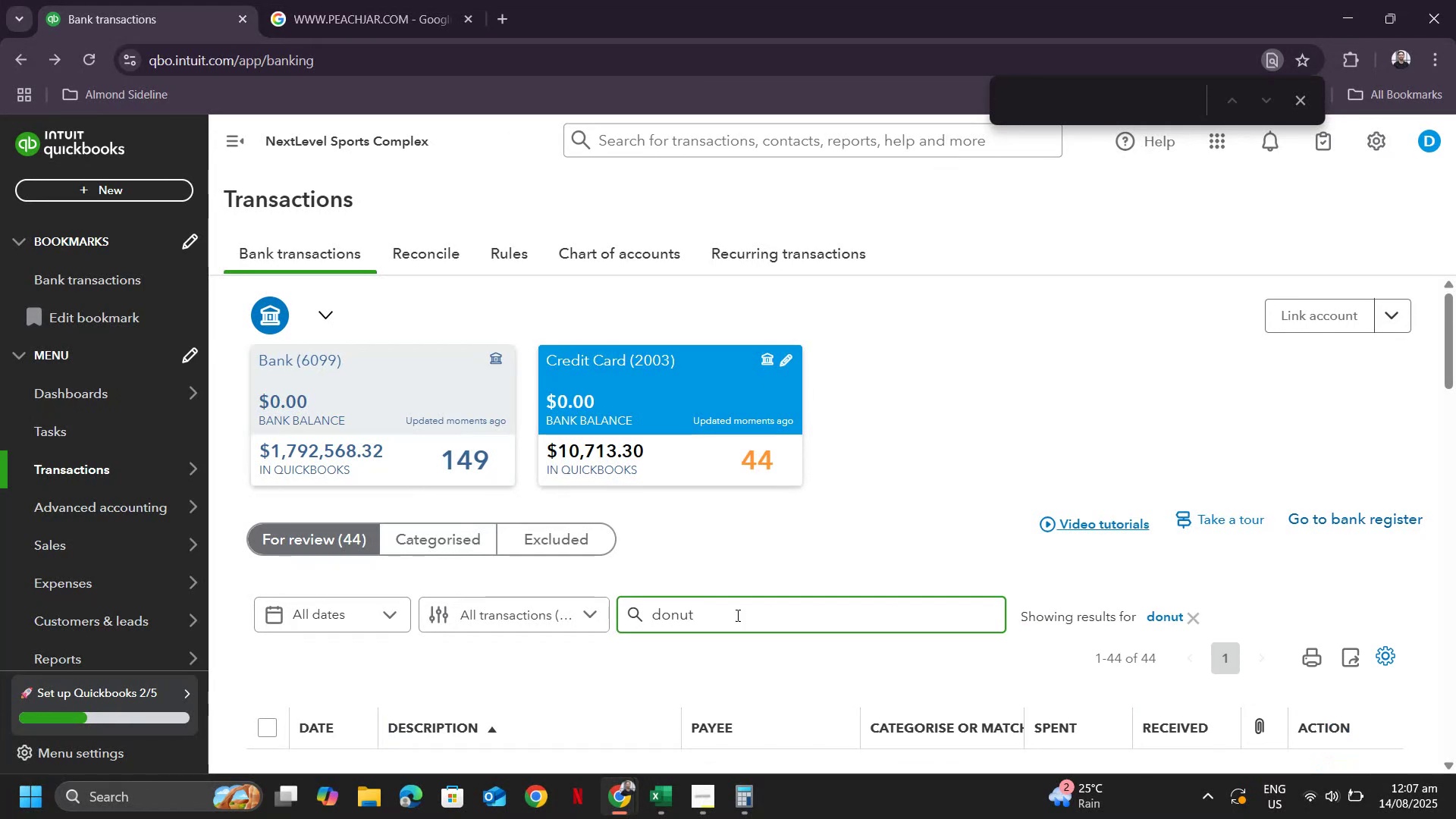 
scroll: coordinate [762, 530], scroll_direction: down, amount: 5.0
 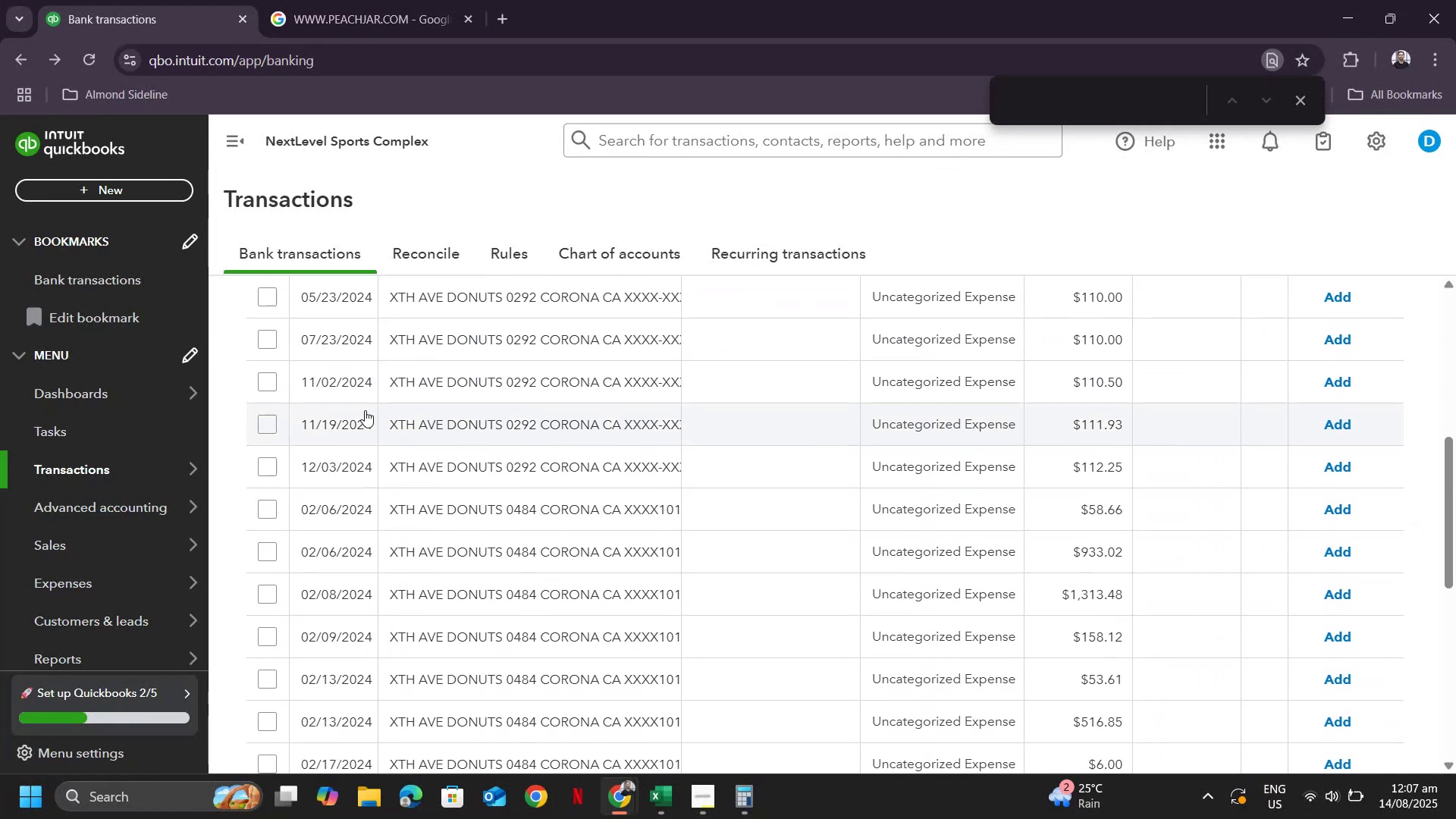 
scroll: coordinate [355, 413], scroll_direction: up, amount: 1.0
 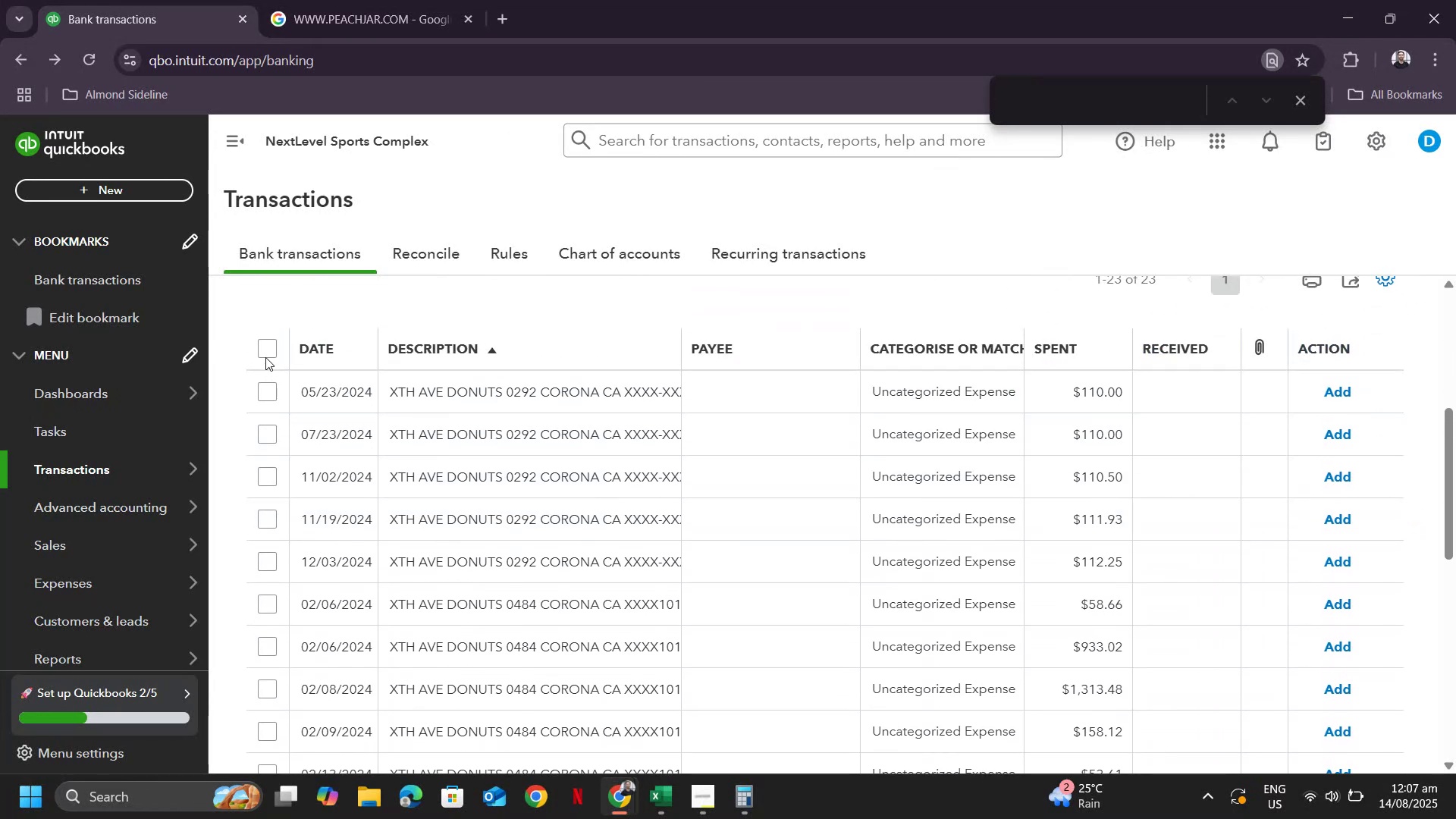 
left_click([265, 348])
 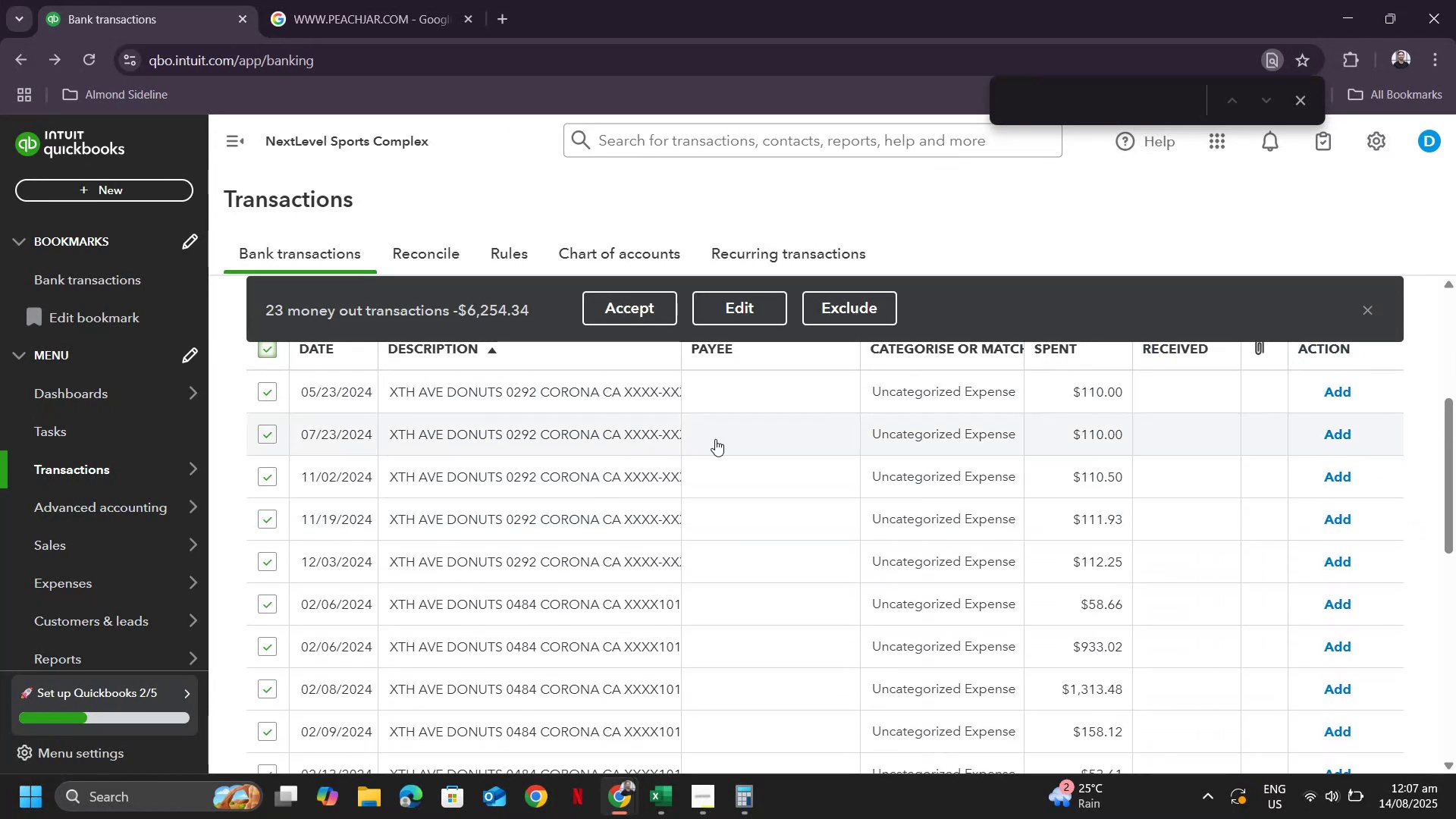 
scroll: coordinate [802, 435], scroll_direction: up, amount: 2.0
 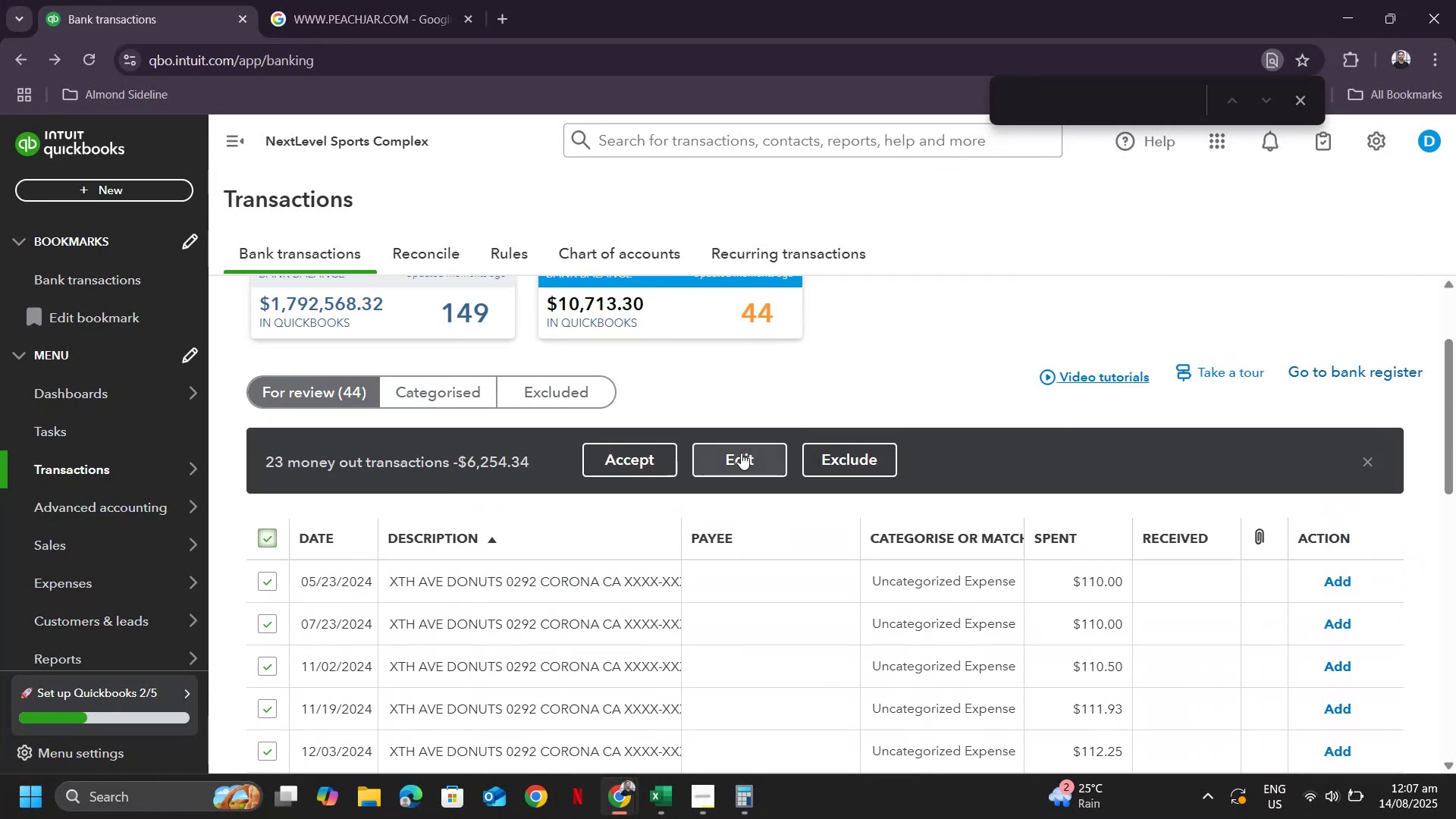 
left_click([741, 453])
 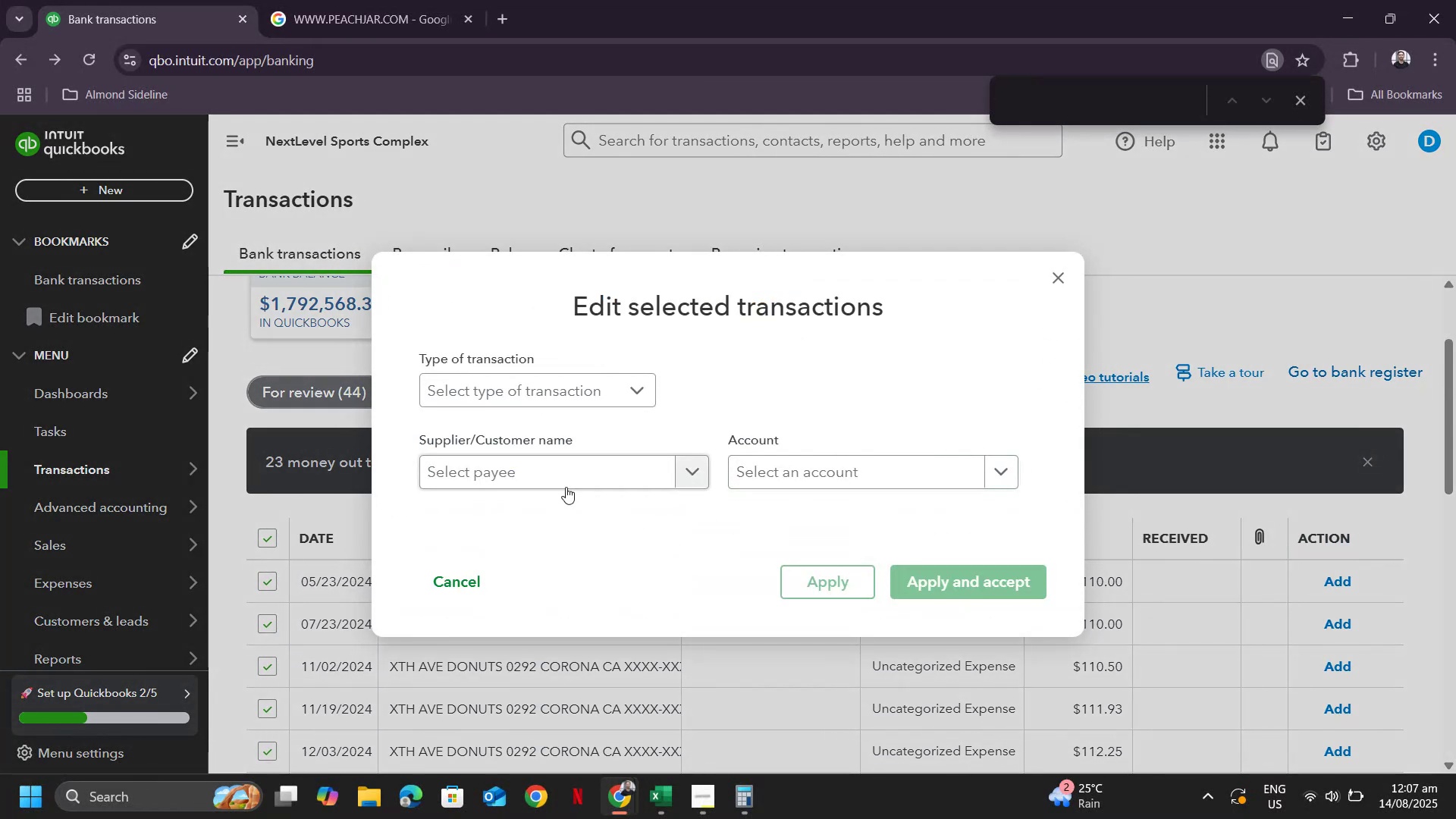 
left_click([564, 486])
 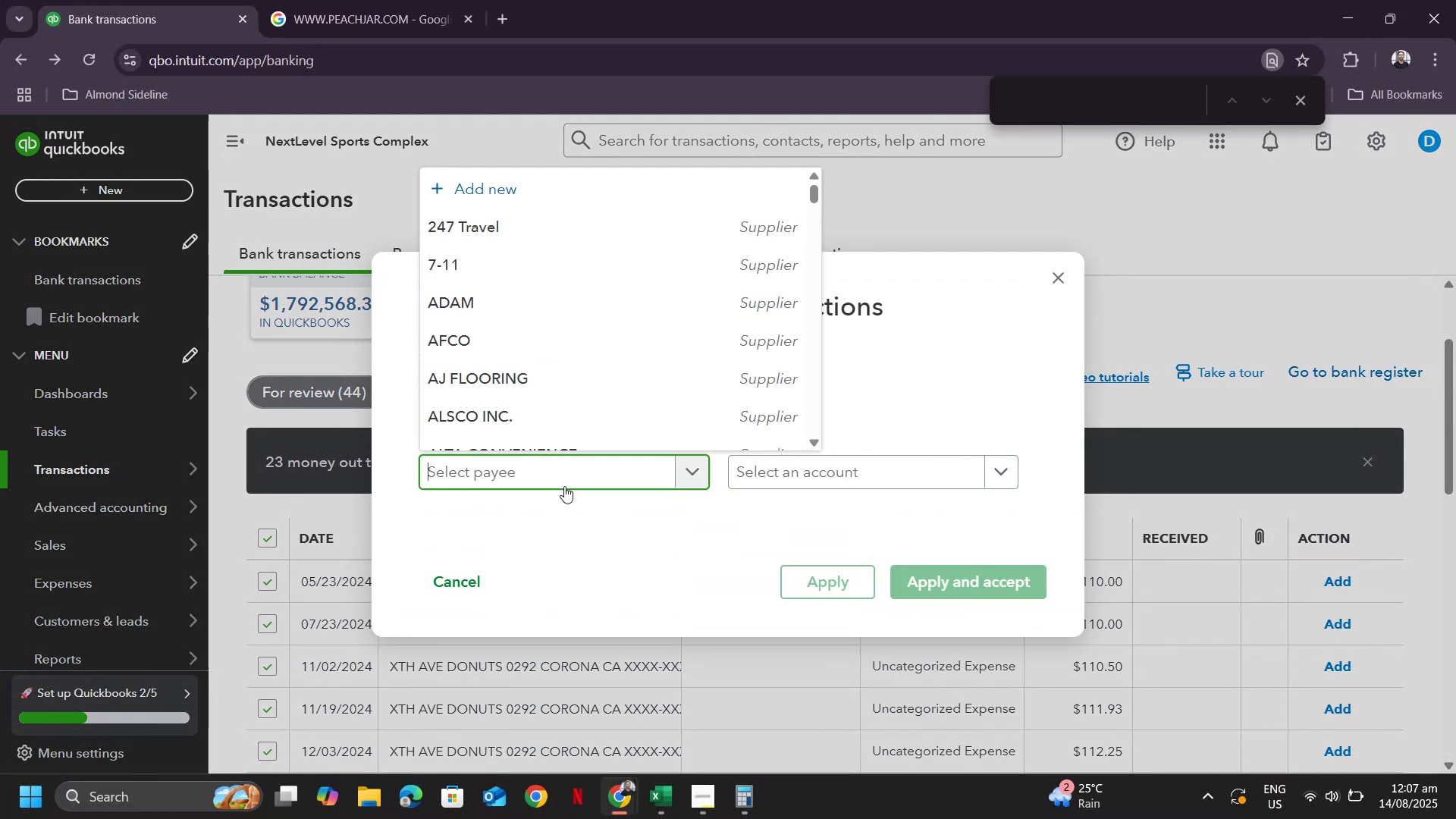 
type(AVE Donuts)
 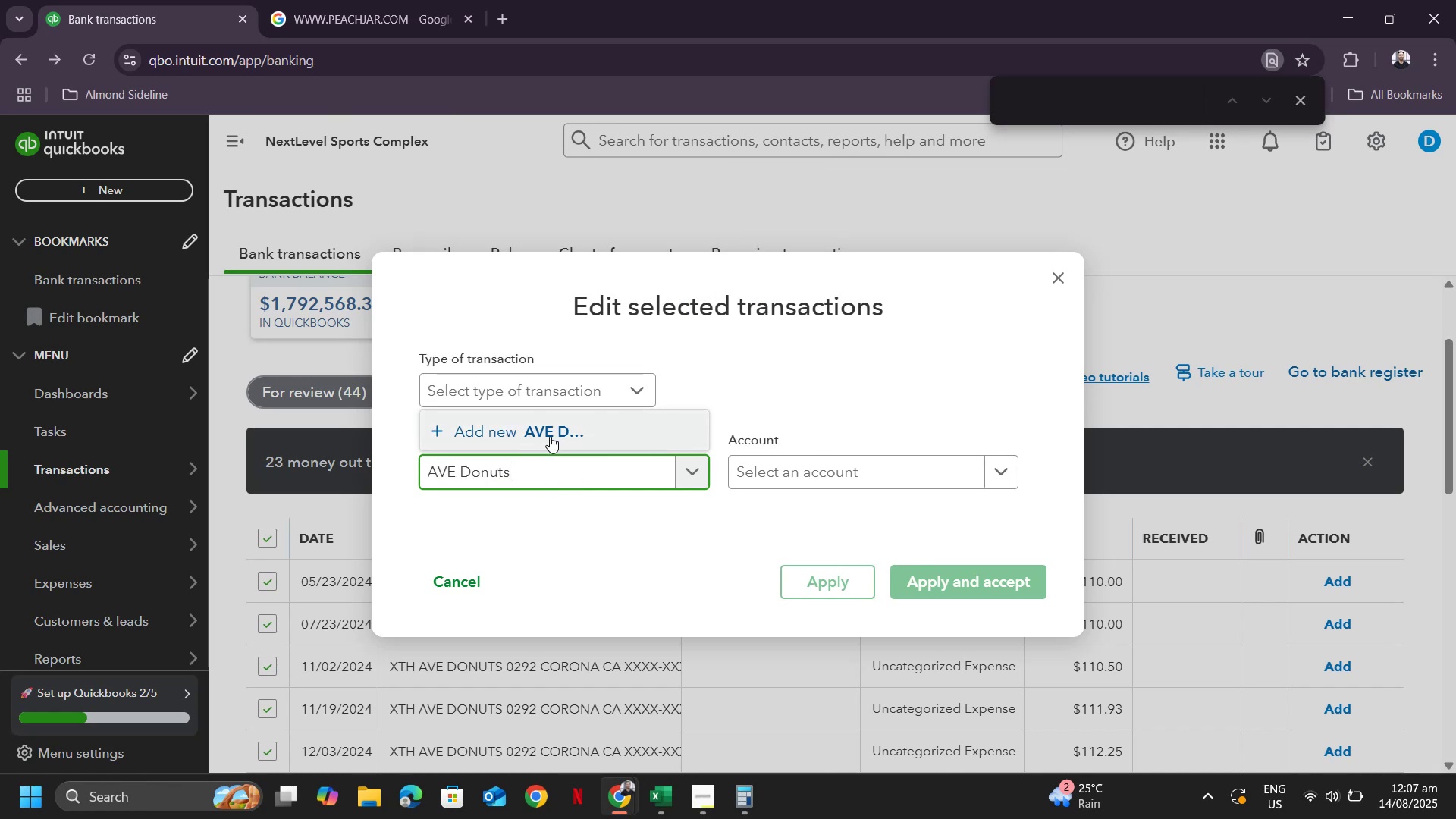 
left_click([550, 436])
 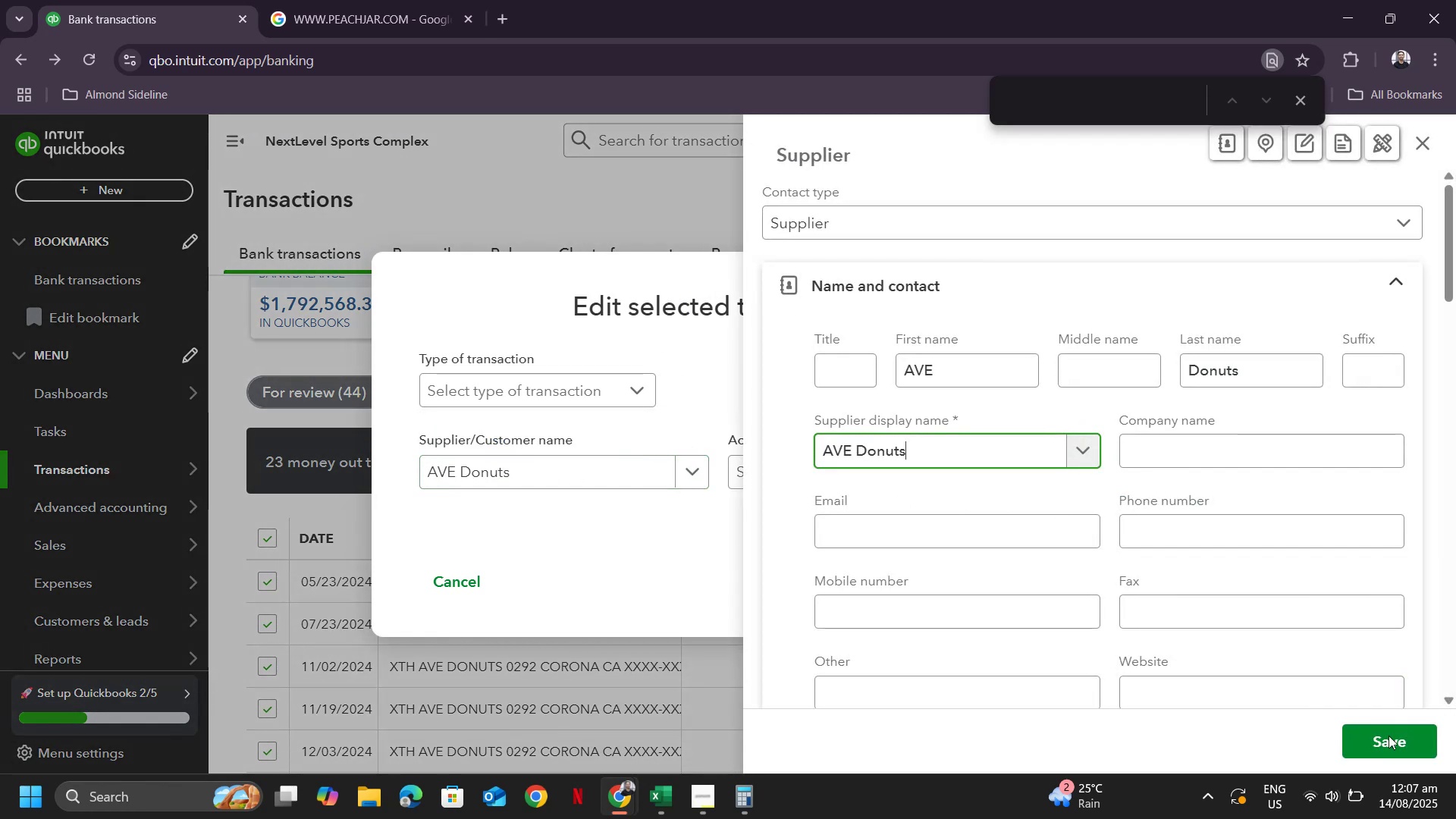 
left_click([1410, 740])
 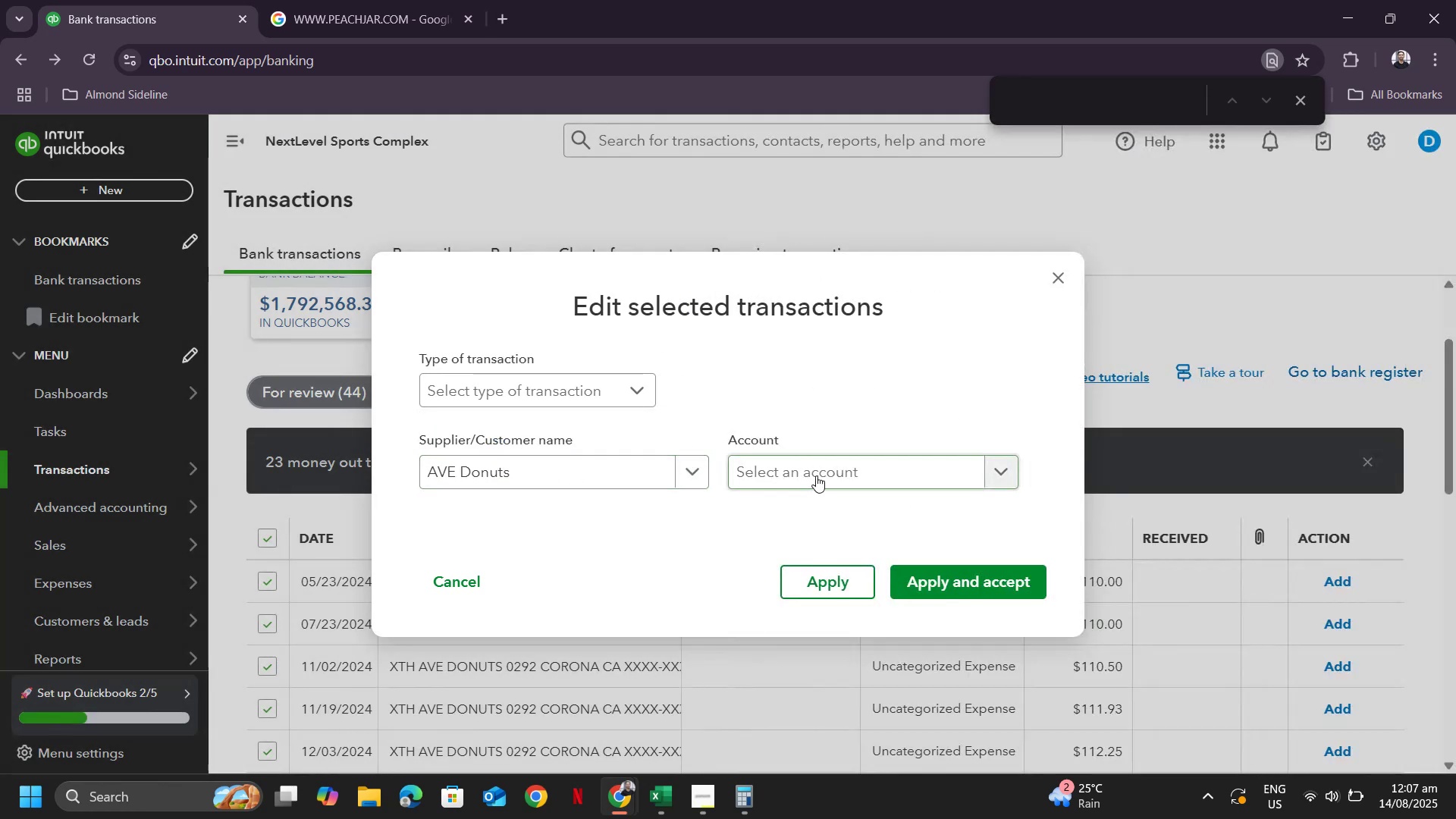 
left_click([824, 472])
 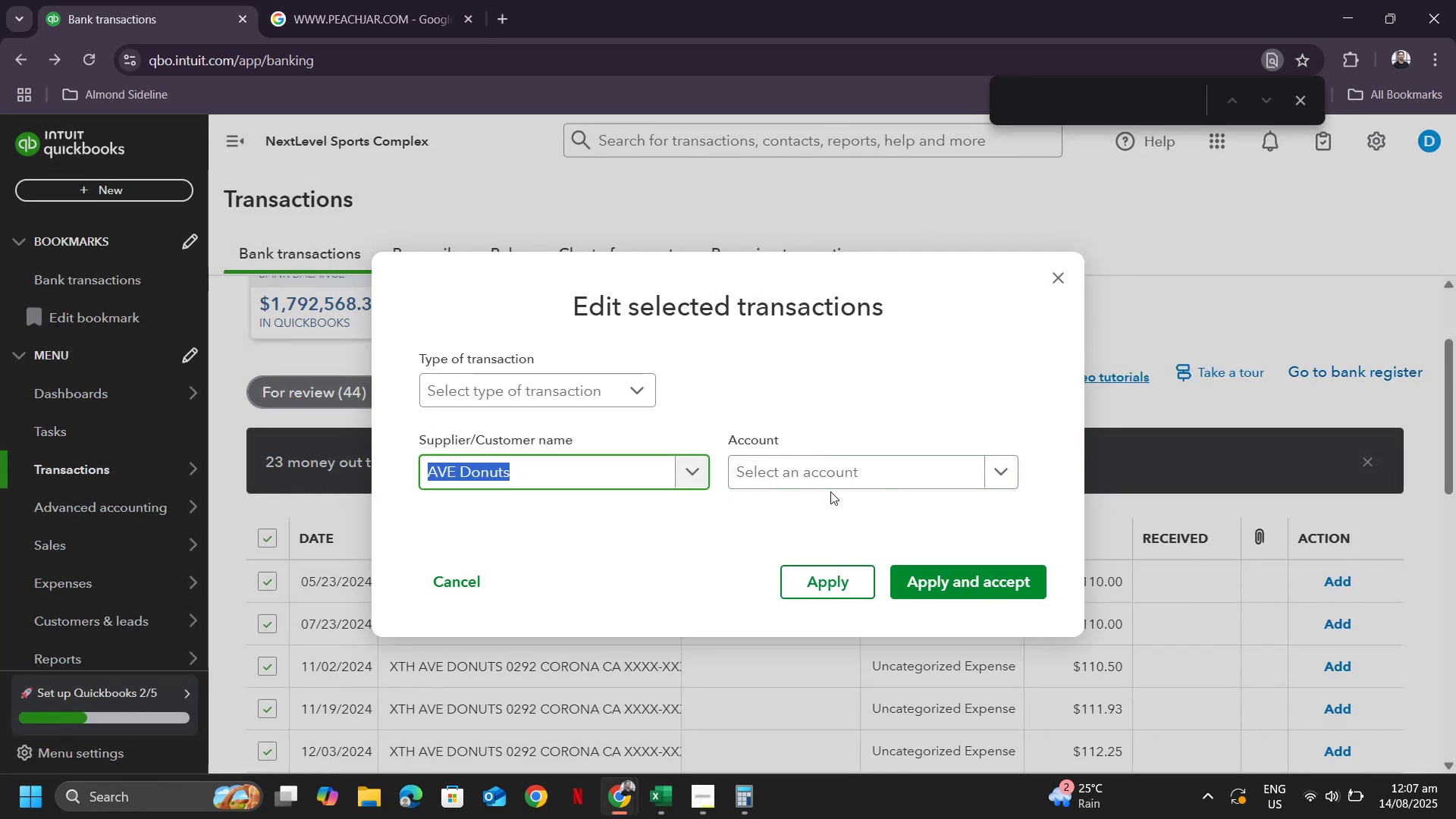 
key(Tab)
type(meals)
 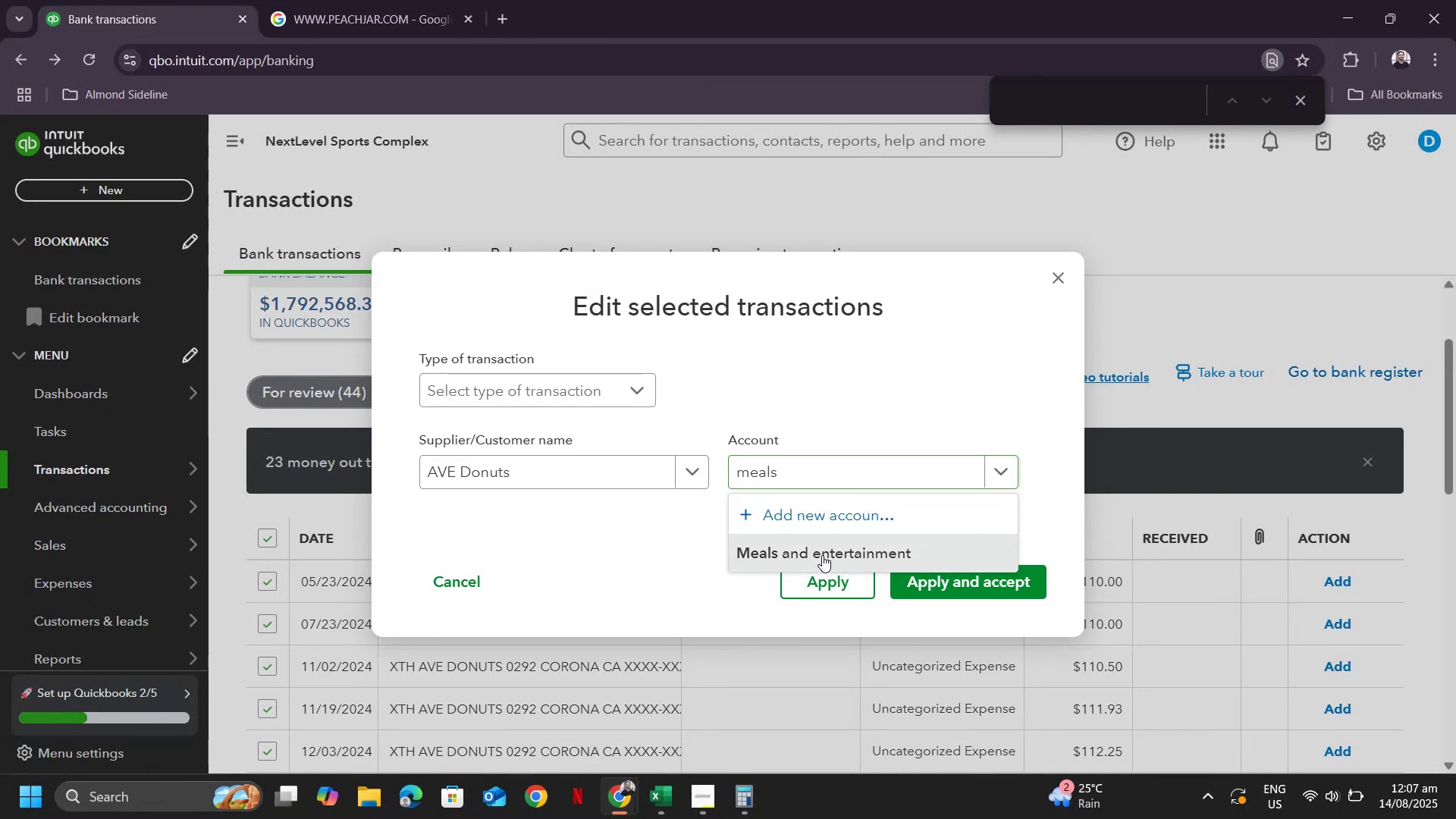 
double_click([993, 588])
 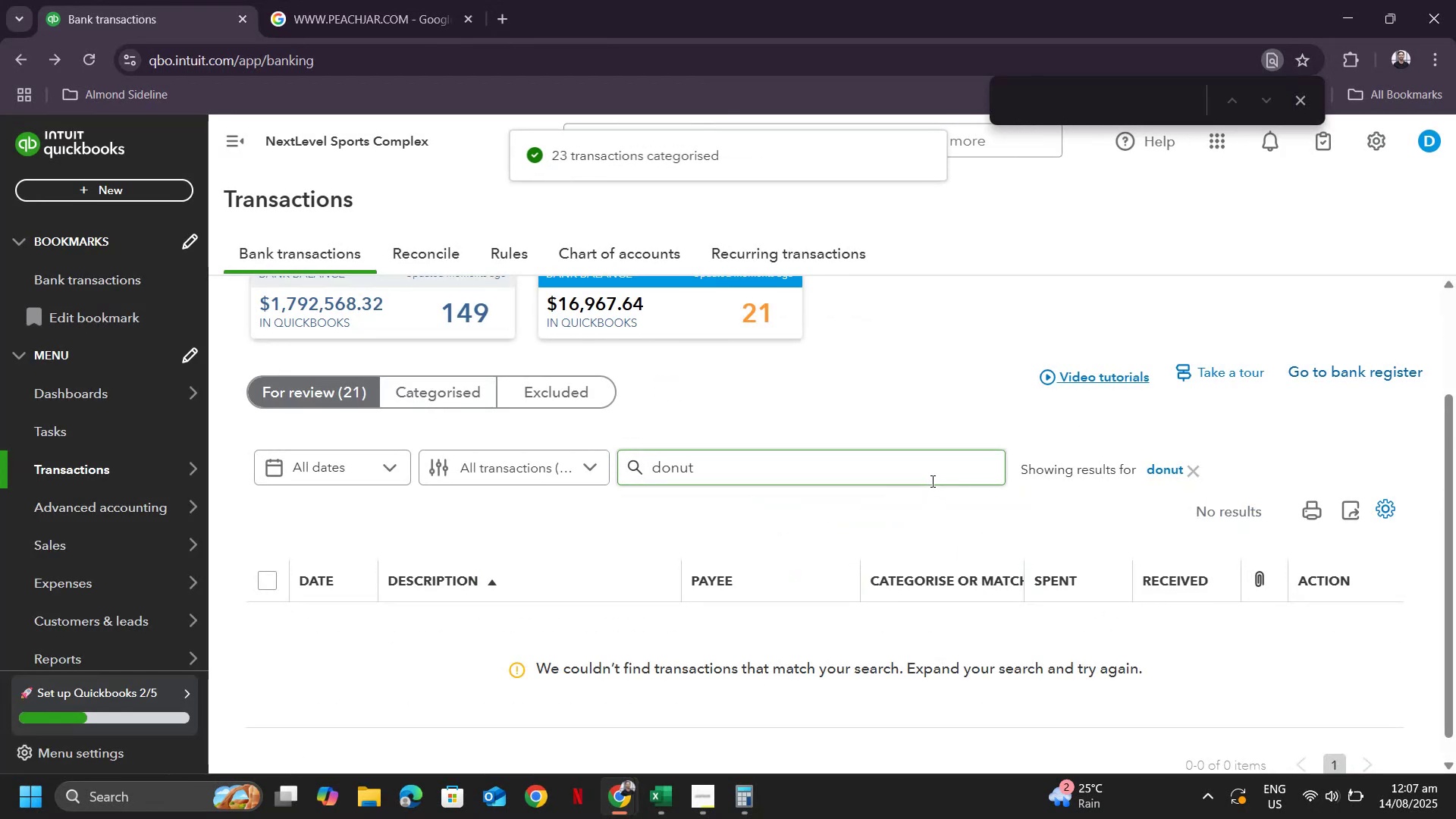 
left_click([1184, 469])
 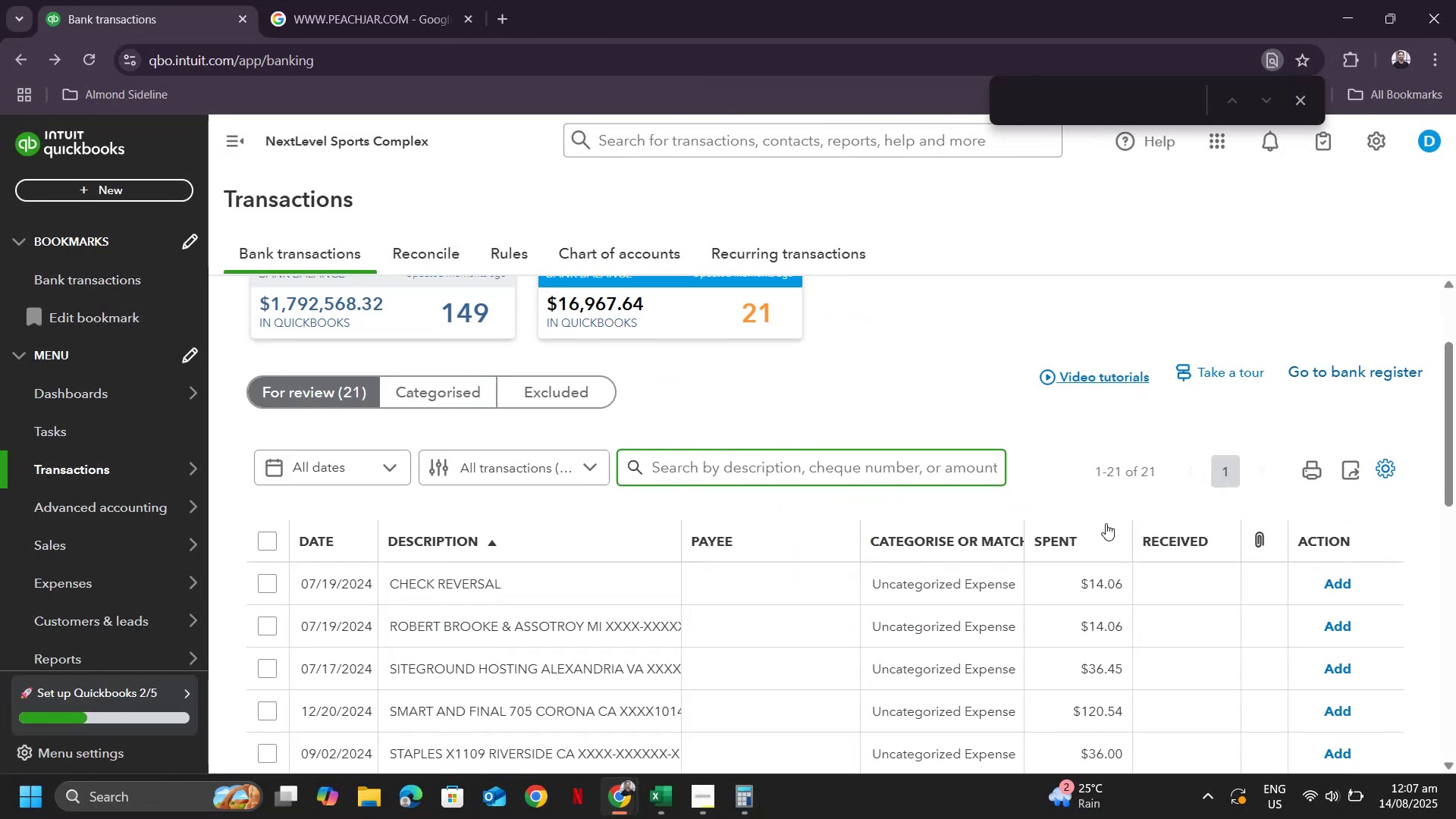 
scroll: coordinate [933, 538], scroll_direction: down, amount: 3.0
 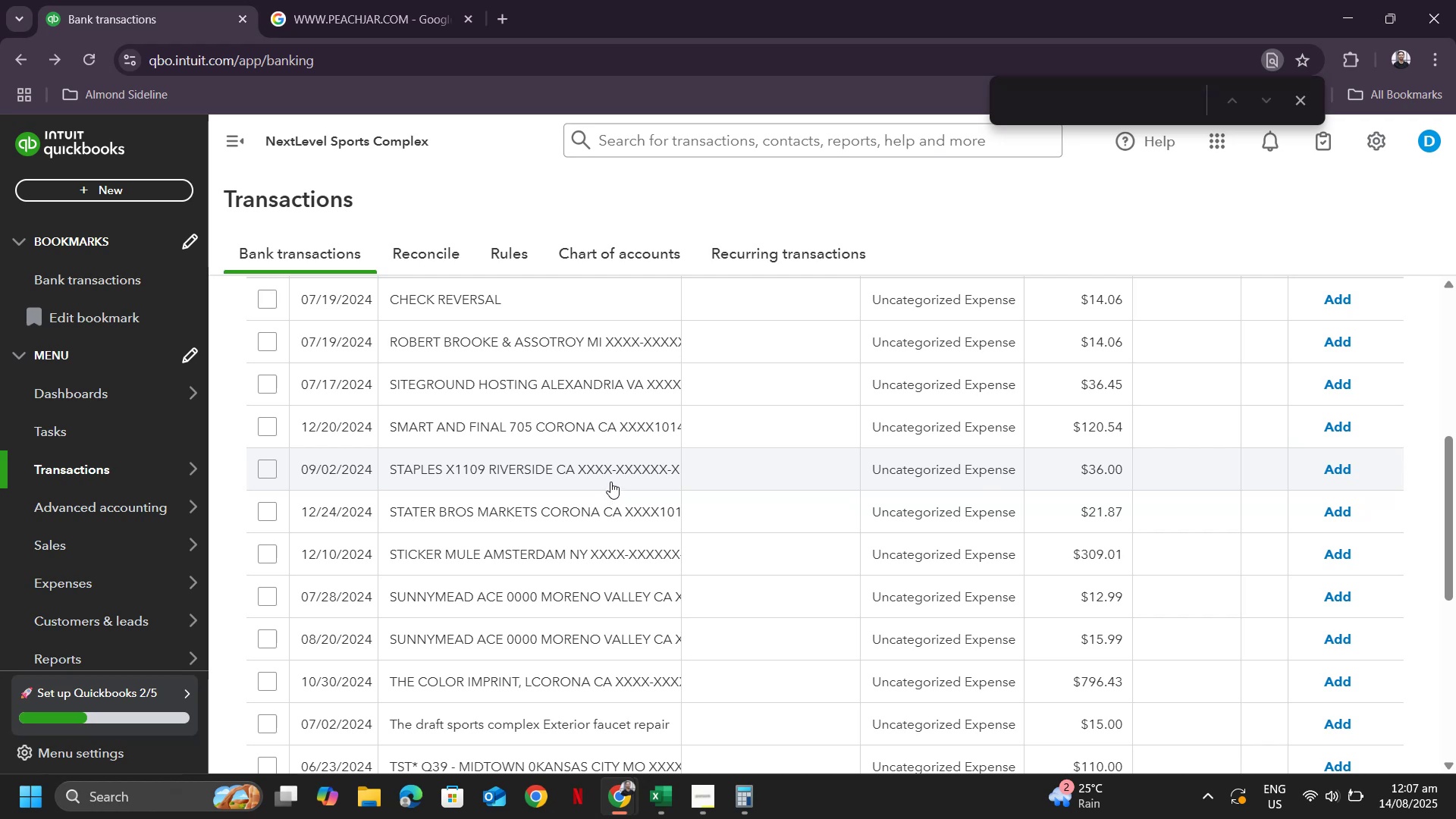 
scroll: coordinate [610, 479], scroll_direction: up, amount: 1.0
 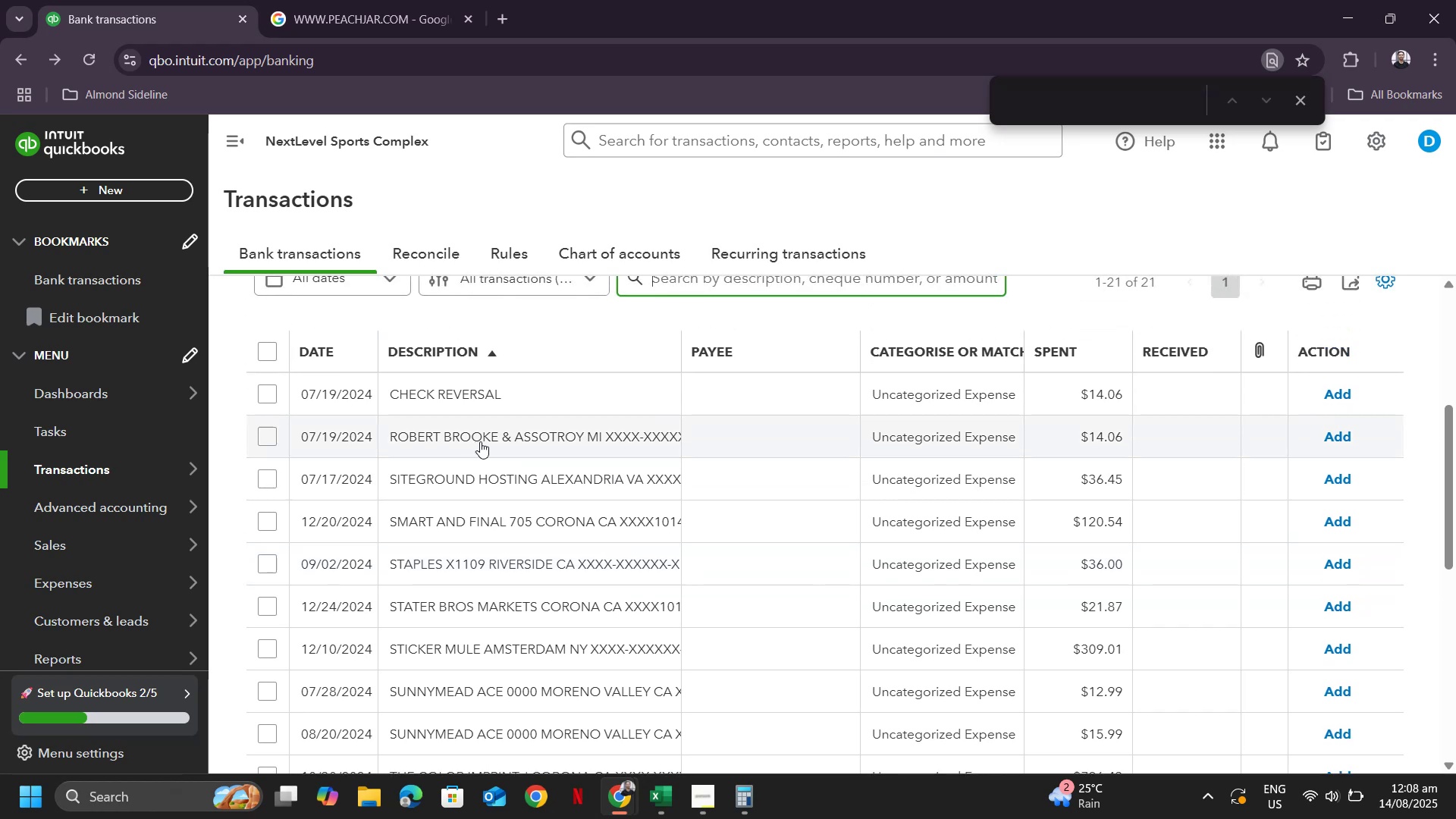 
scroll: coordinate [623, 490], scroll_direction: down, amount: 14.0
 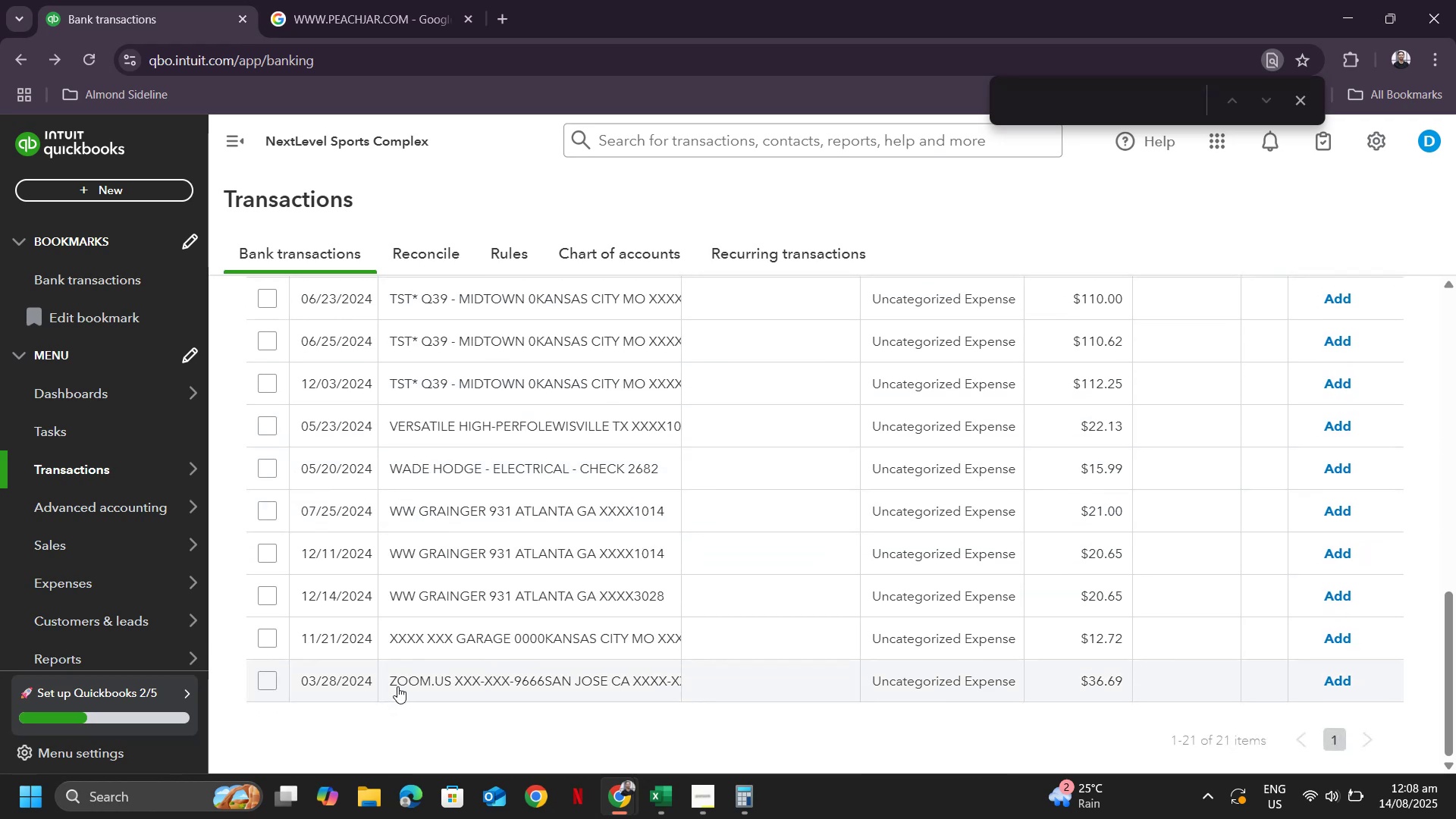 
left_click([396, 687])
 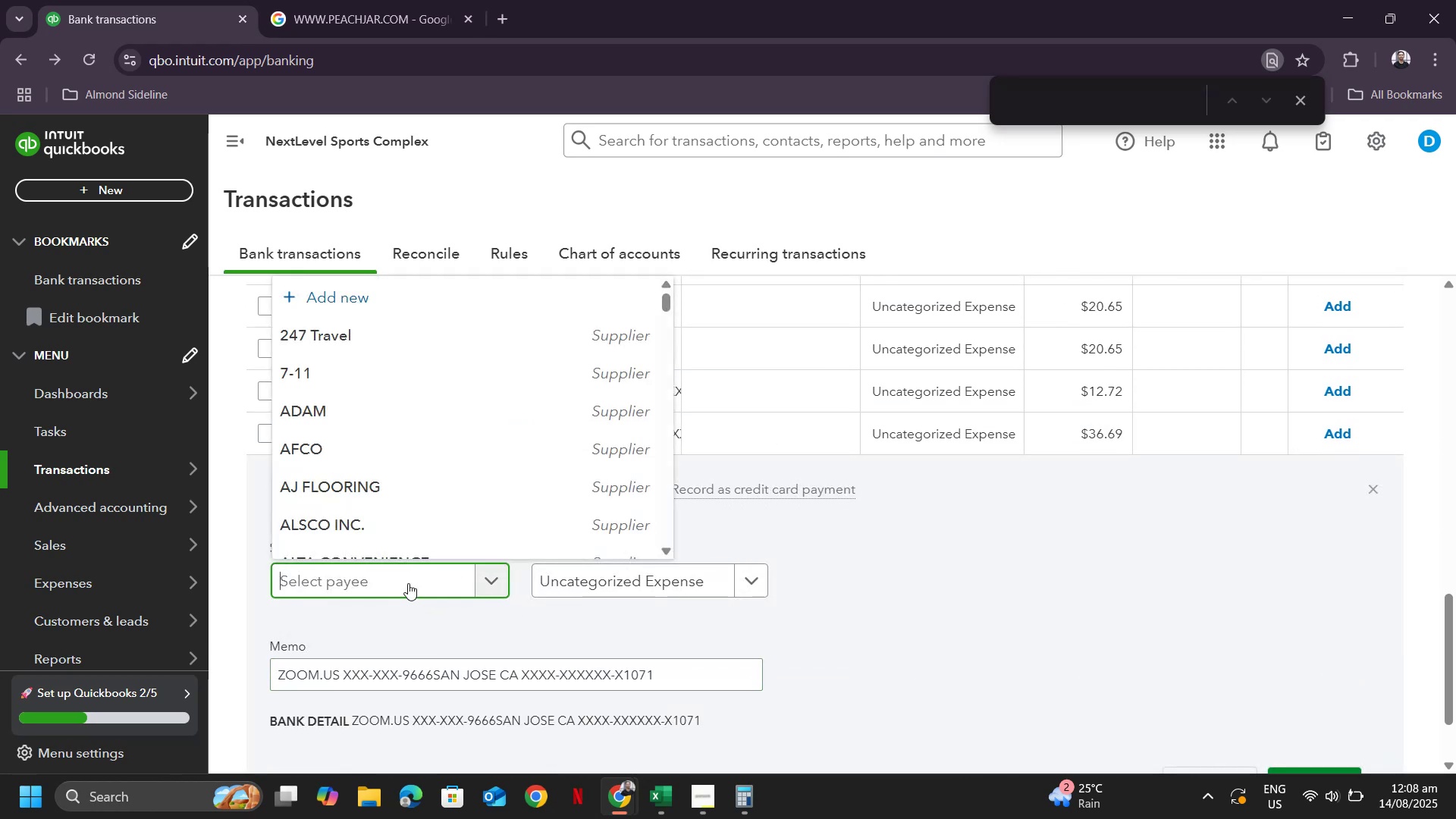 
type(Zoom)
 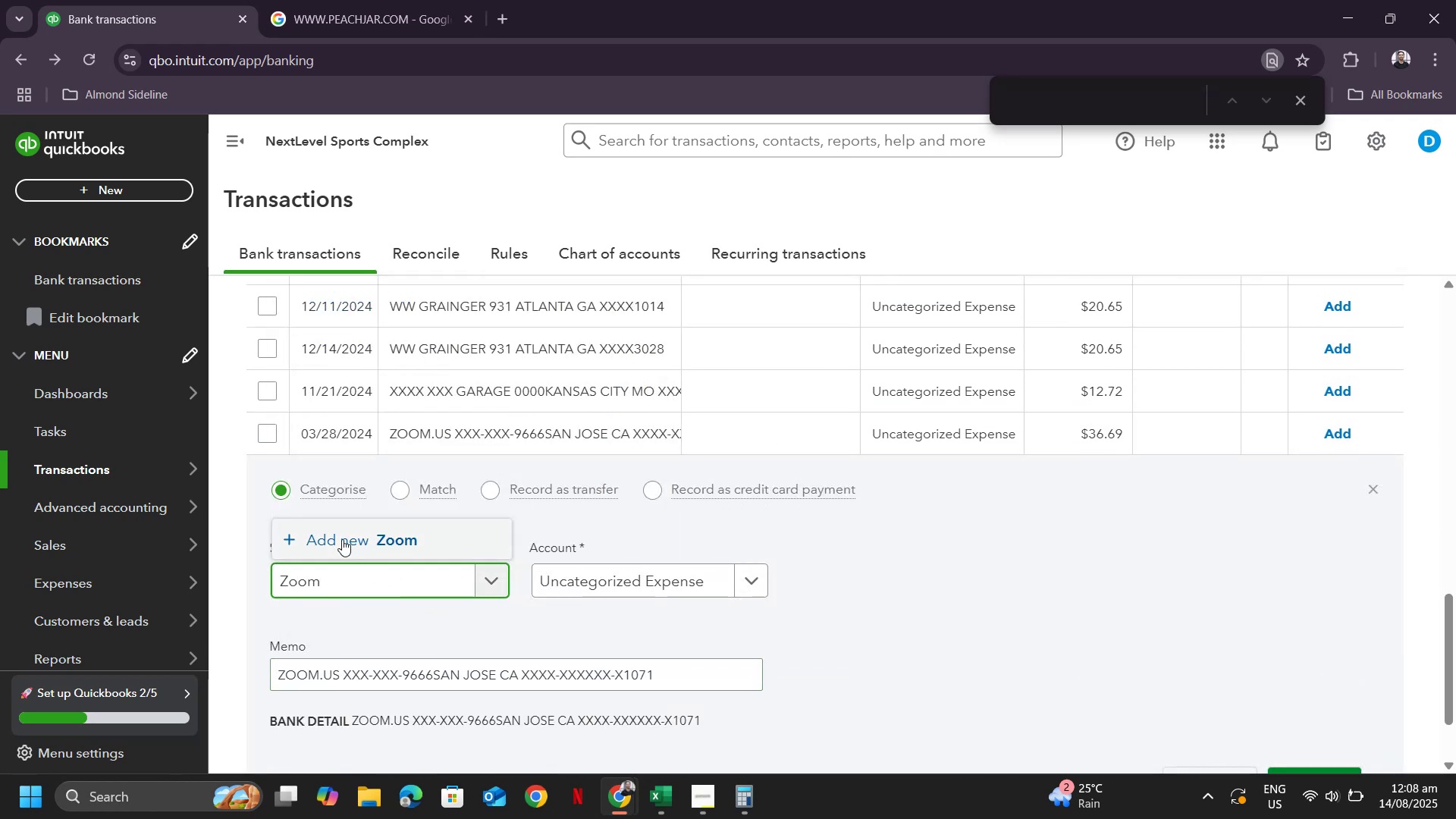 
left_click([342, 539])
 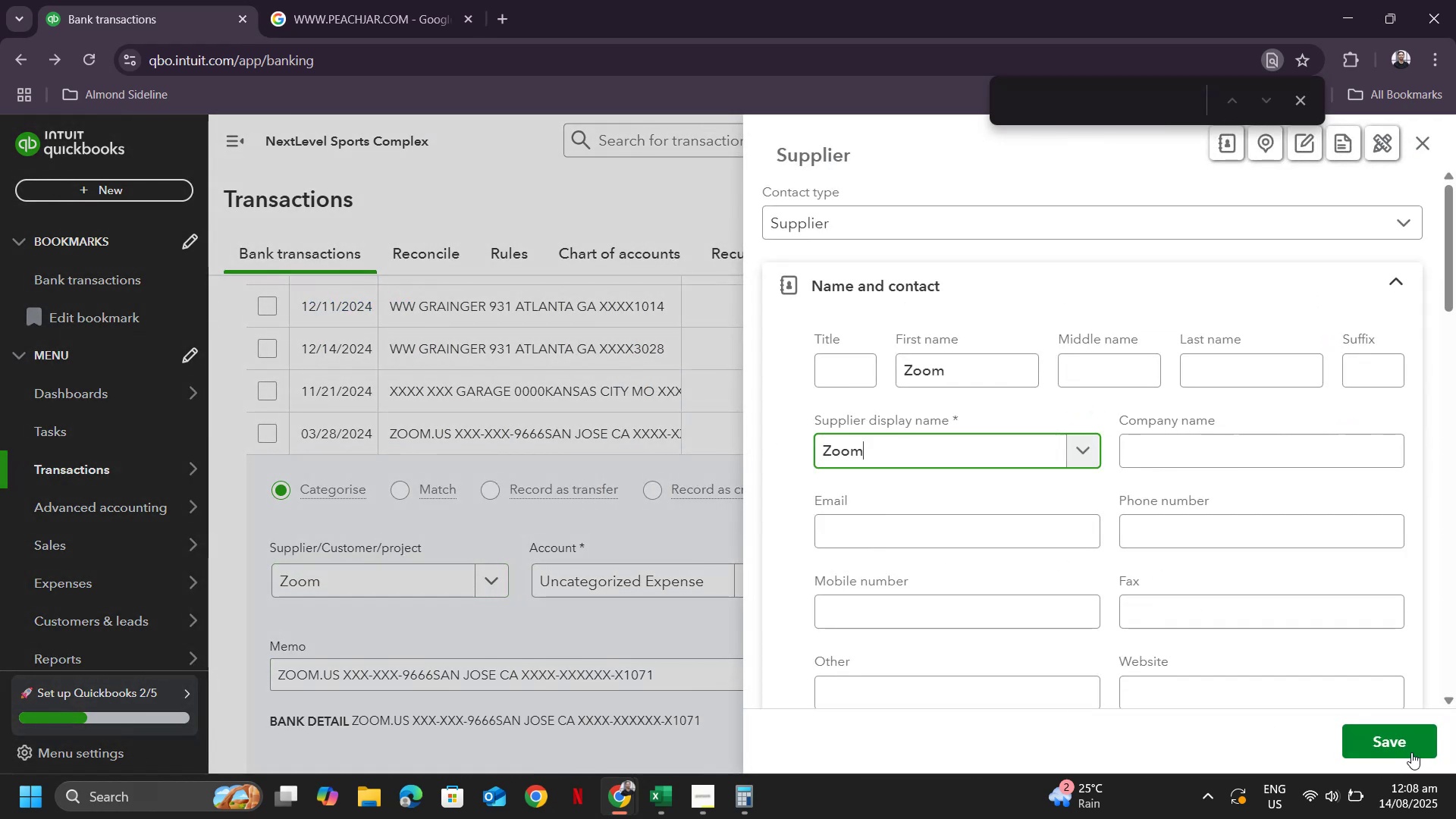 
left_click([1411, 752])
 